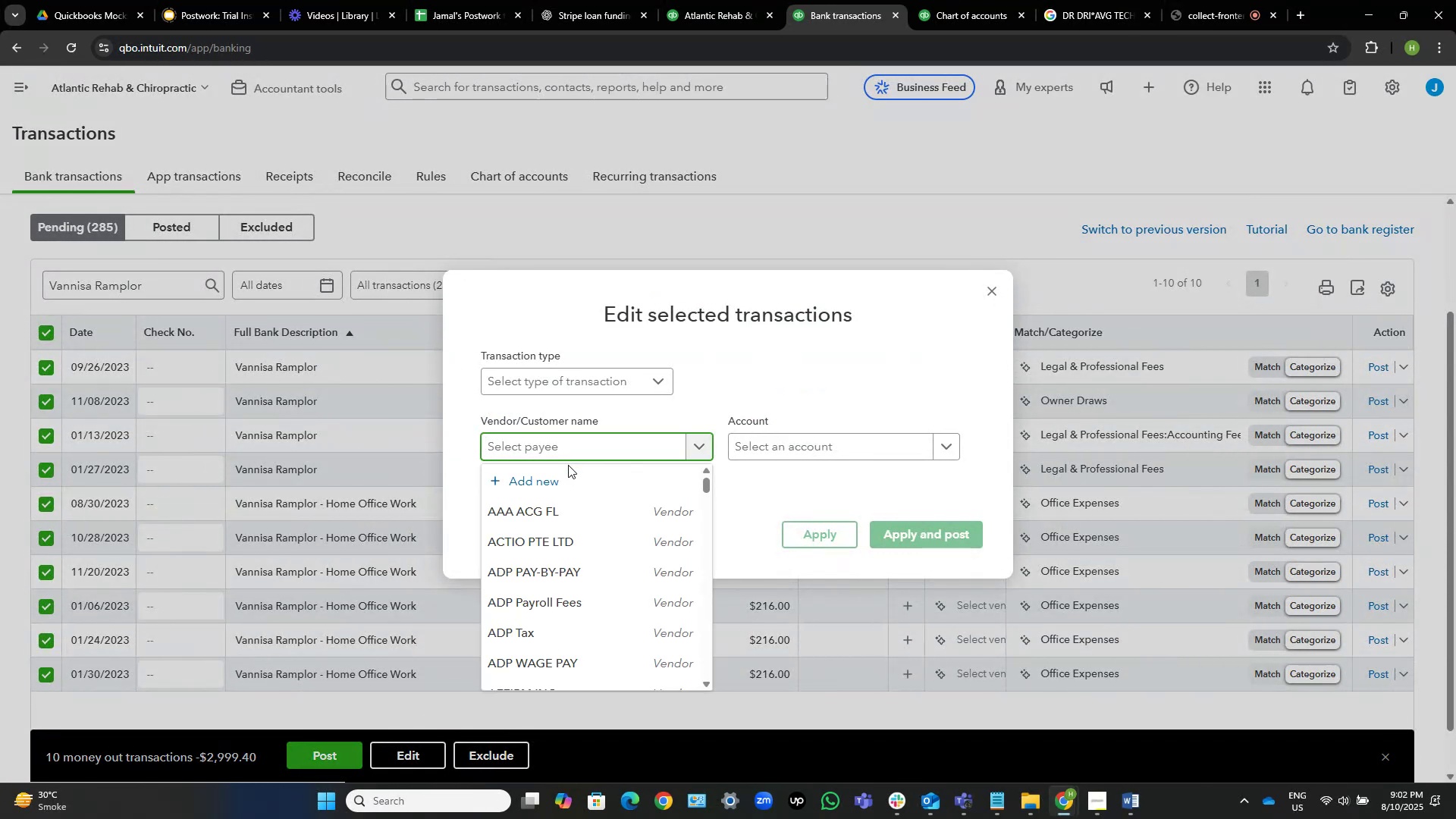 
left_click([566, 474])
 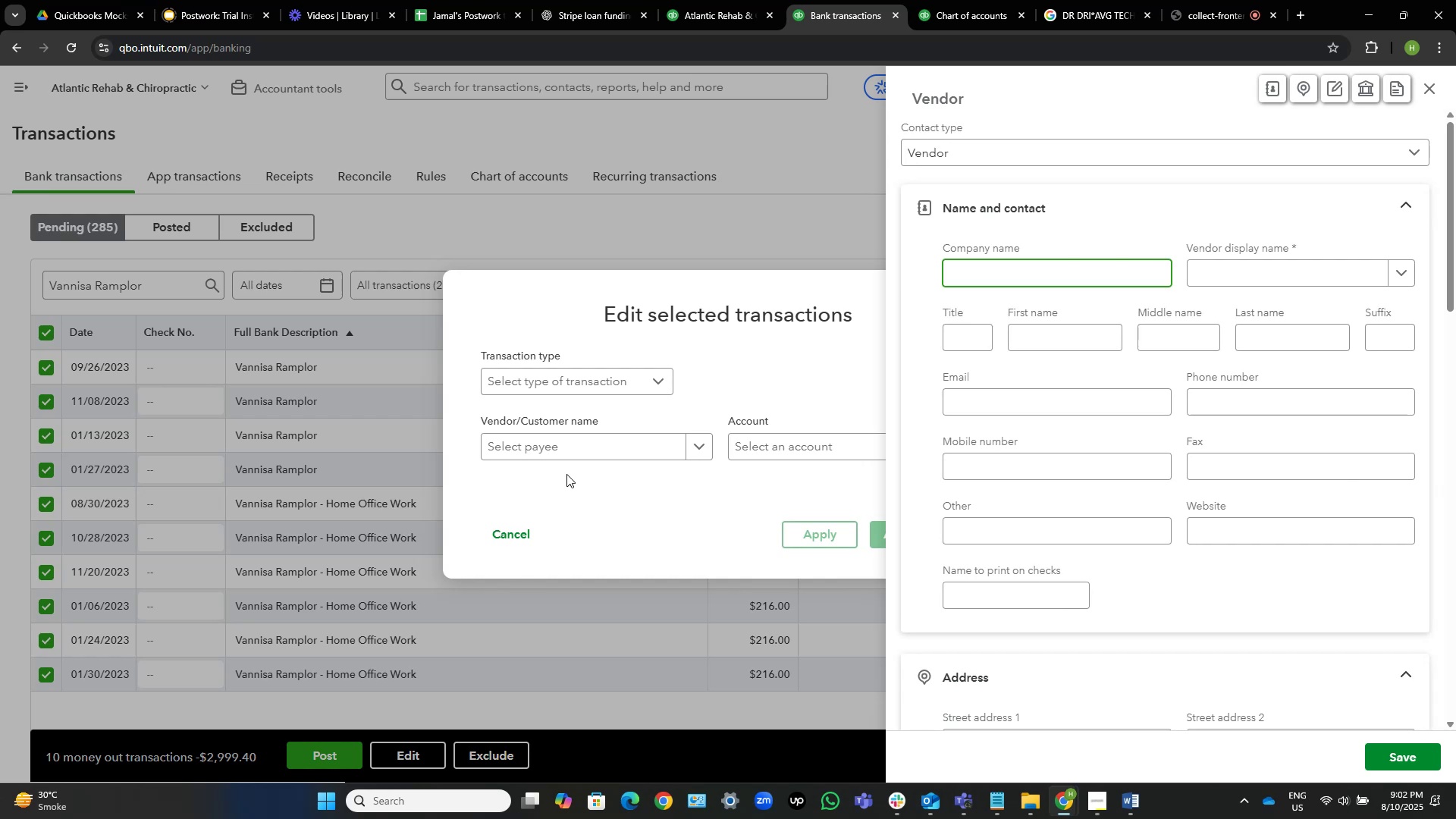 
wait(14.87)
 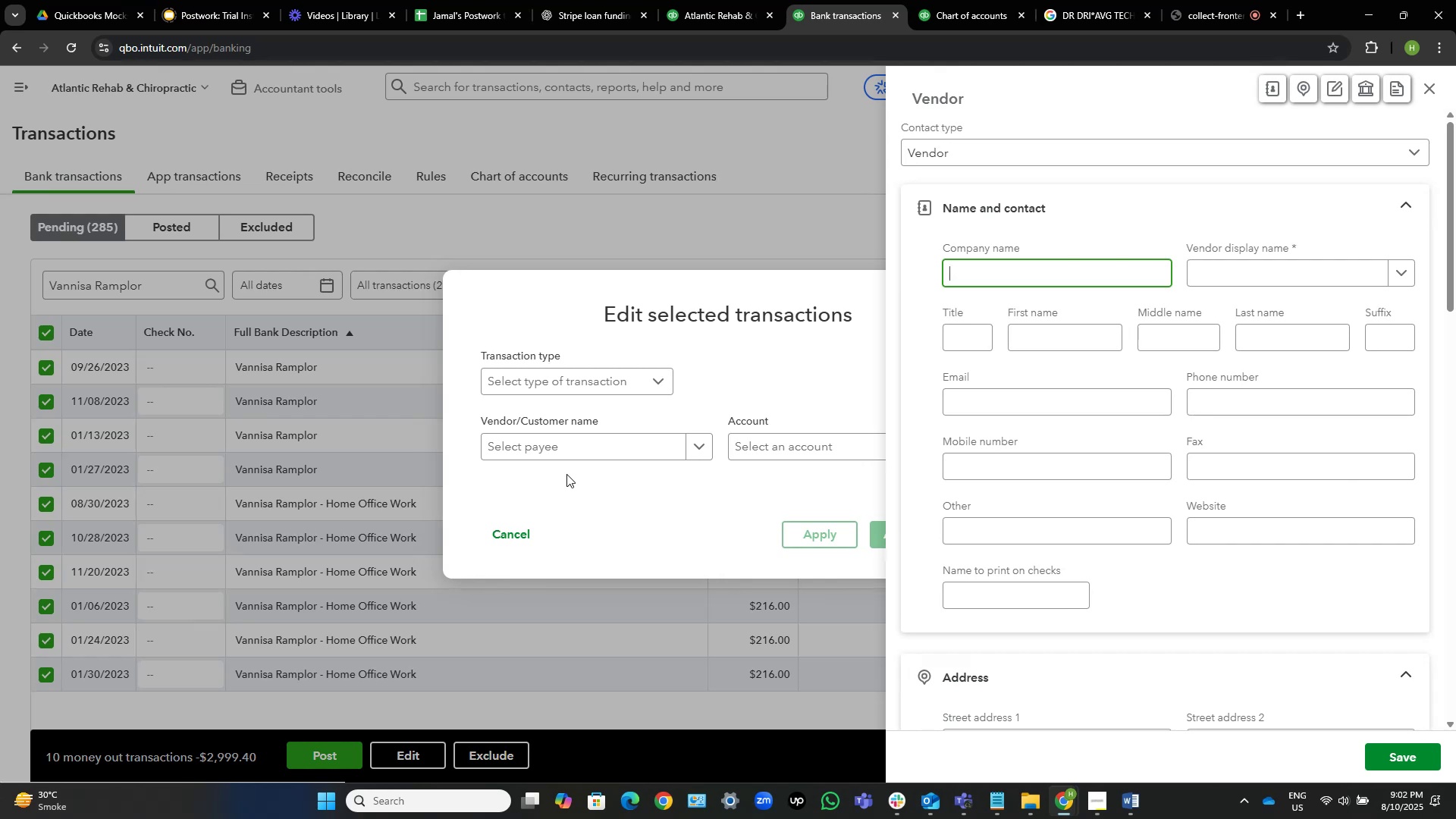 
key(Control+V)
 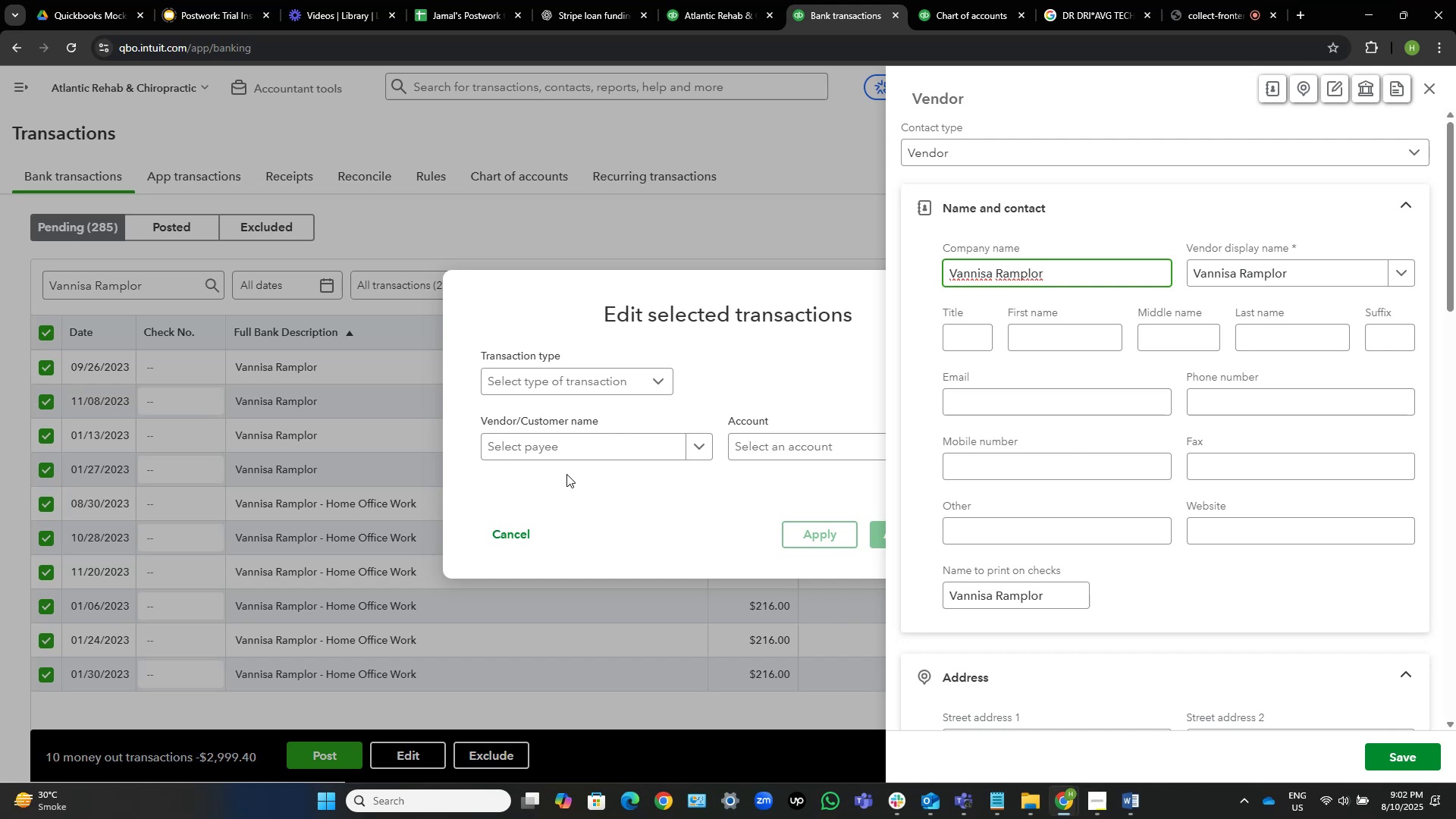 
wait(19.6)
 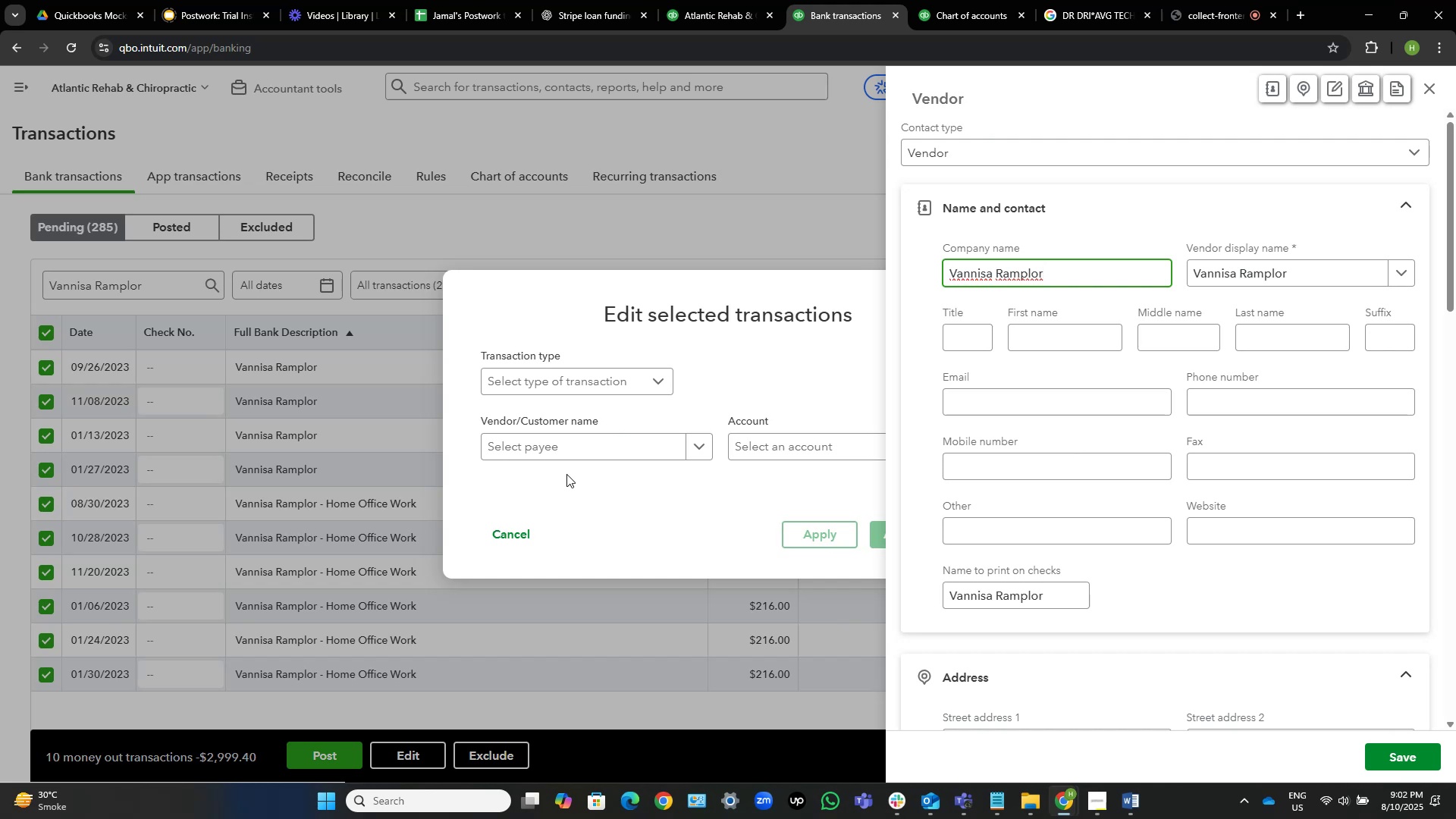 
left_click([1404, 757])
 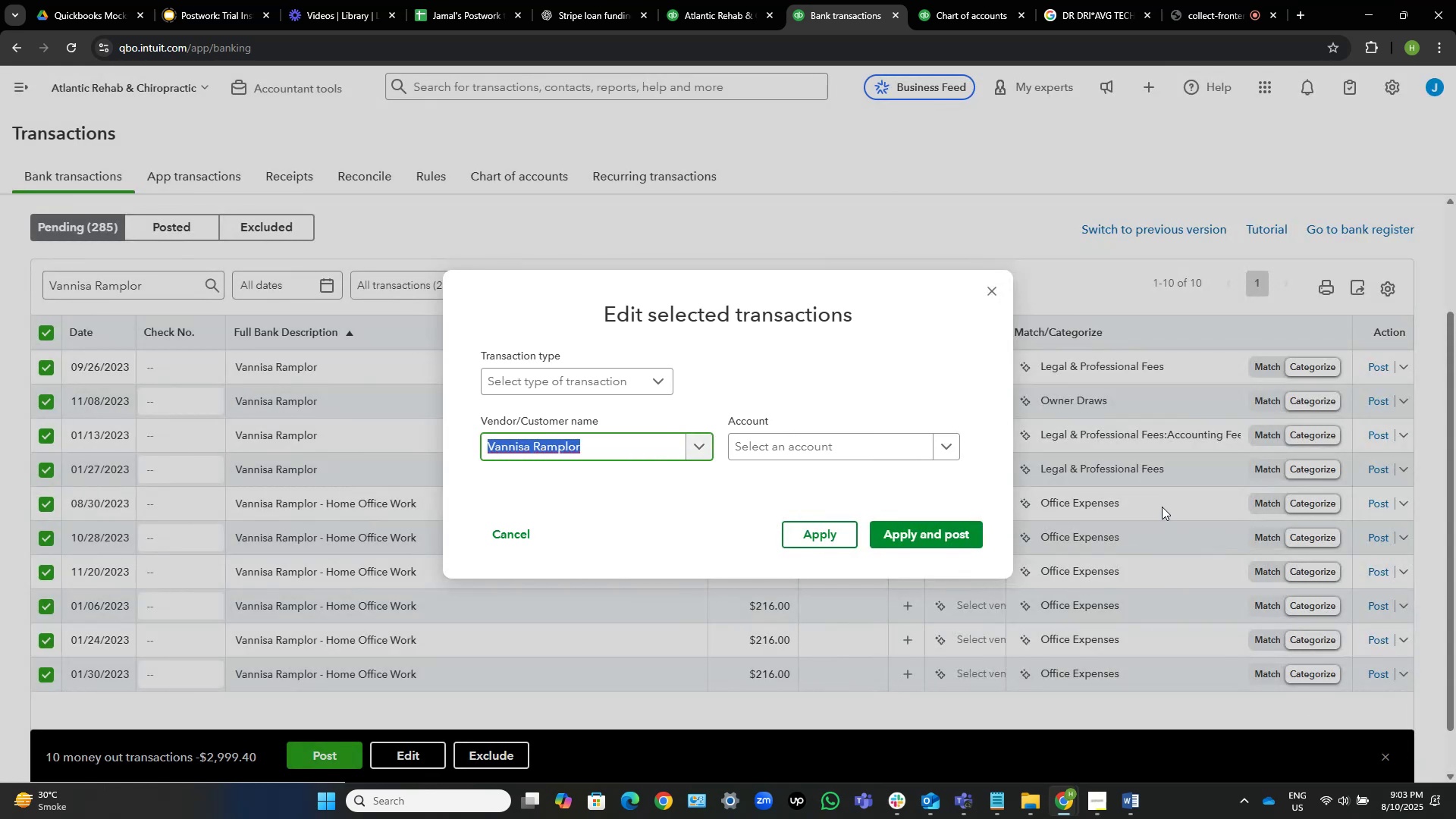 
left_click([869, 454])
 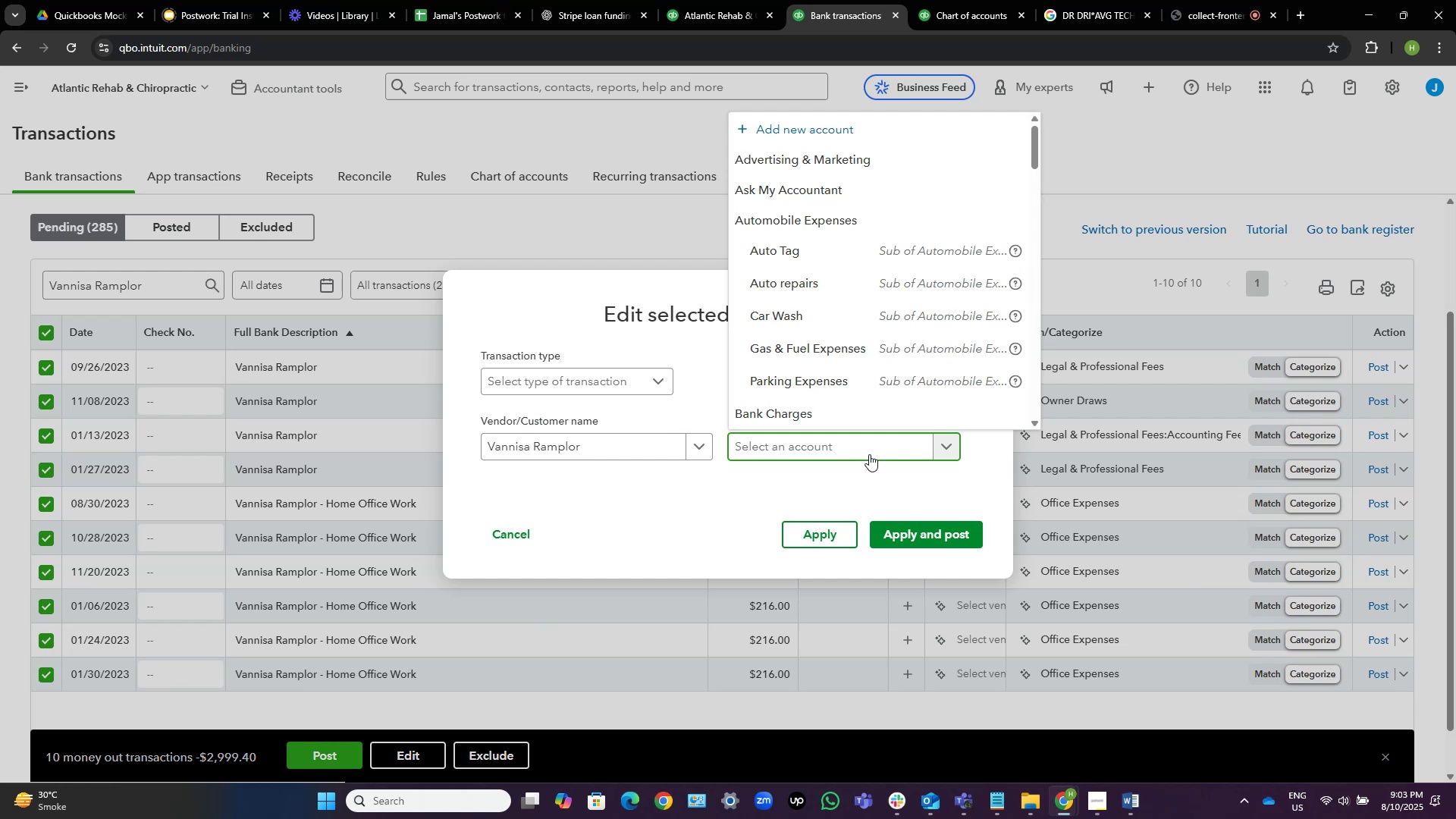 
wait(10.77)
 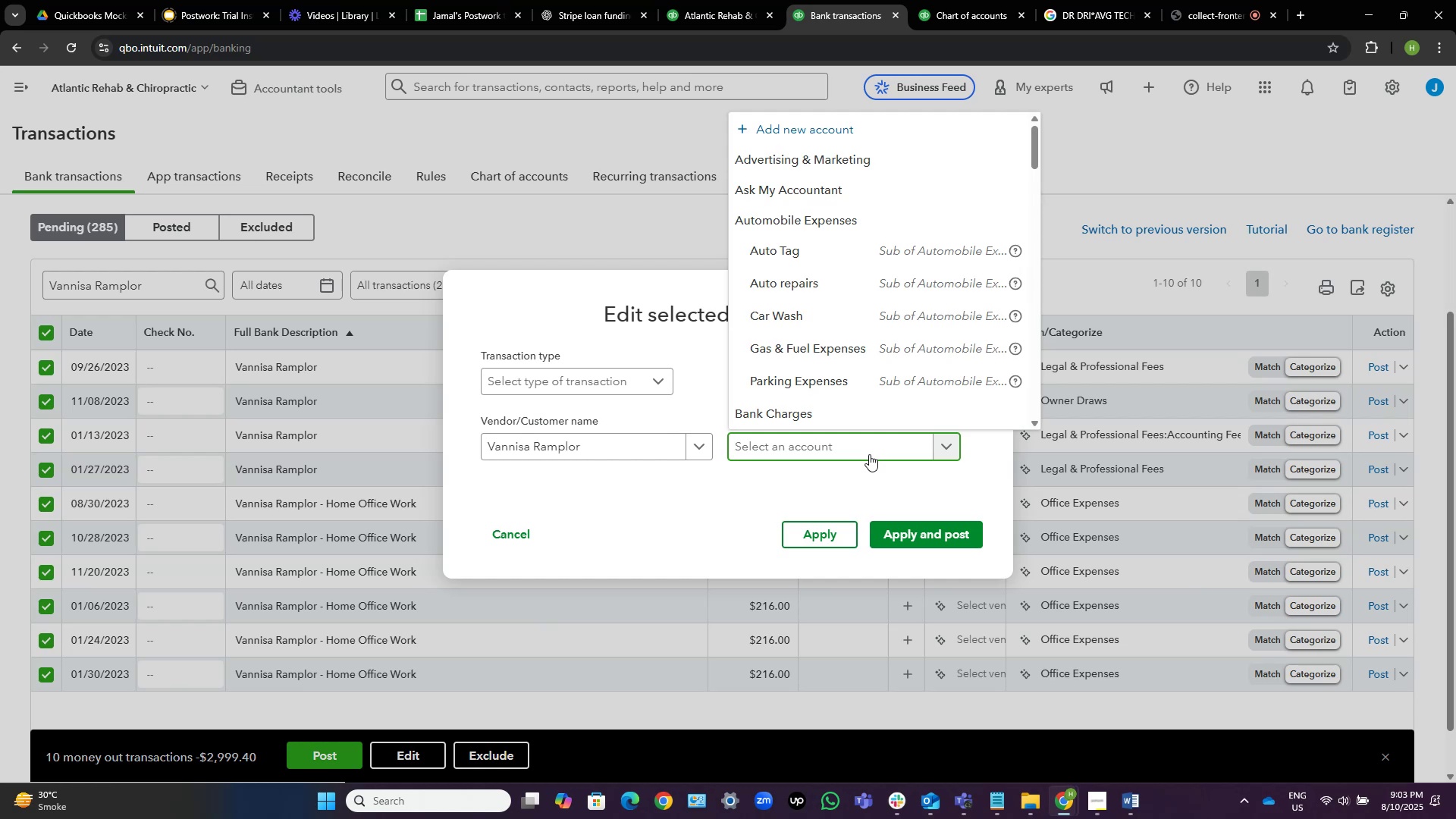 
type(contr)
 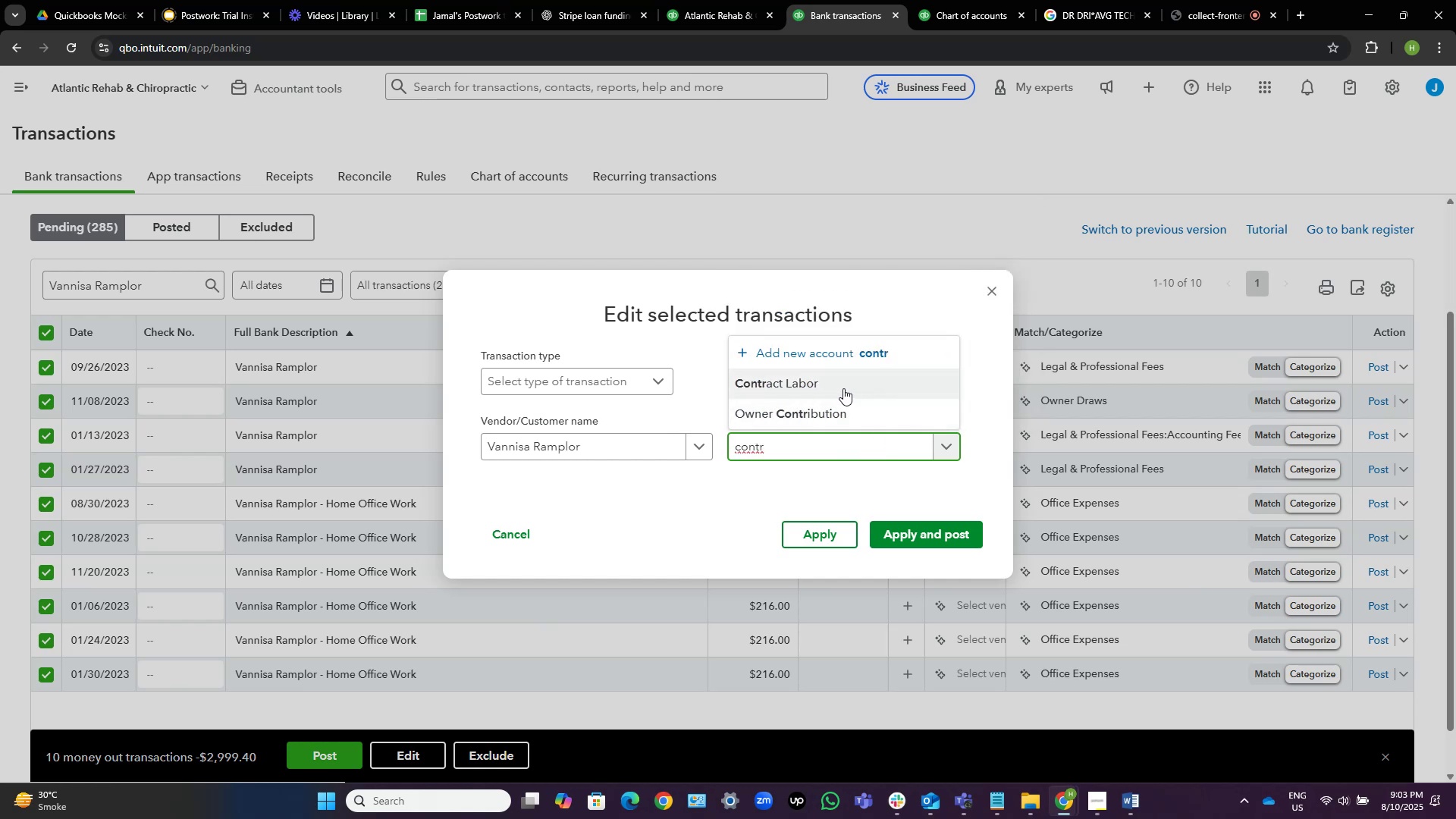 
left_click([844, 387])
 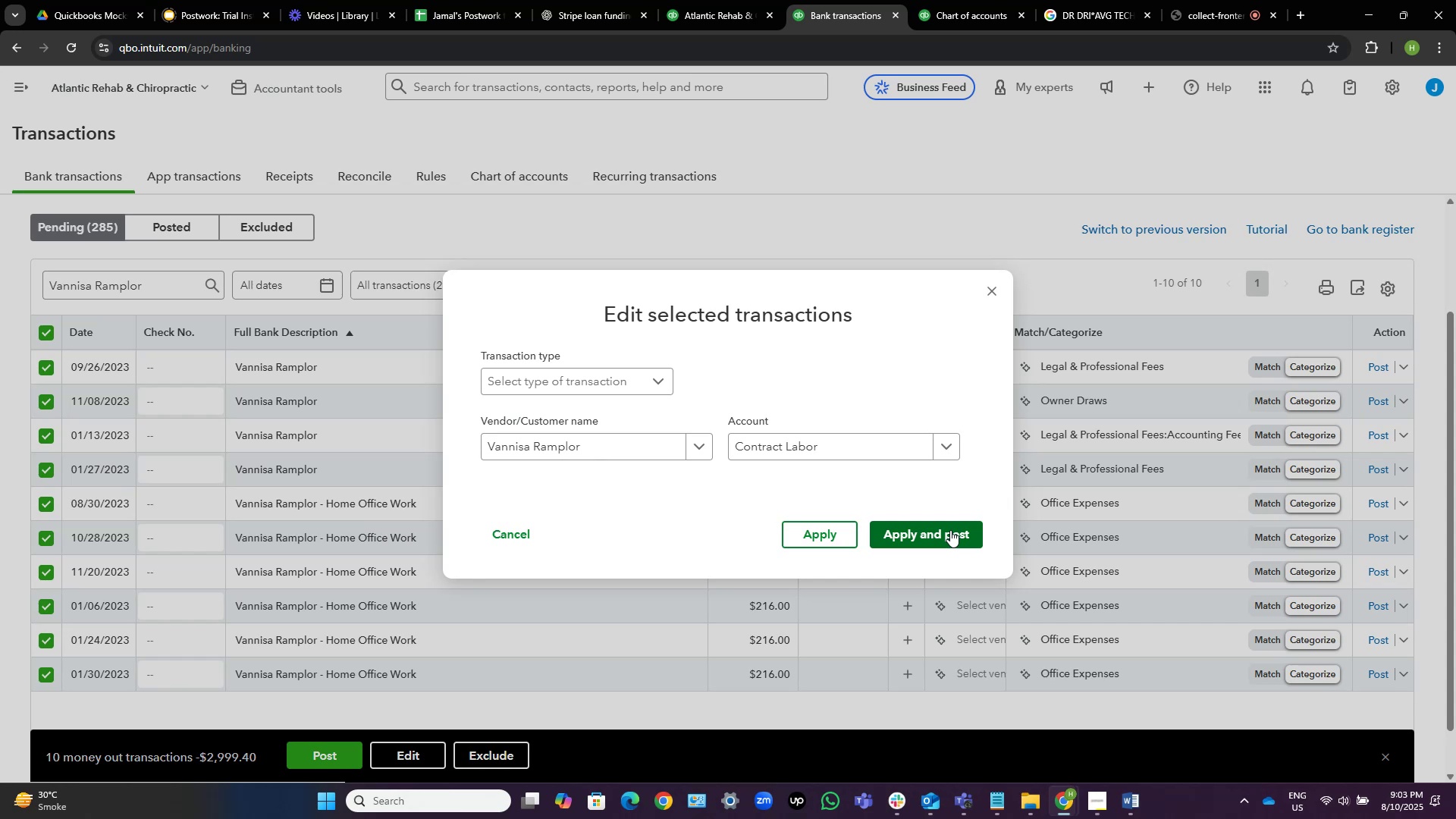 
left_click([950, 530])
 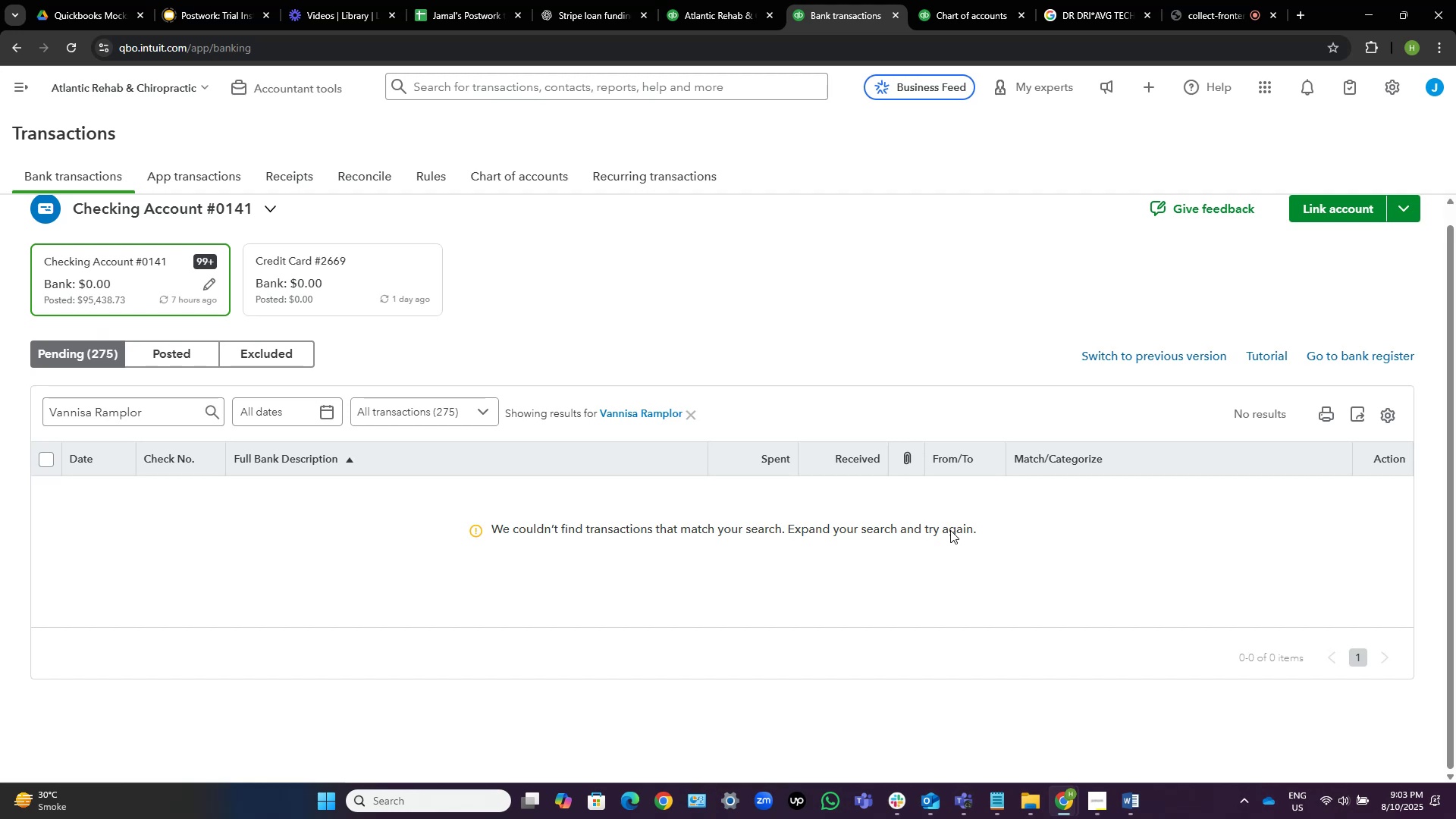 
wait(28.05)
 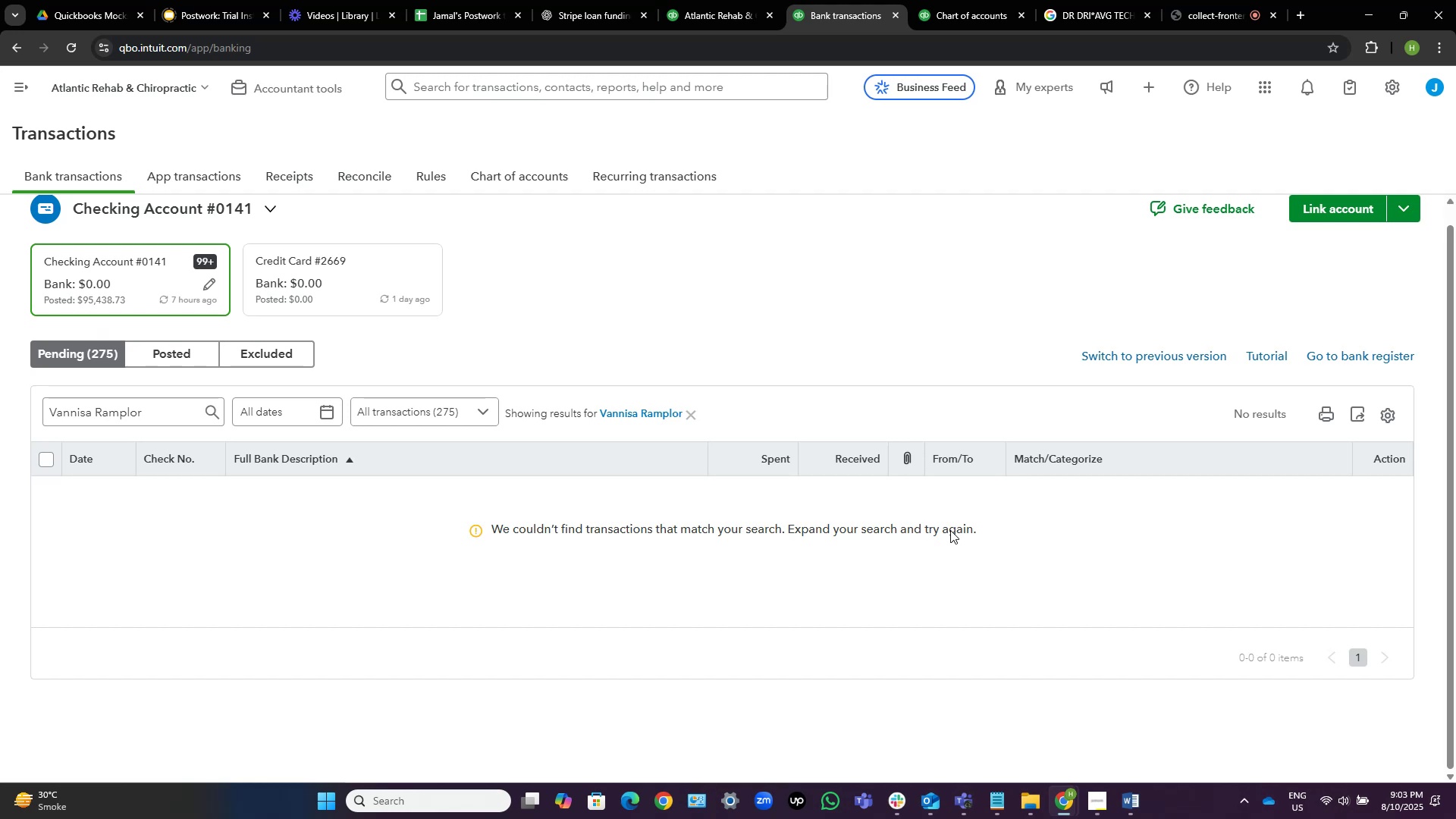 
left_click([688, 415])
 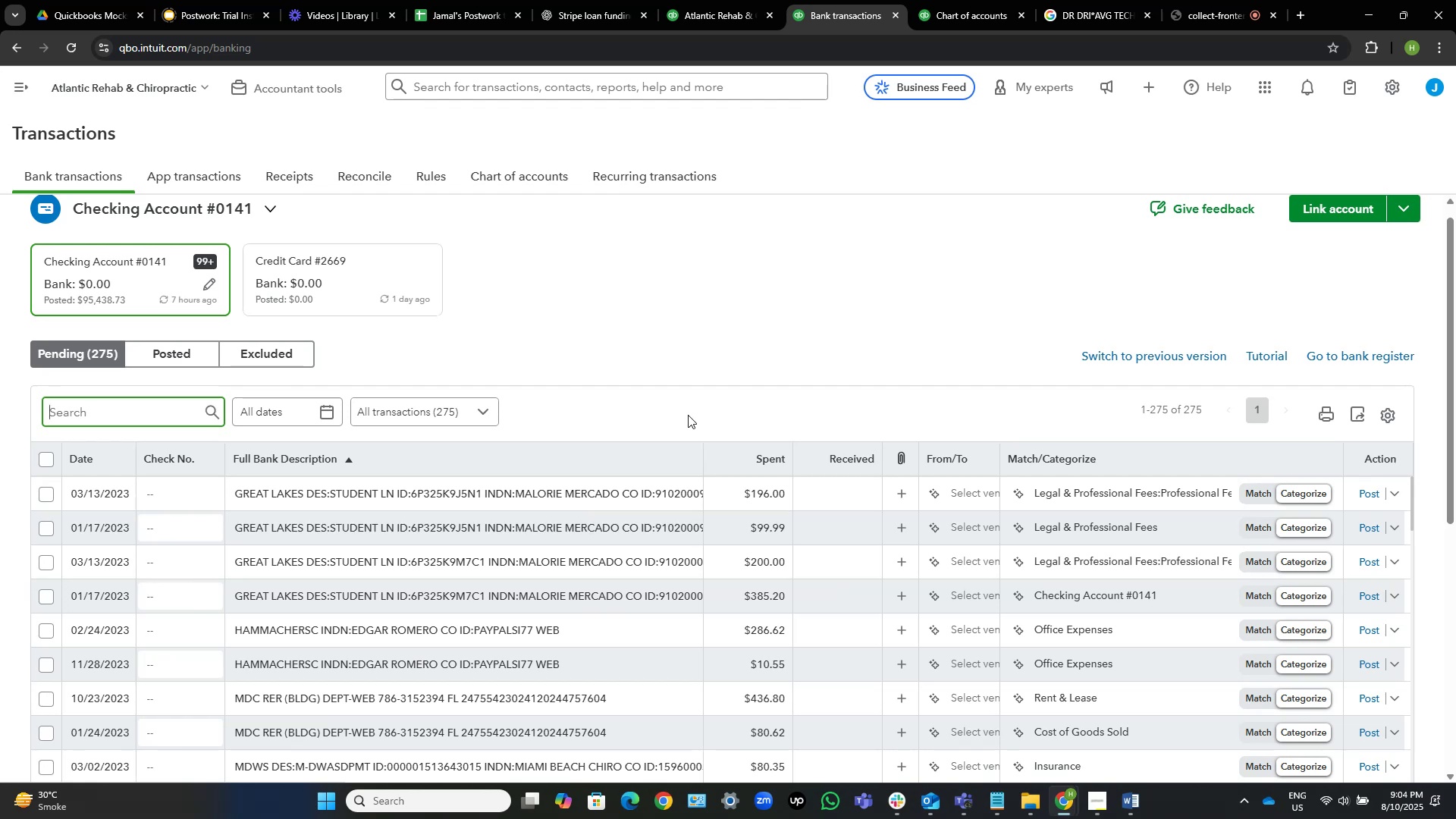 
wait(30.18)
 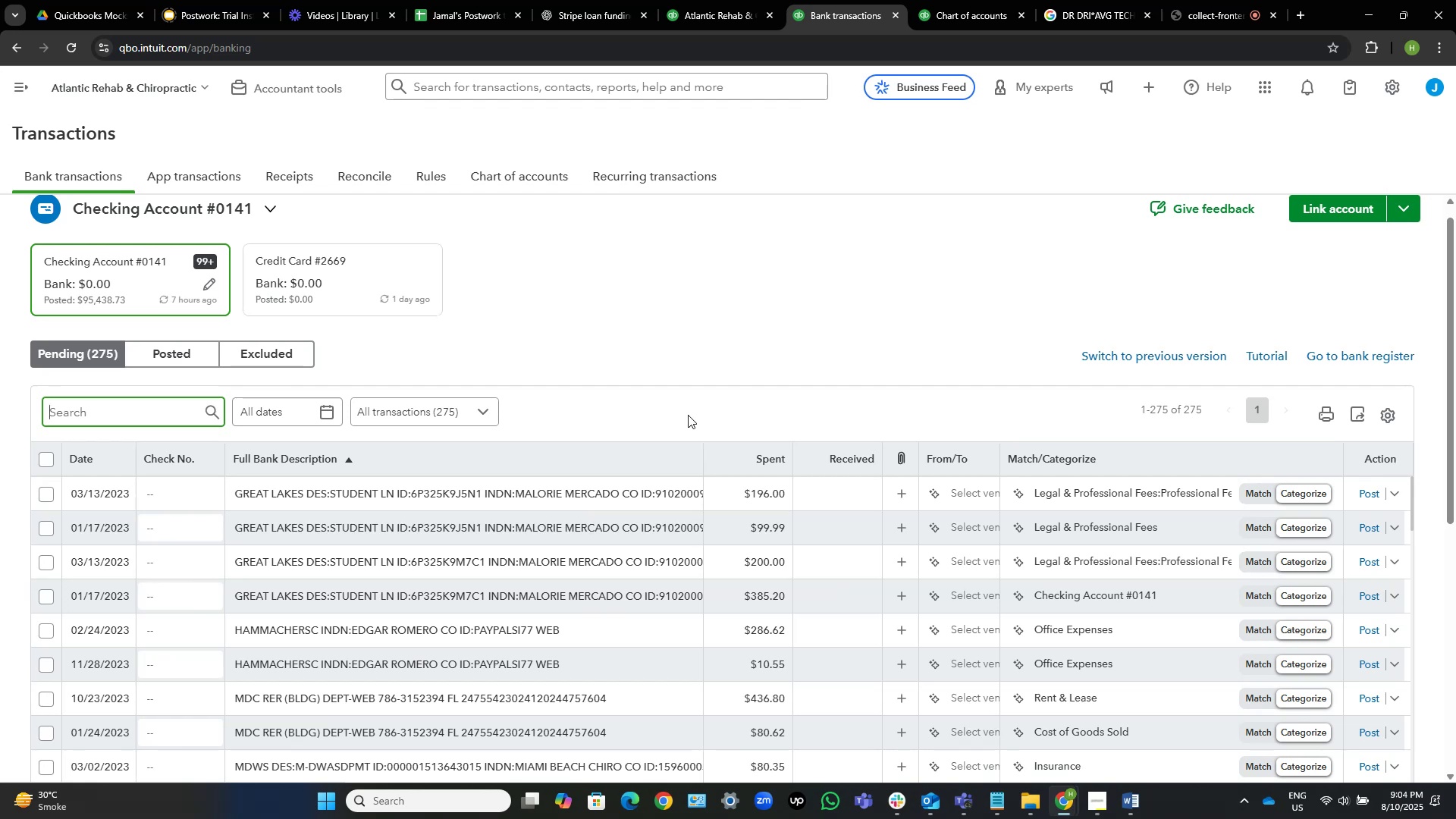 
scroll: coordinate [592, 355], scroll_direction: down, amount: 1.0
 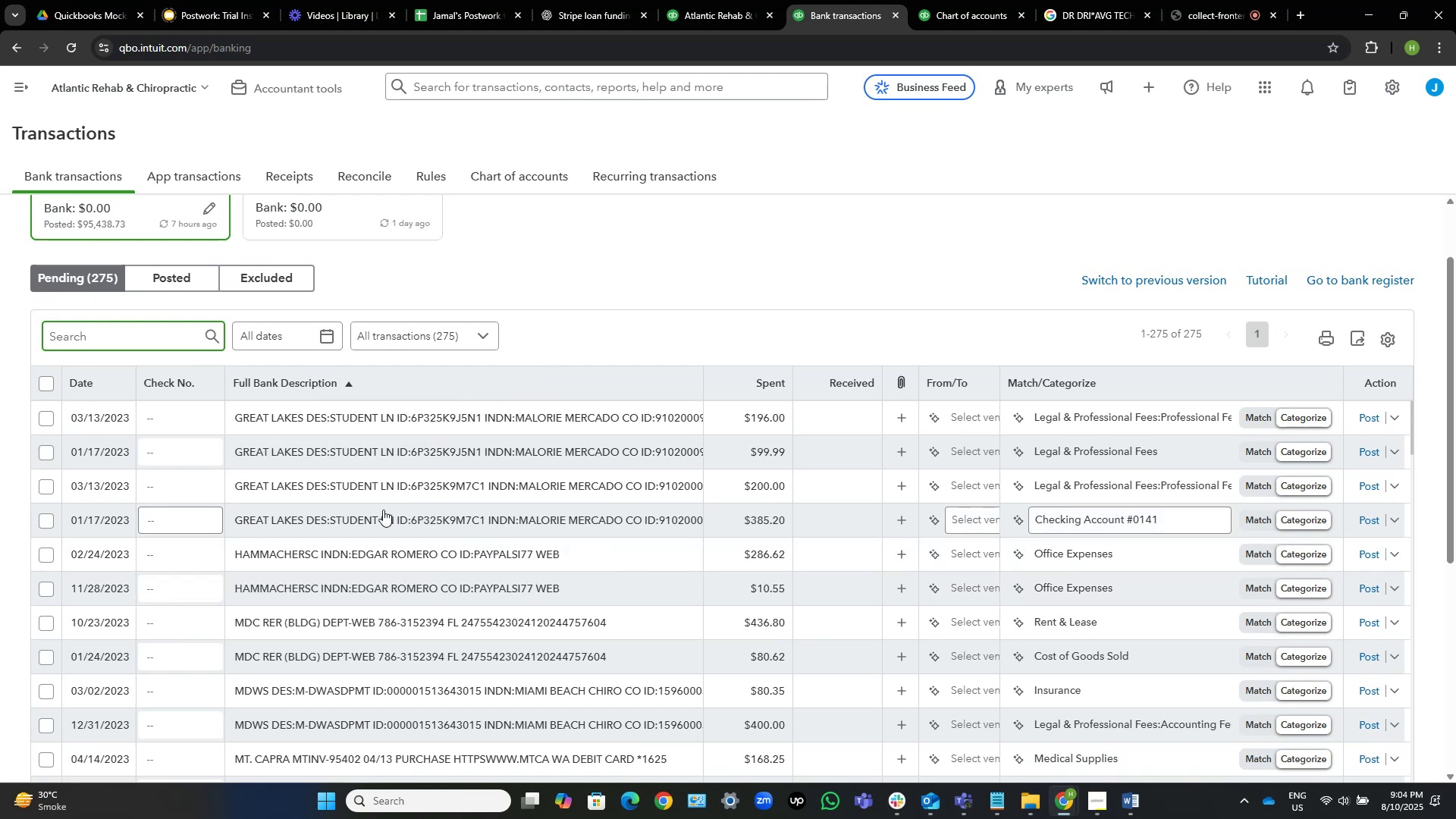 
wait(15.53)
 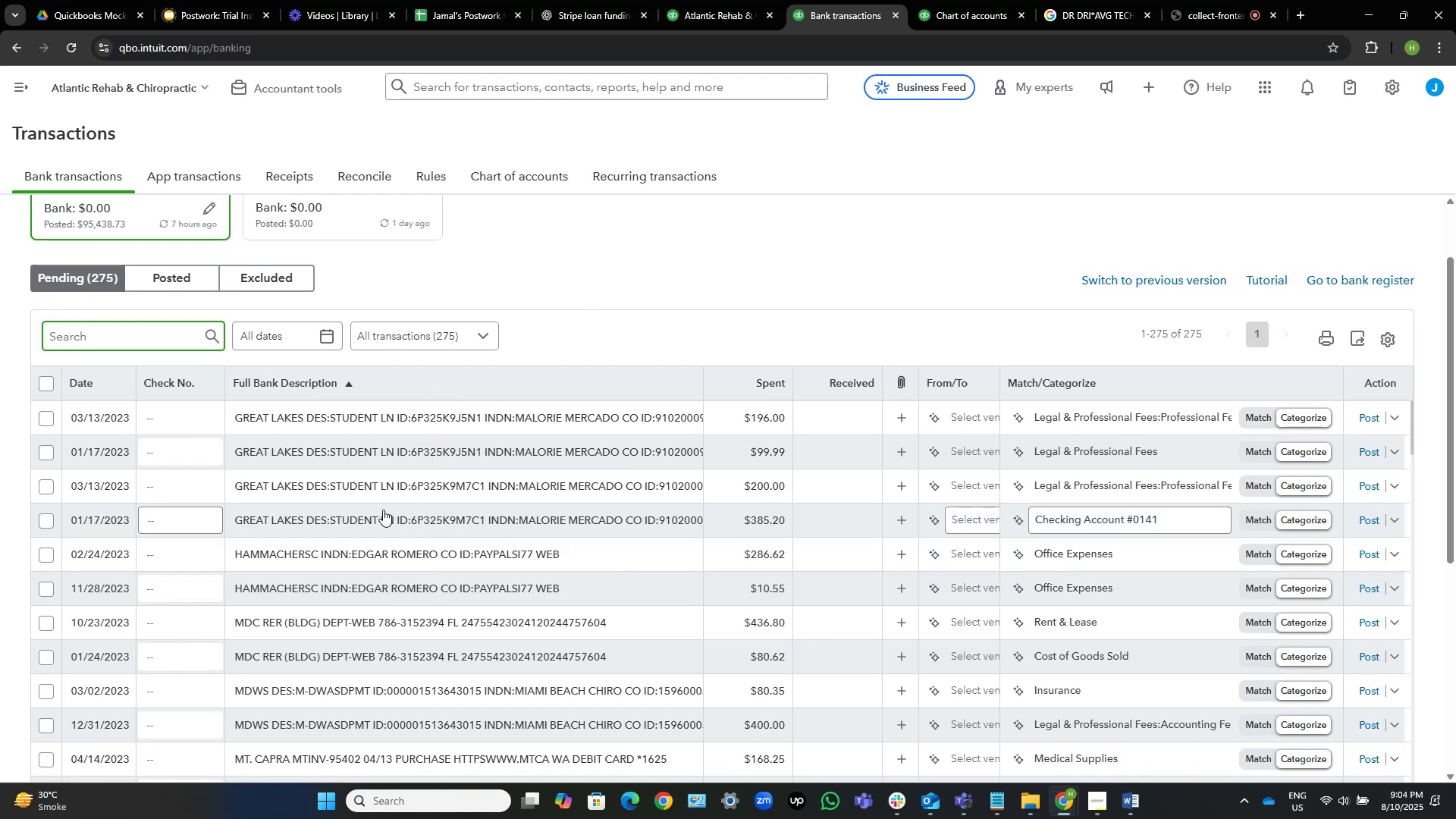 
scroll: coordinate [421, 529], scroll_direction: down, amount: 9.0
 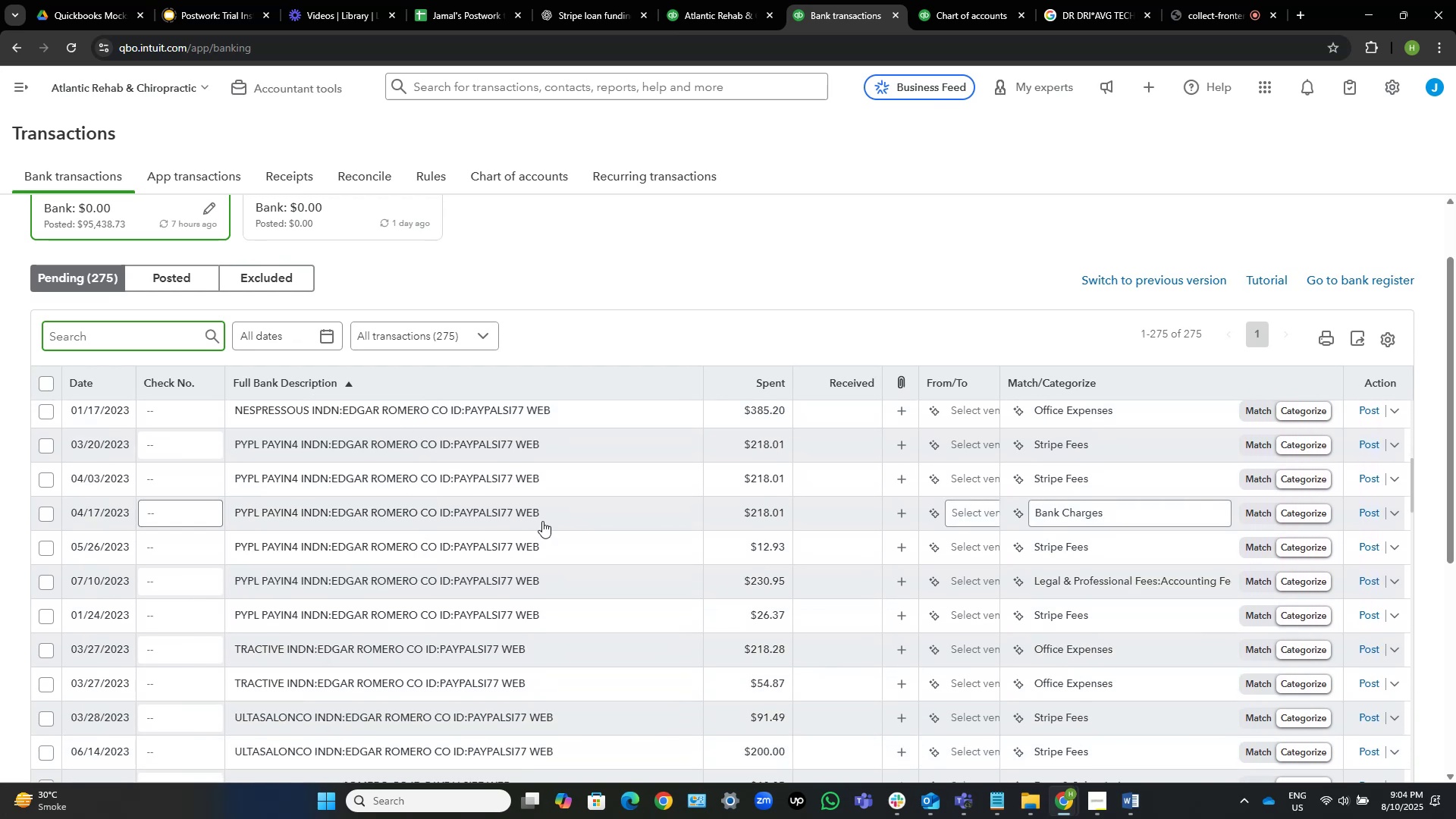 
scroll: coordinate [542, 521], scroll_direction: down, amount: 1.0
 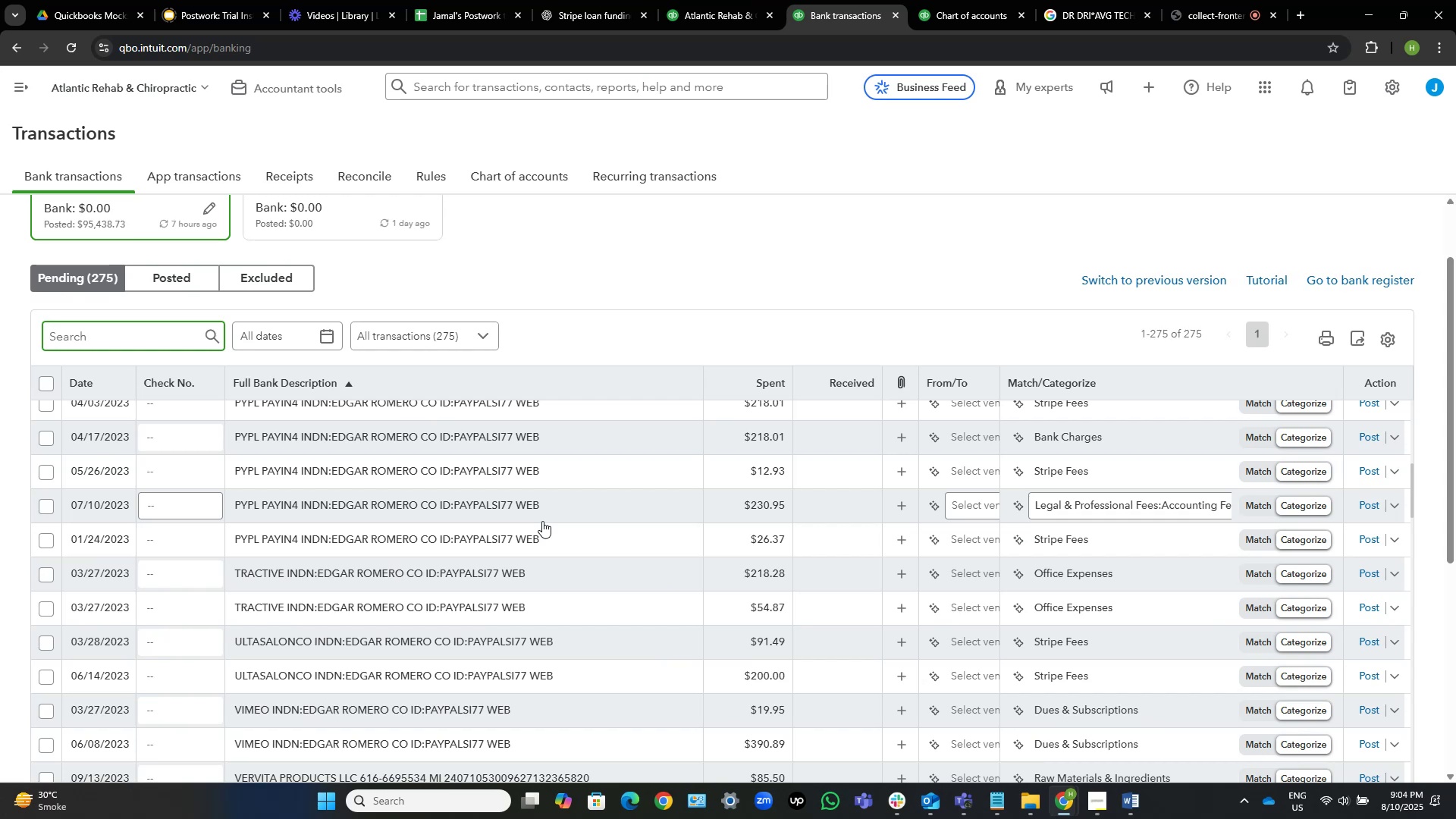 
wait(6.09)
 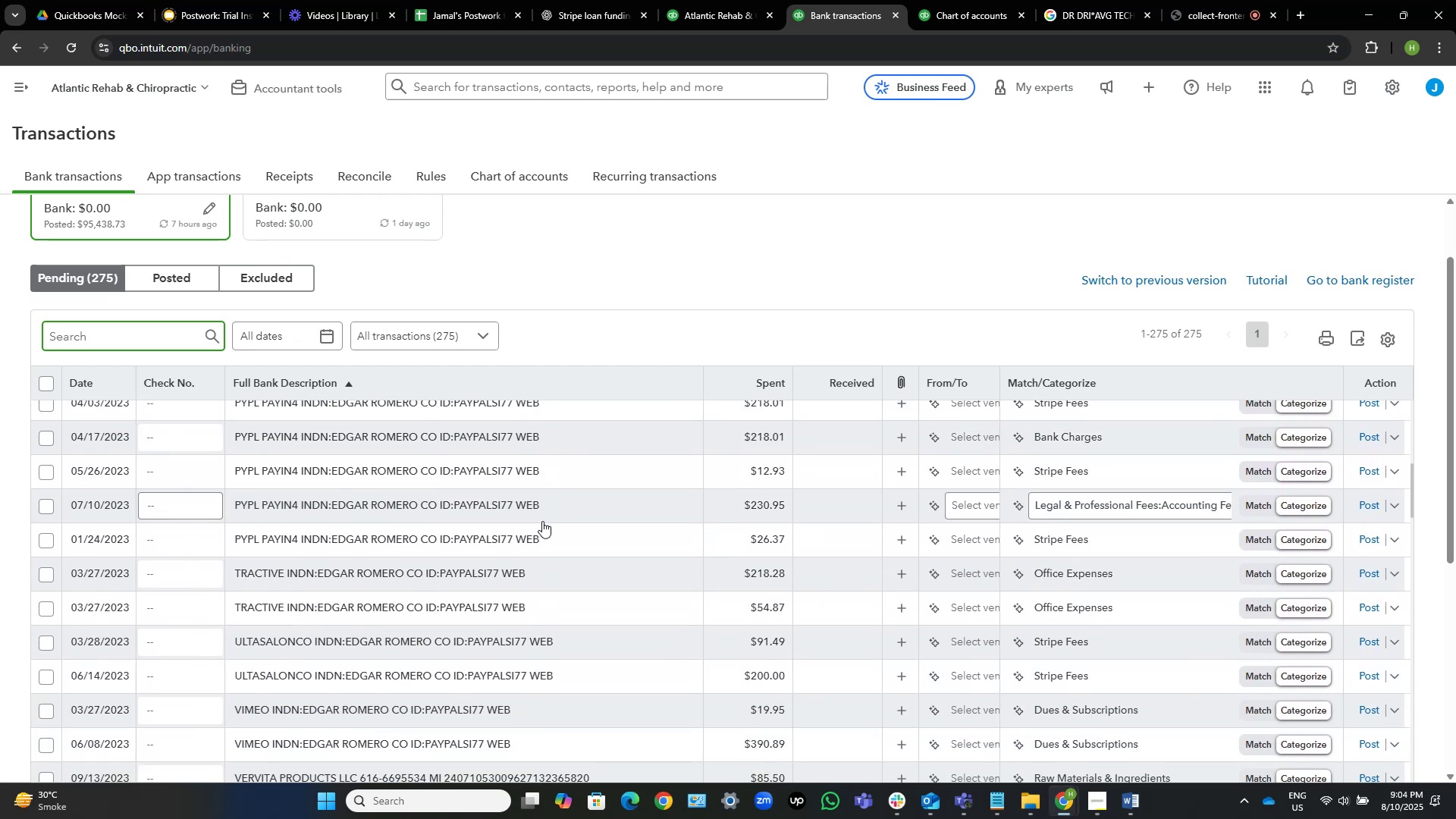 
scroll: coordinate [542, 521], scroll_direction: down, amount: 7.0
 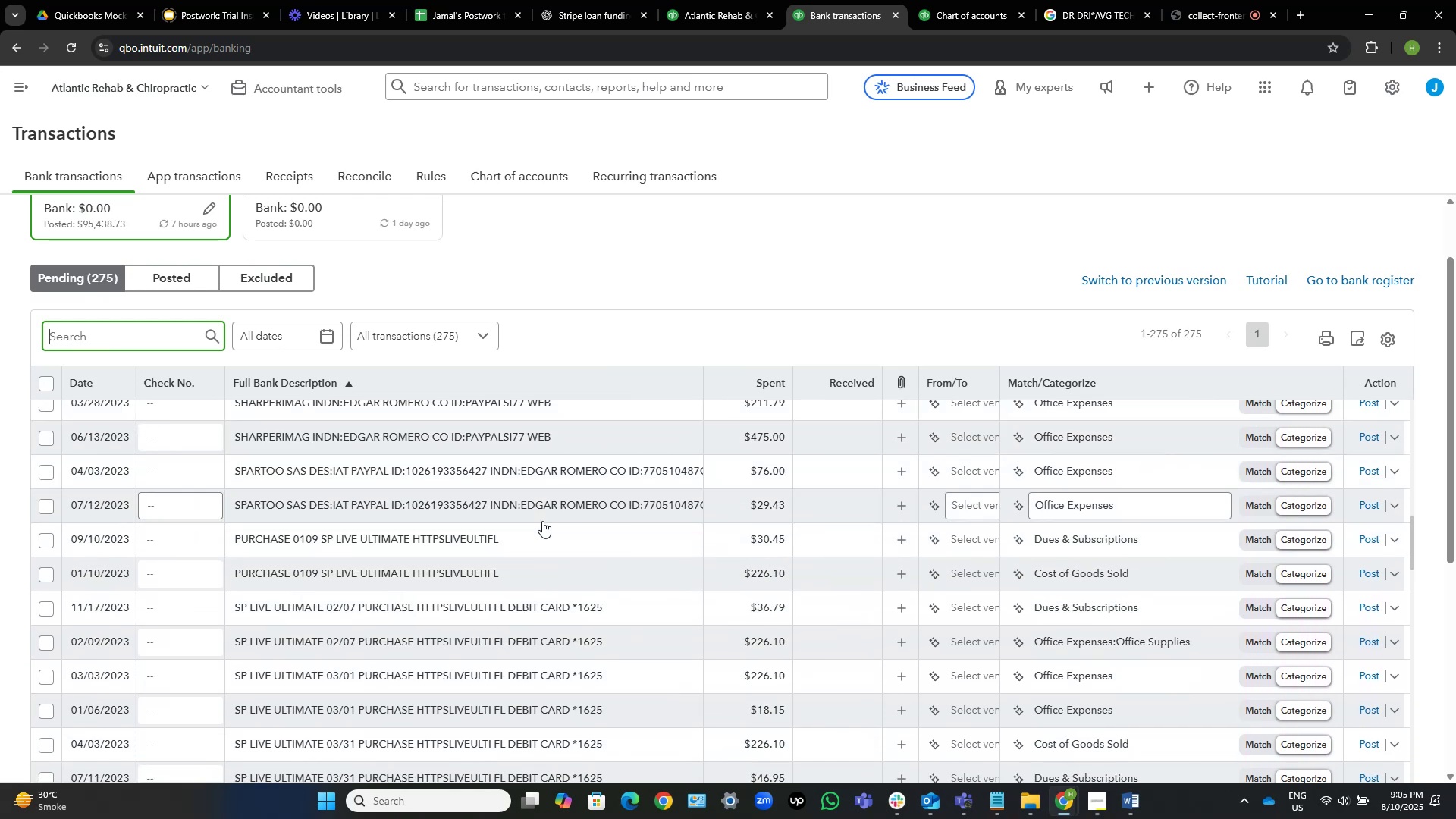 
scroll: coordinate [611, 502], scroll_direction: down, amount: 9.0
 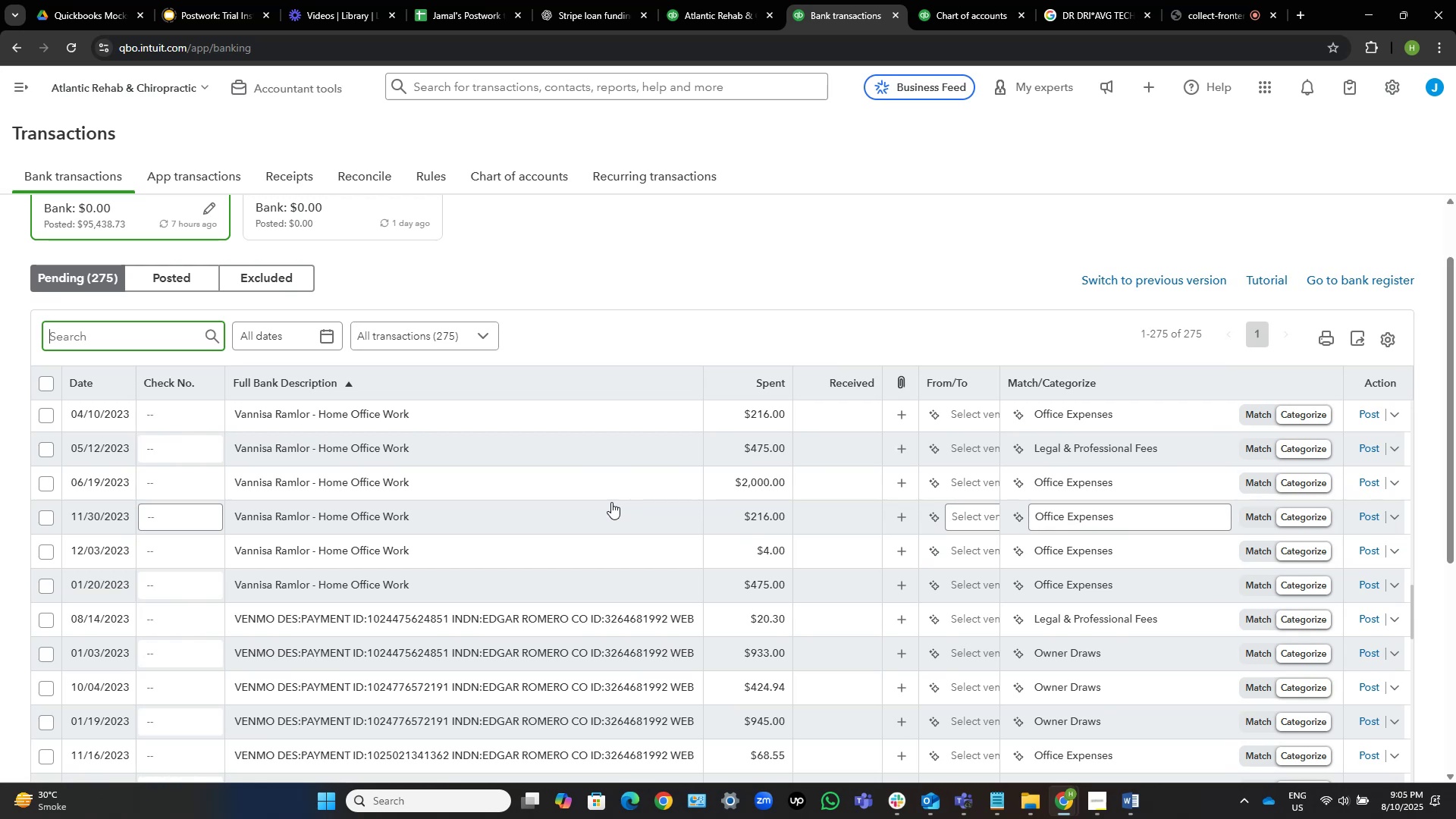 
wait(6.24)
 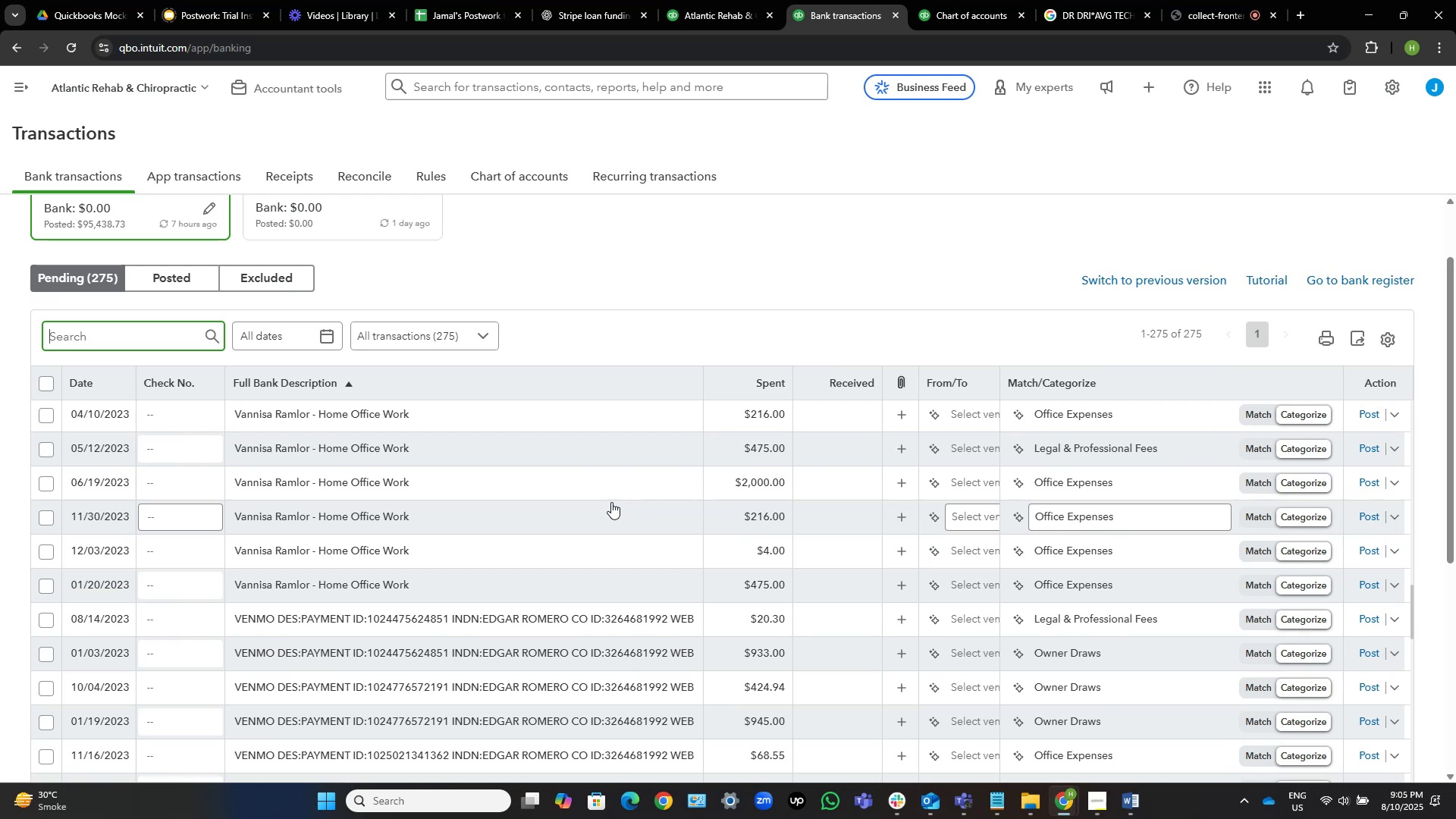 
left_click([127, 324])
 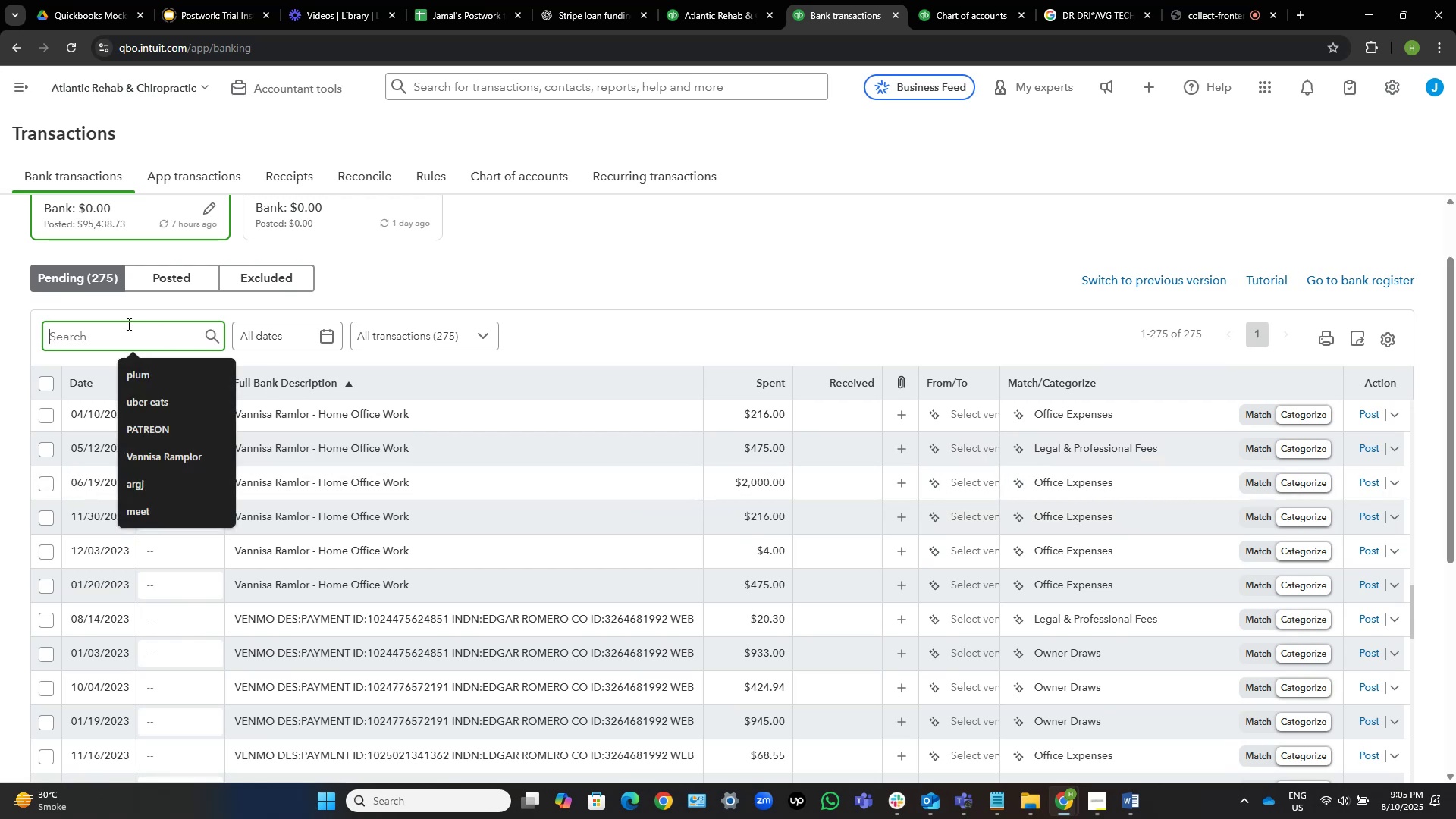 
key(Control+V)
 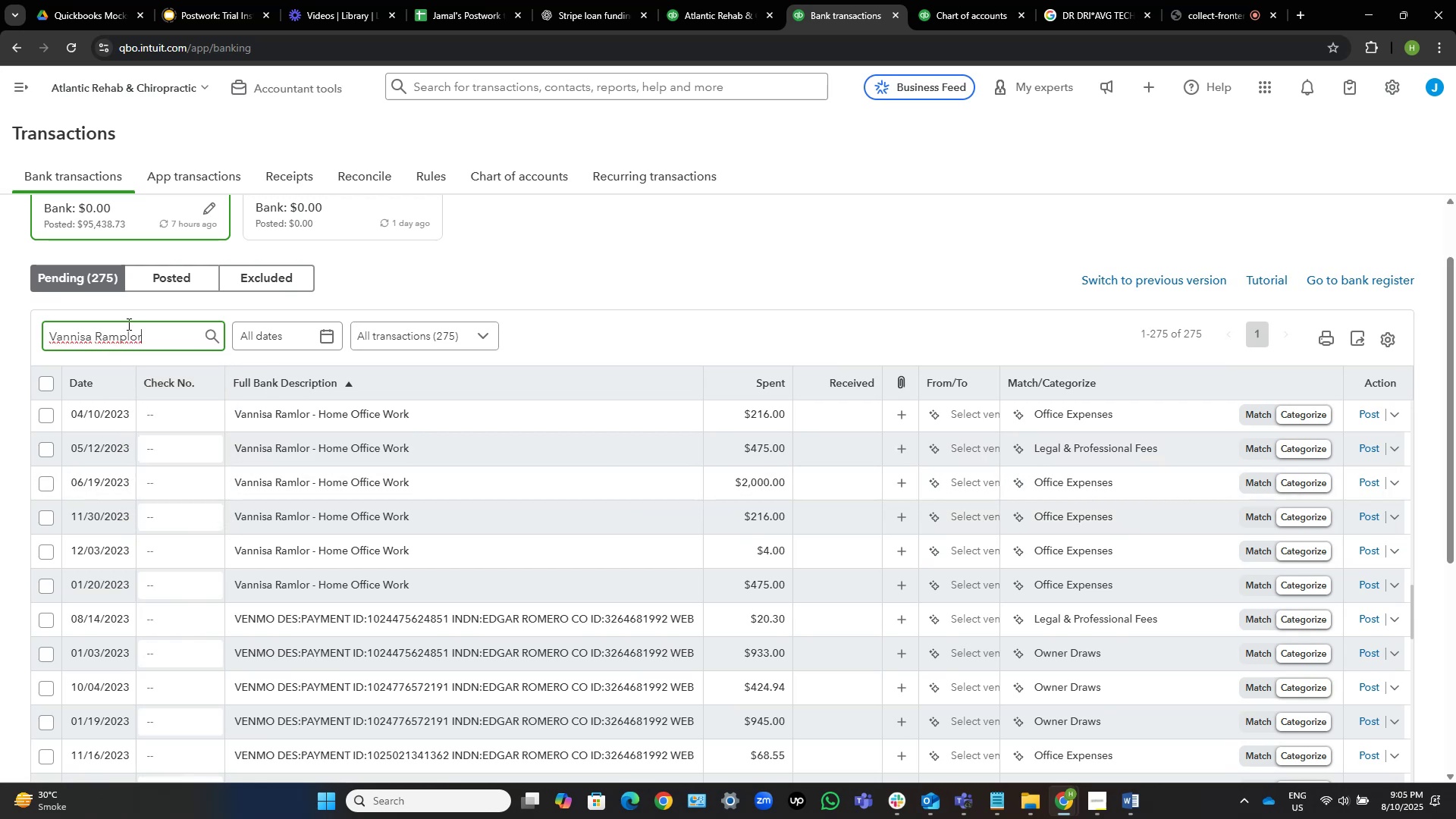 
key(NumpadEnter)
 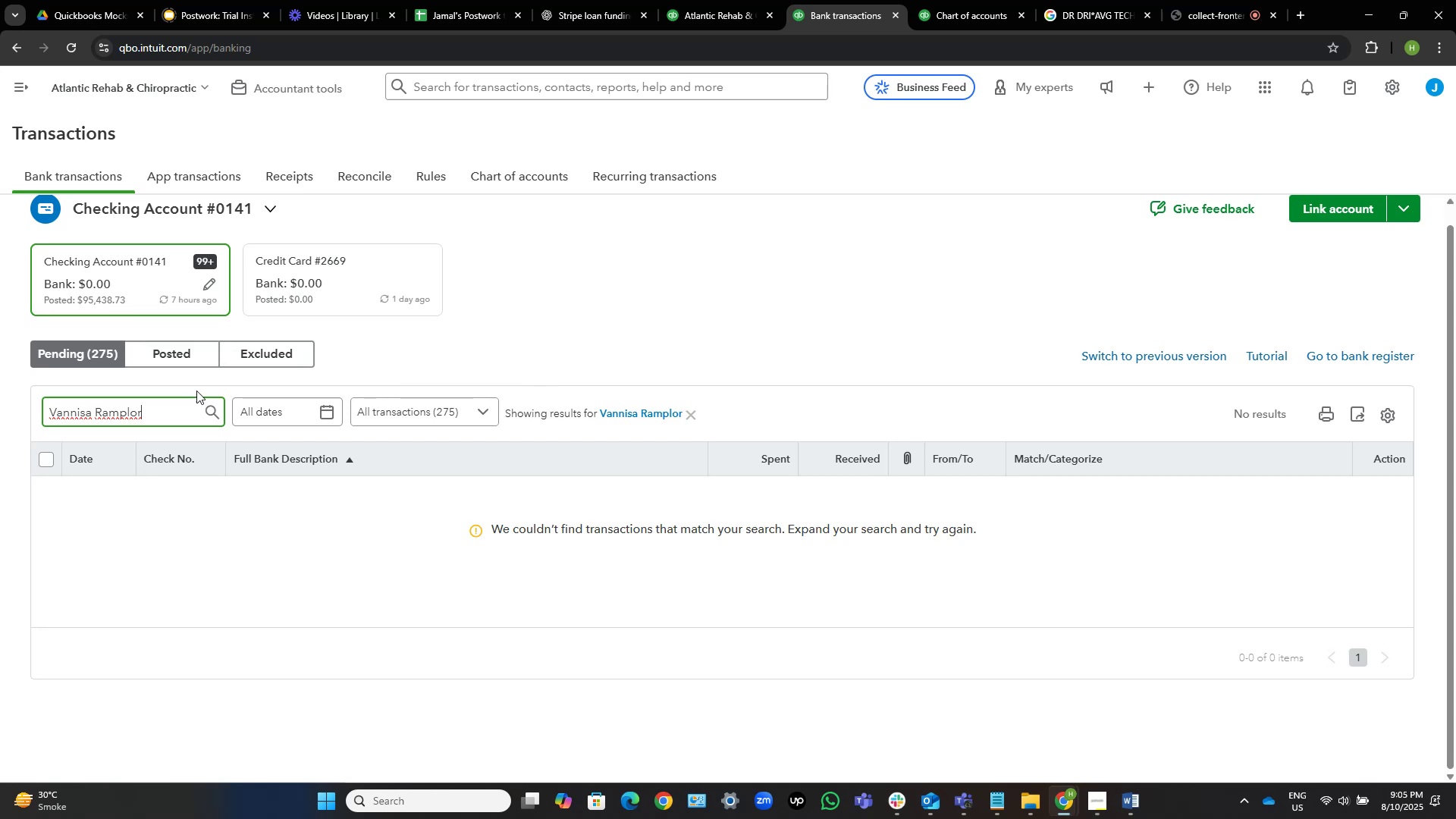 
wait(5.64)
 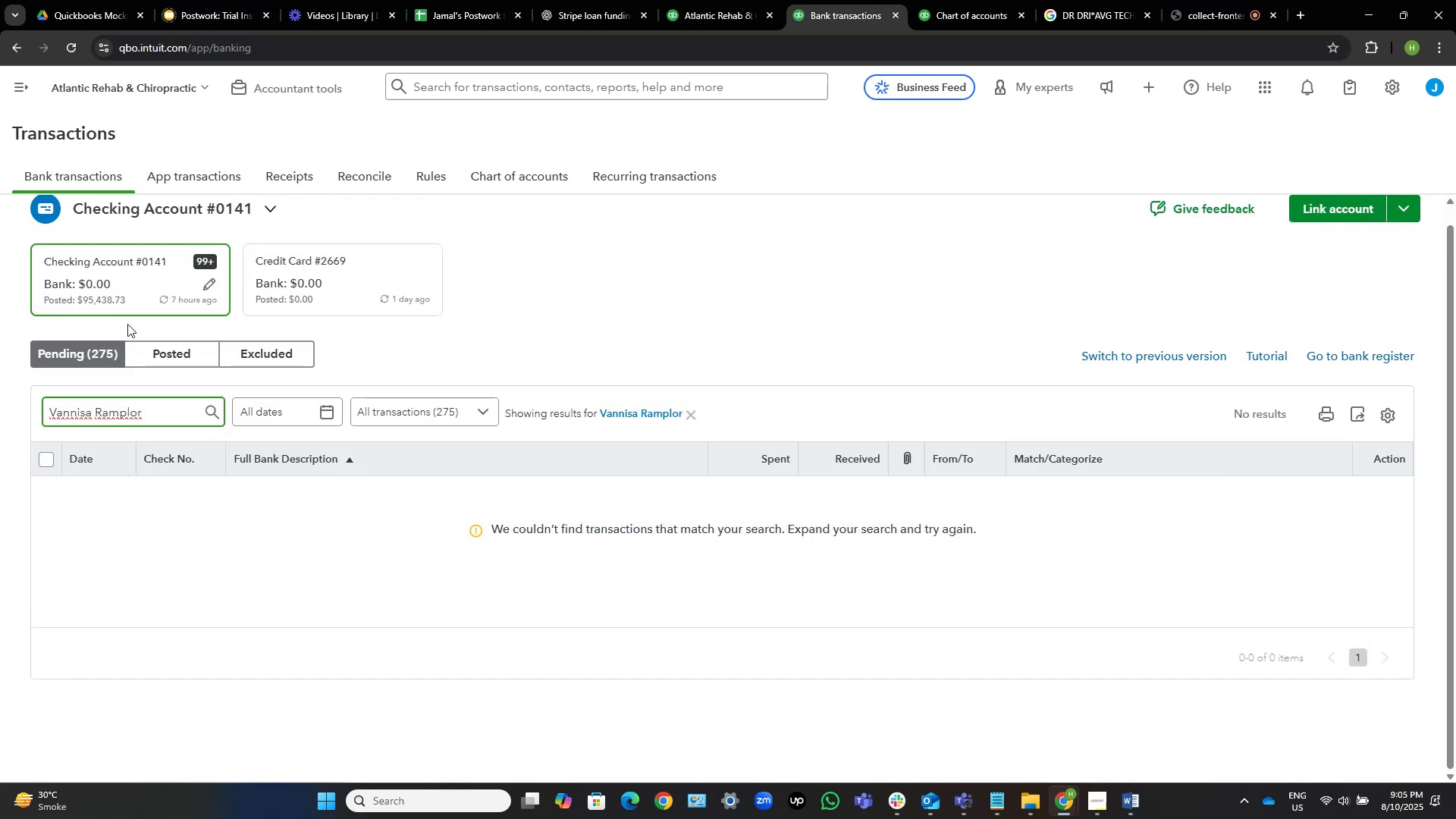 
hold_key(key=Backspace, duration=0.69)
 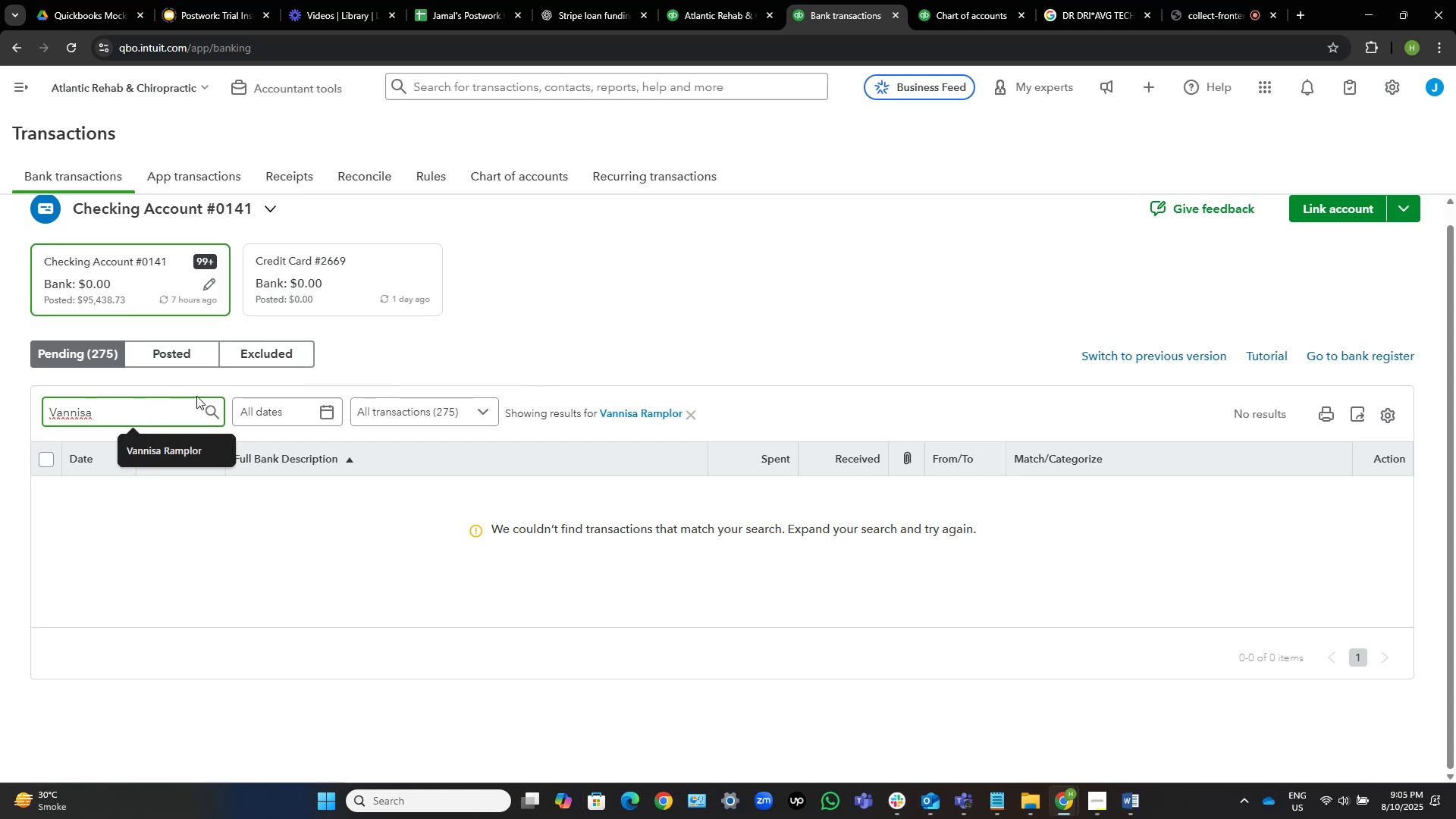 
key(Backspace)
 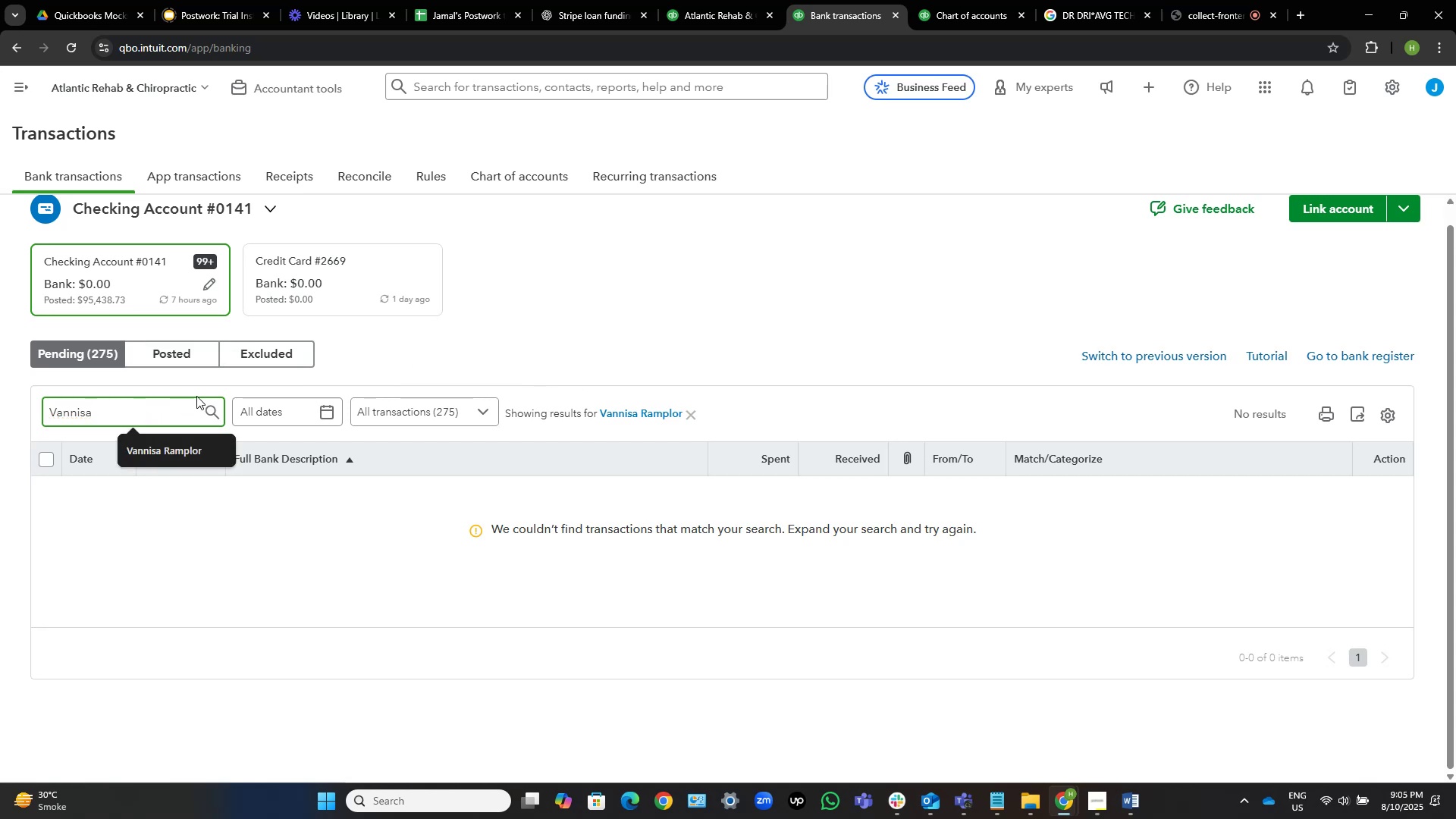 
key(NumpadEnter)
 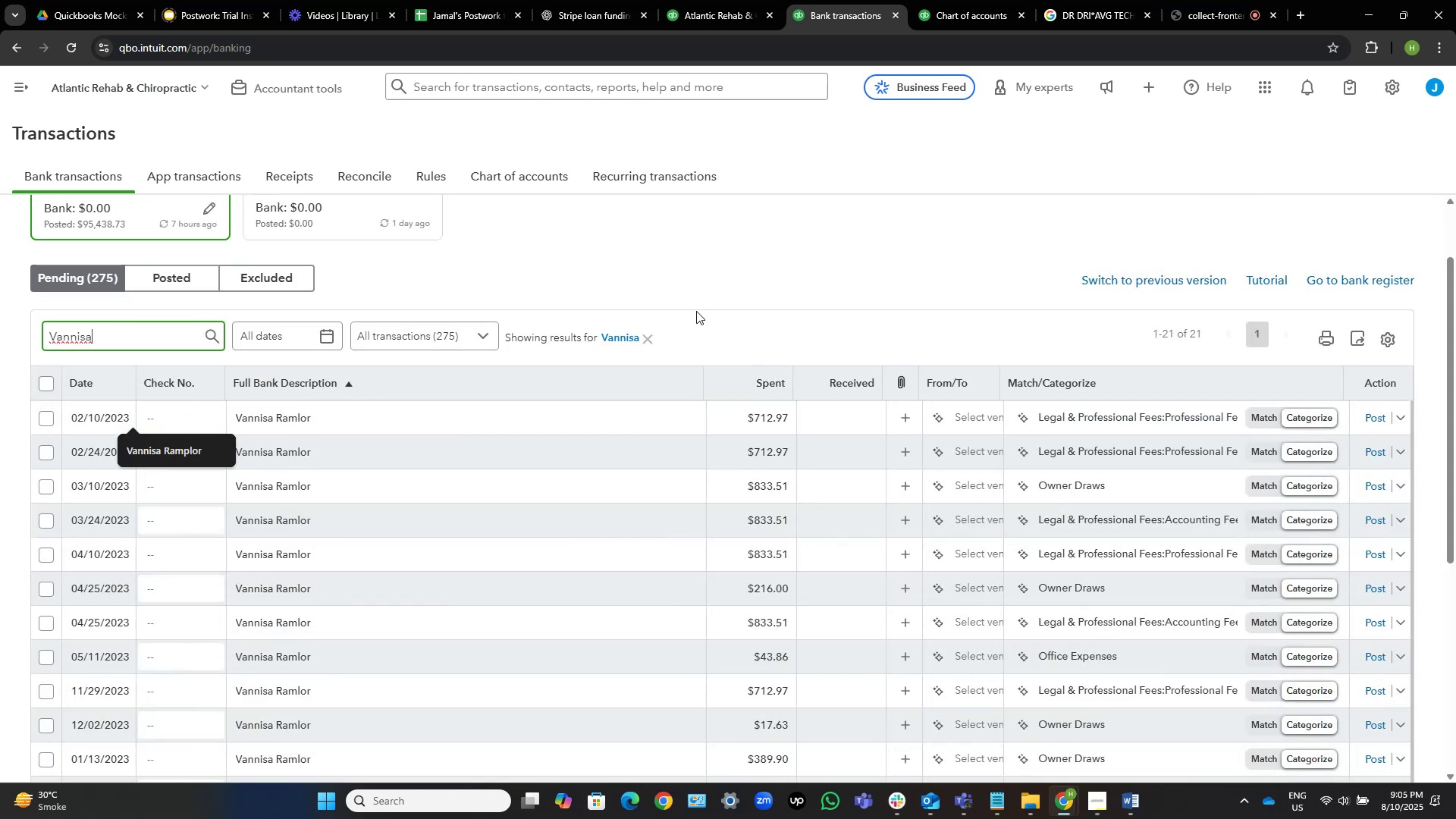 
scroll: coordinate [353, 531], scroll_direction: down, amount: 6.0
 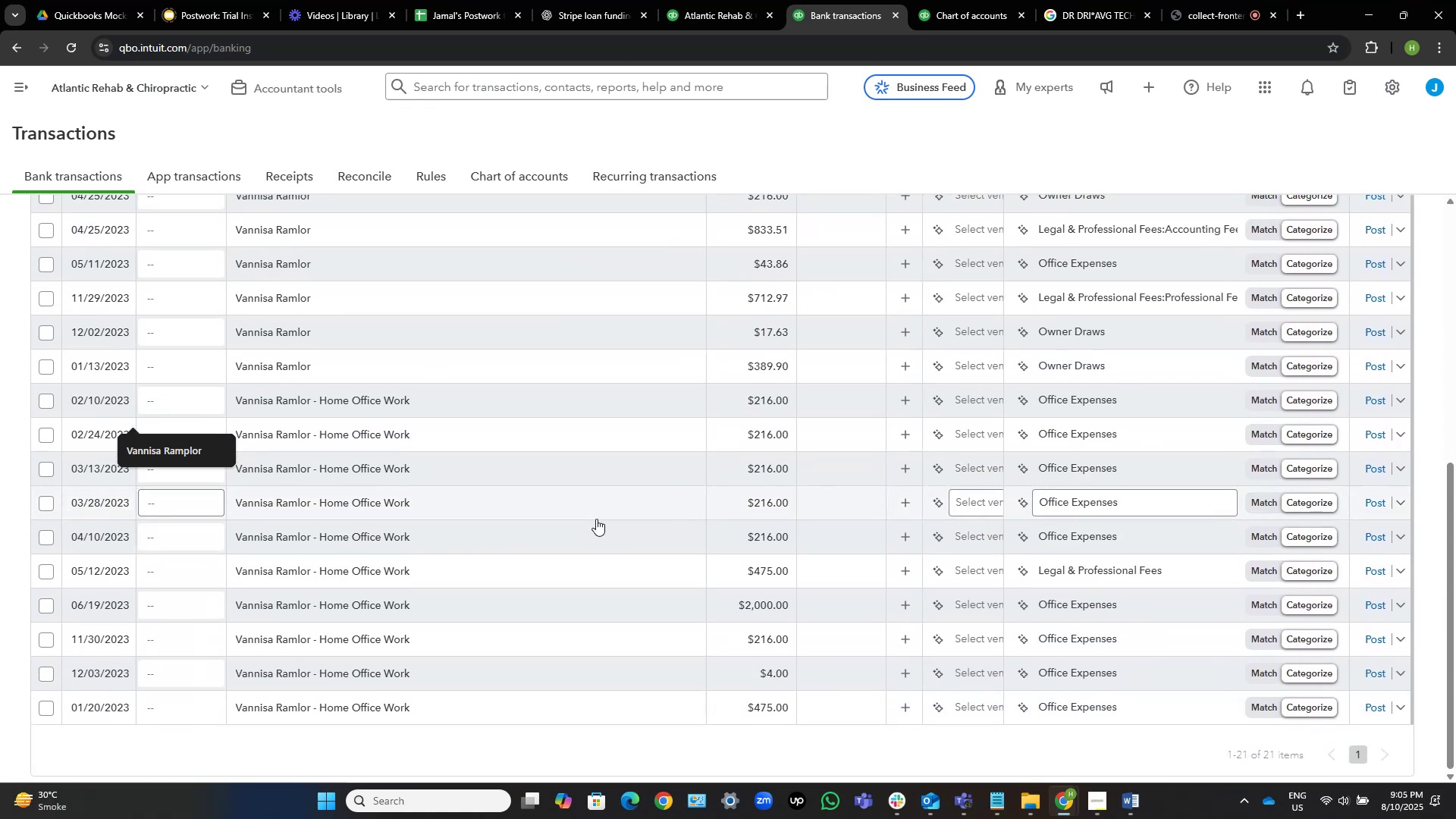 
scroll: coordinate [537, 400], scroll_direction: up, amount: 7.0
 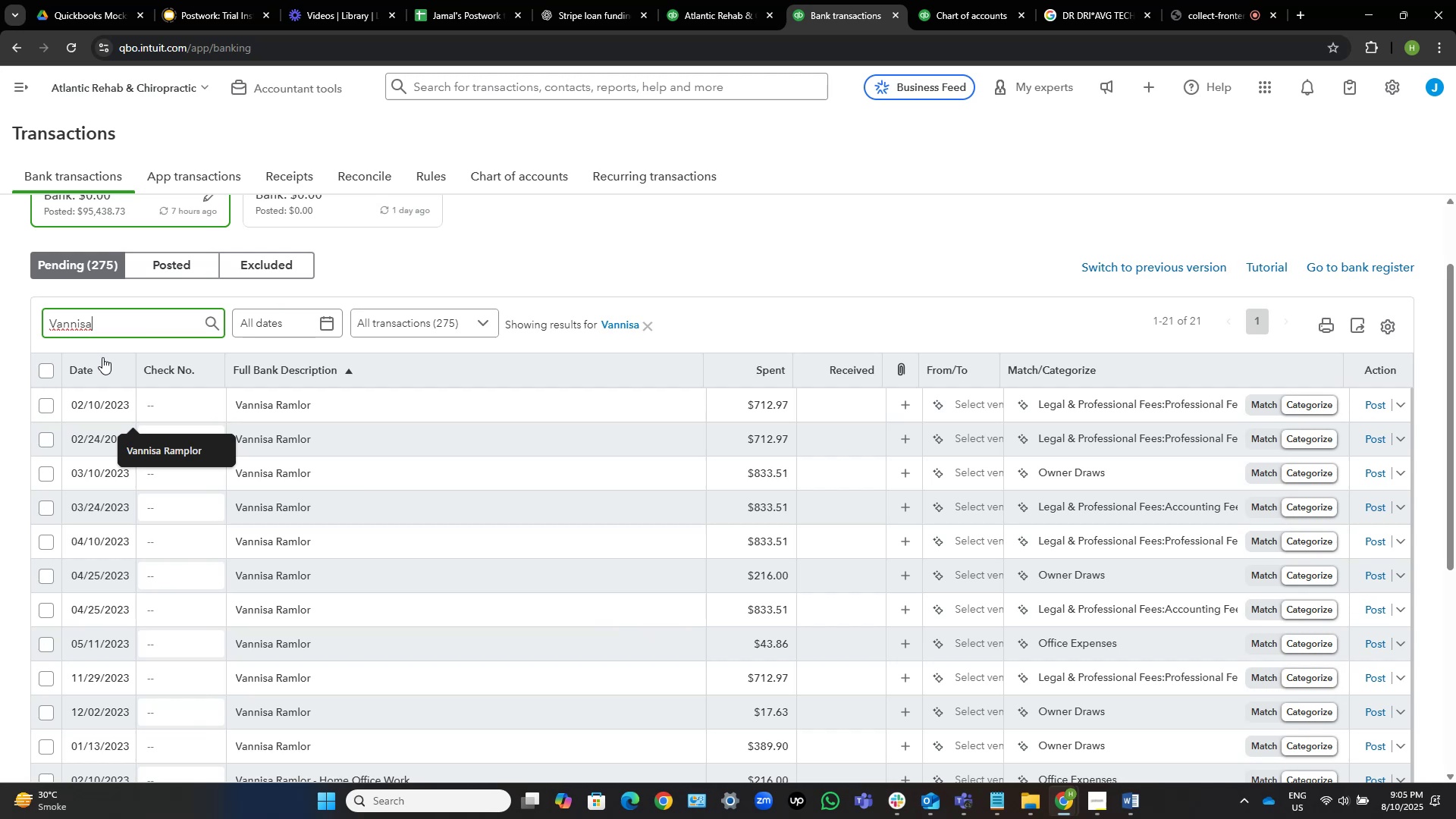 
wait(12.94)
 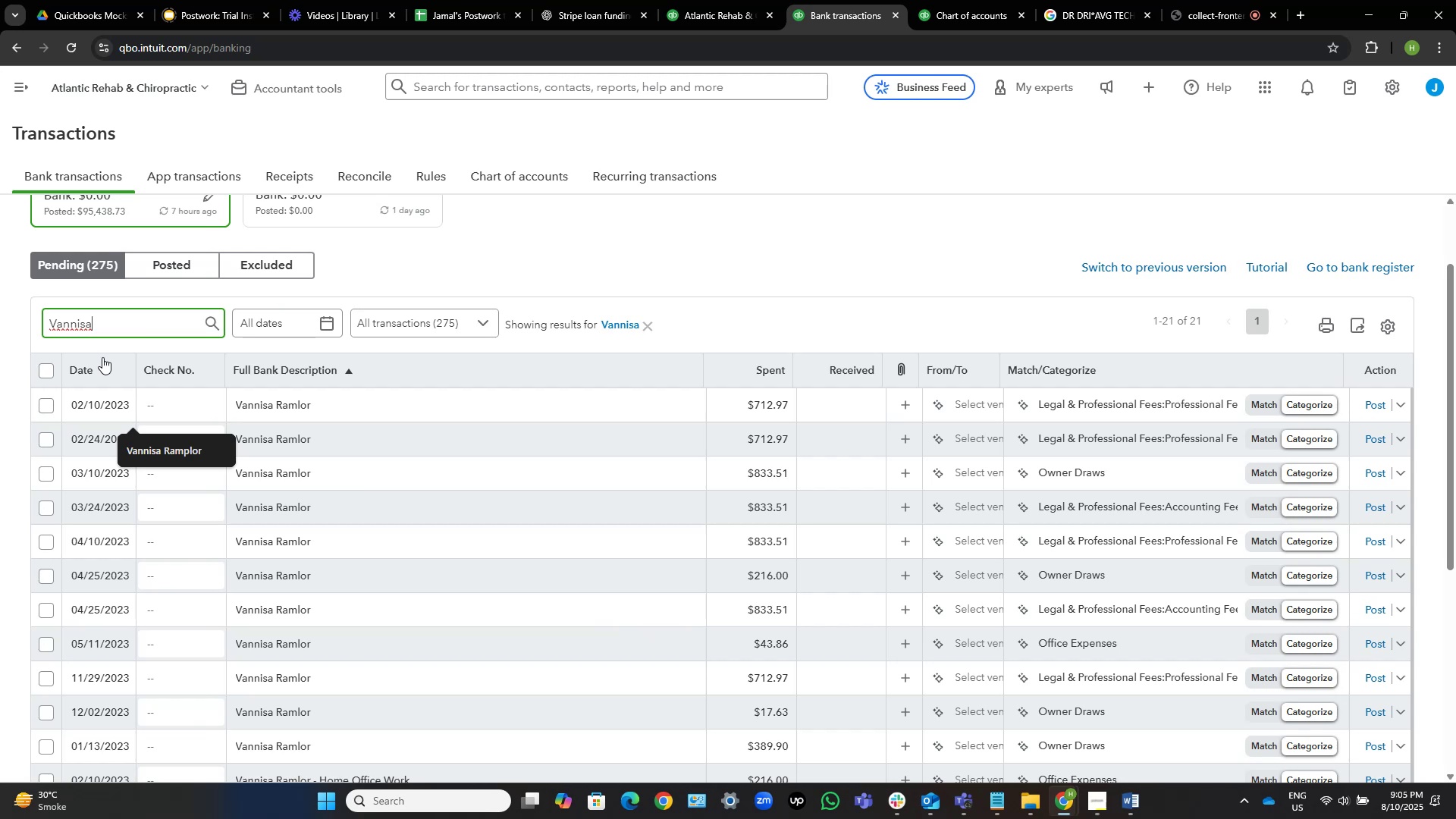 
left_click([45, 374])
 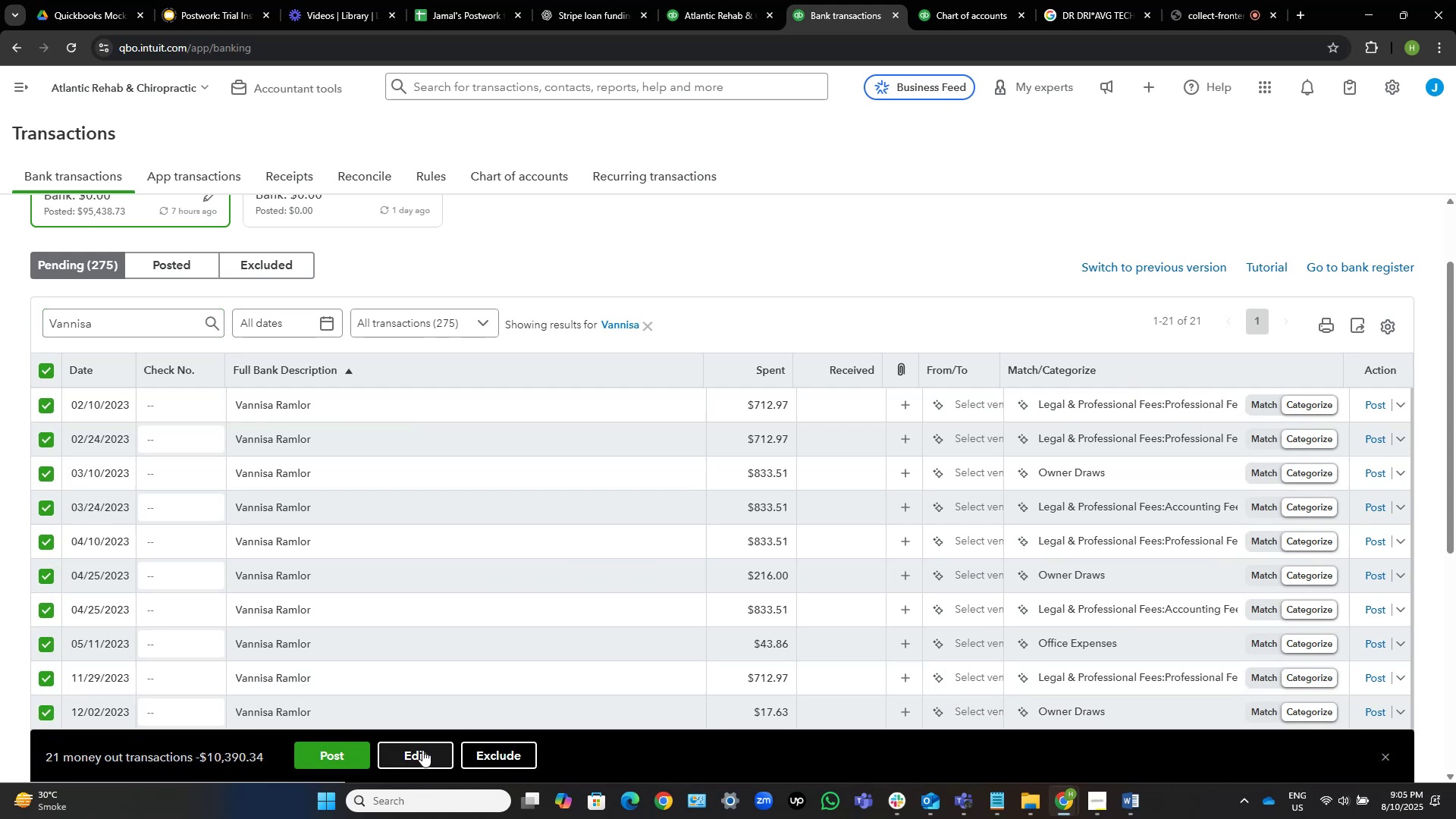 
wait(5.38)
 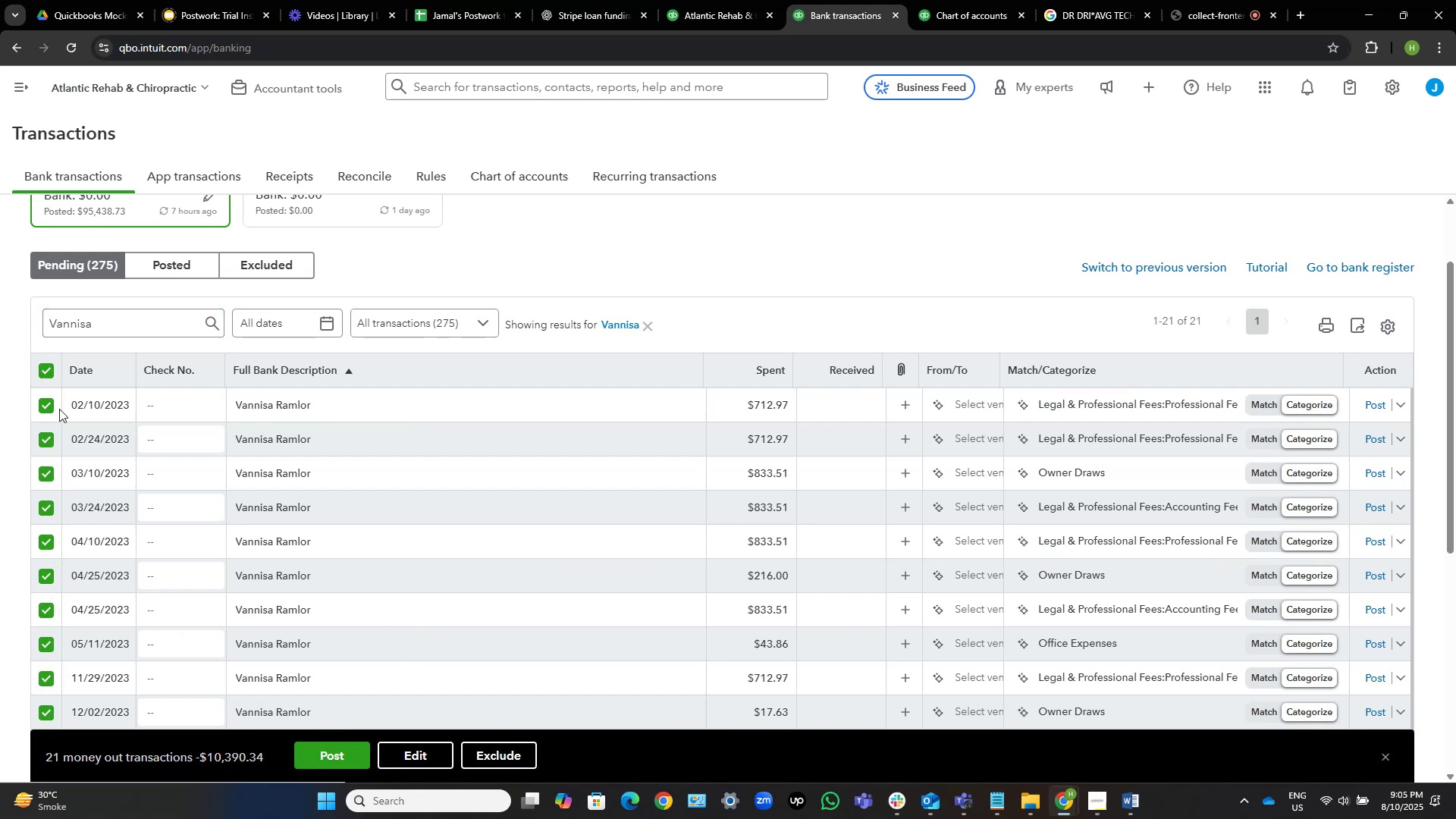 
left_click([422, 750])
 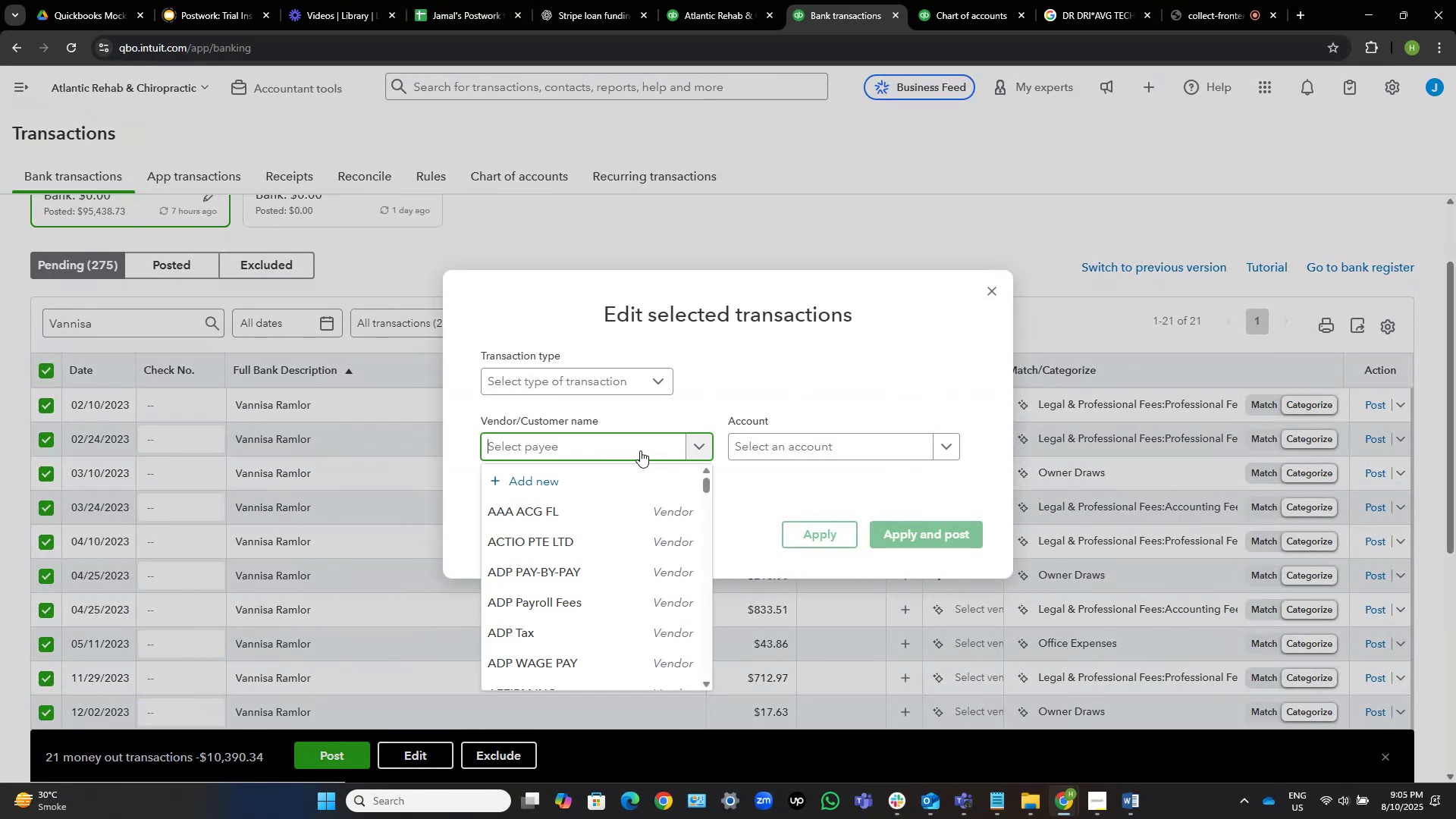 
key(Control+ControlLeft)
 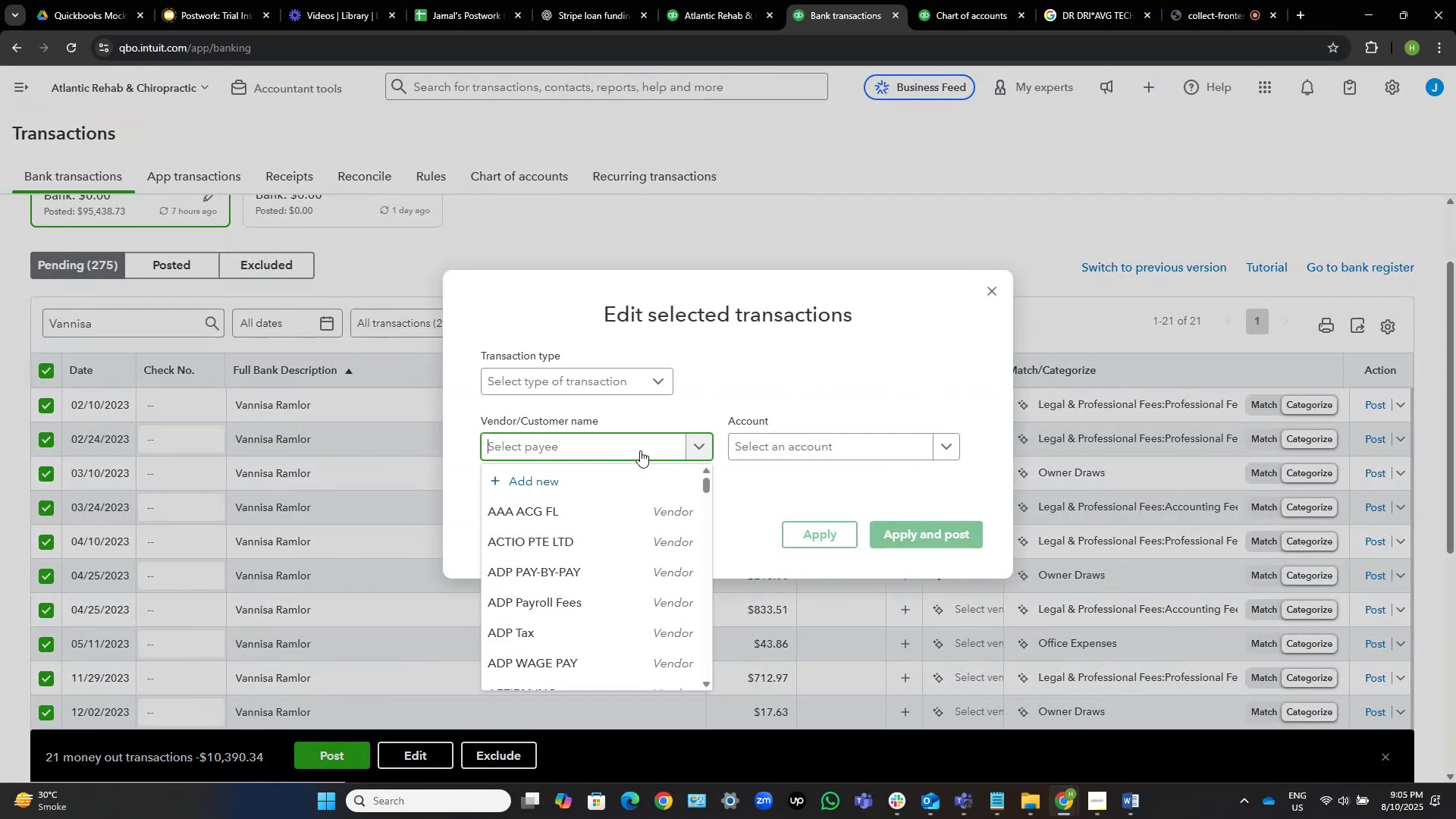 
key(Control+V)
 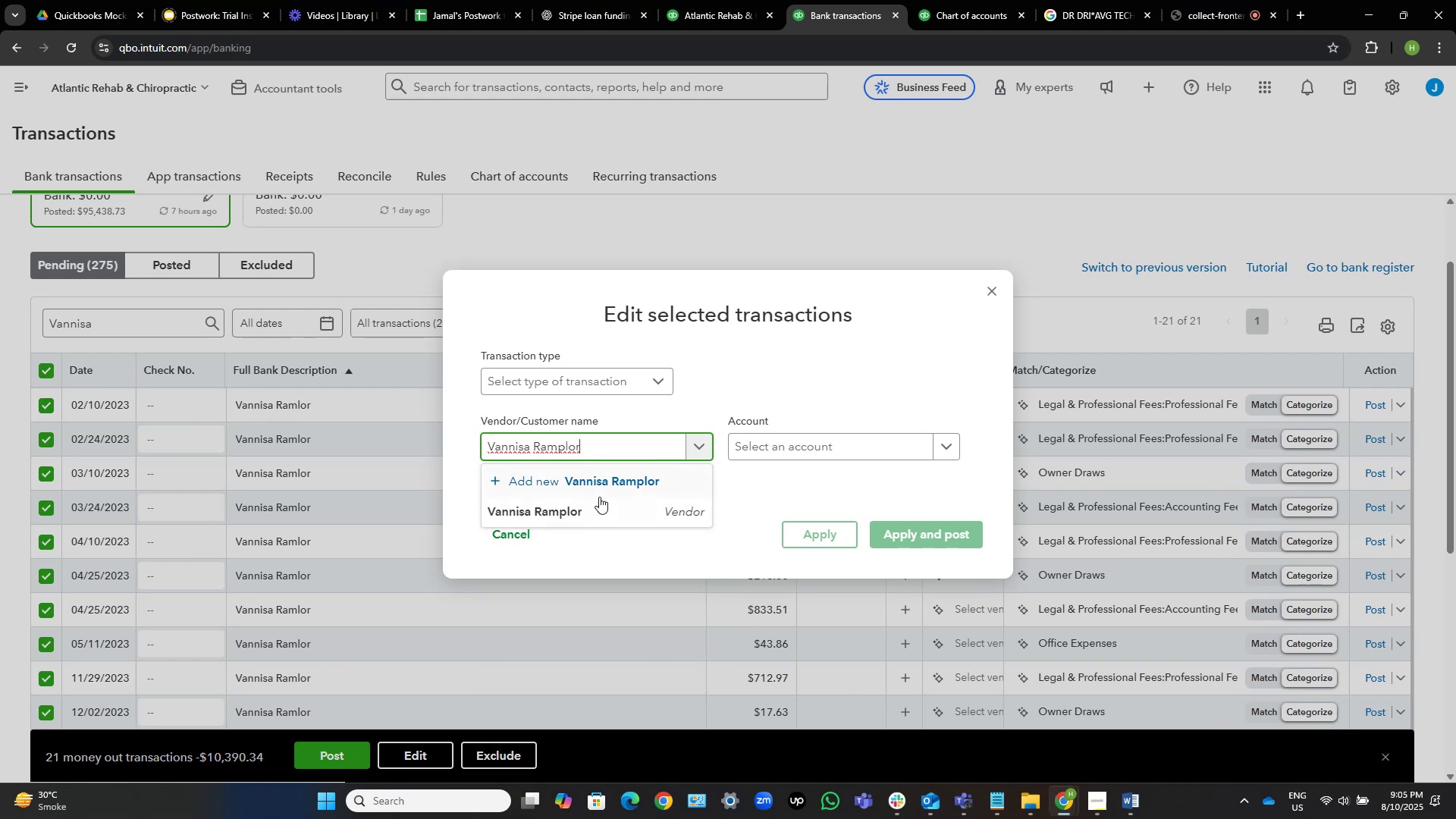 
left_click([595, 513])
 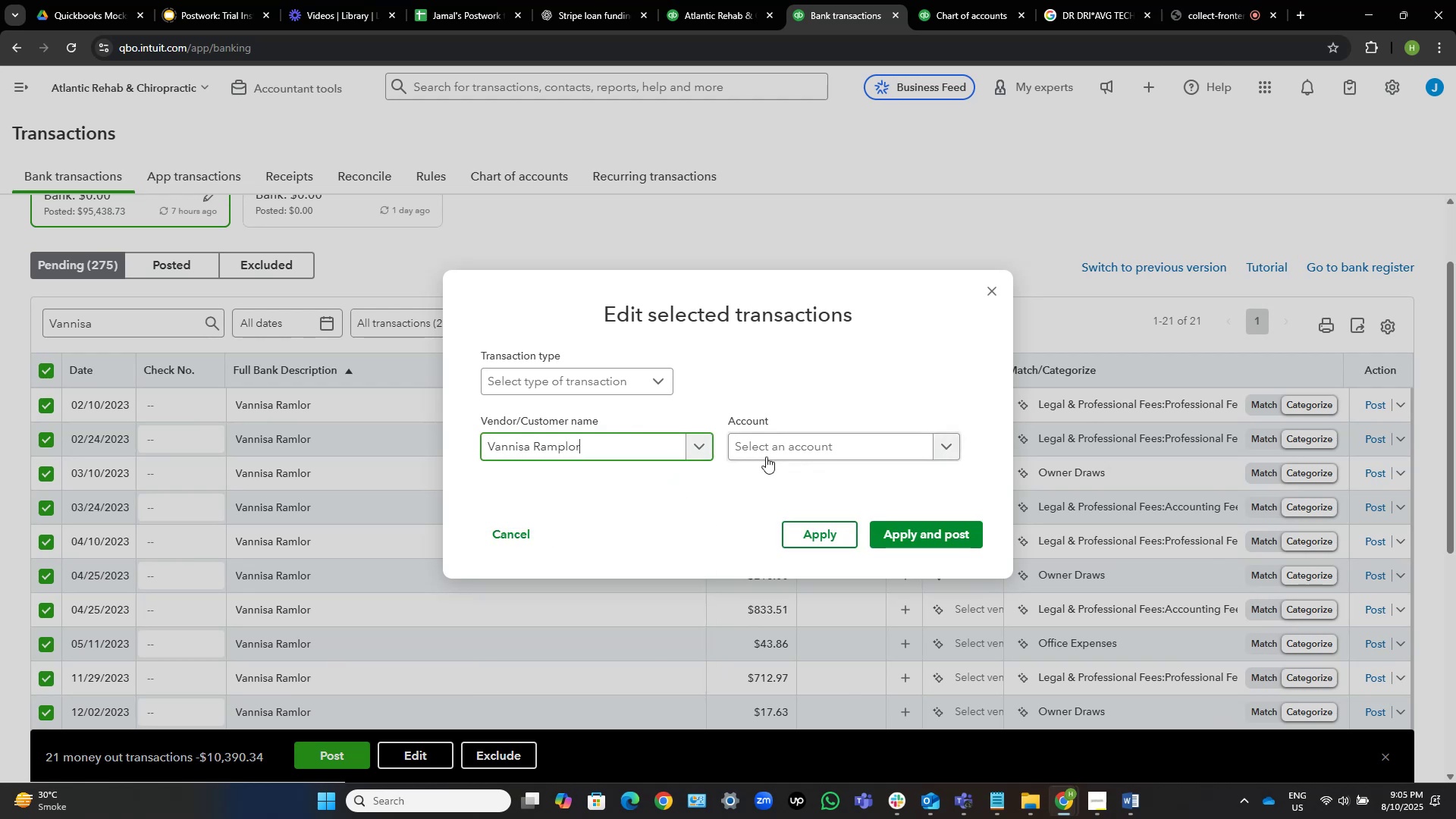 
left_click([772, 448])
 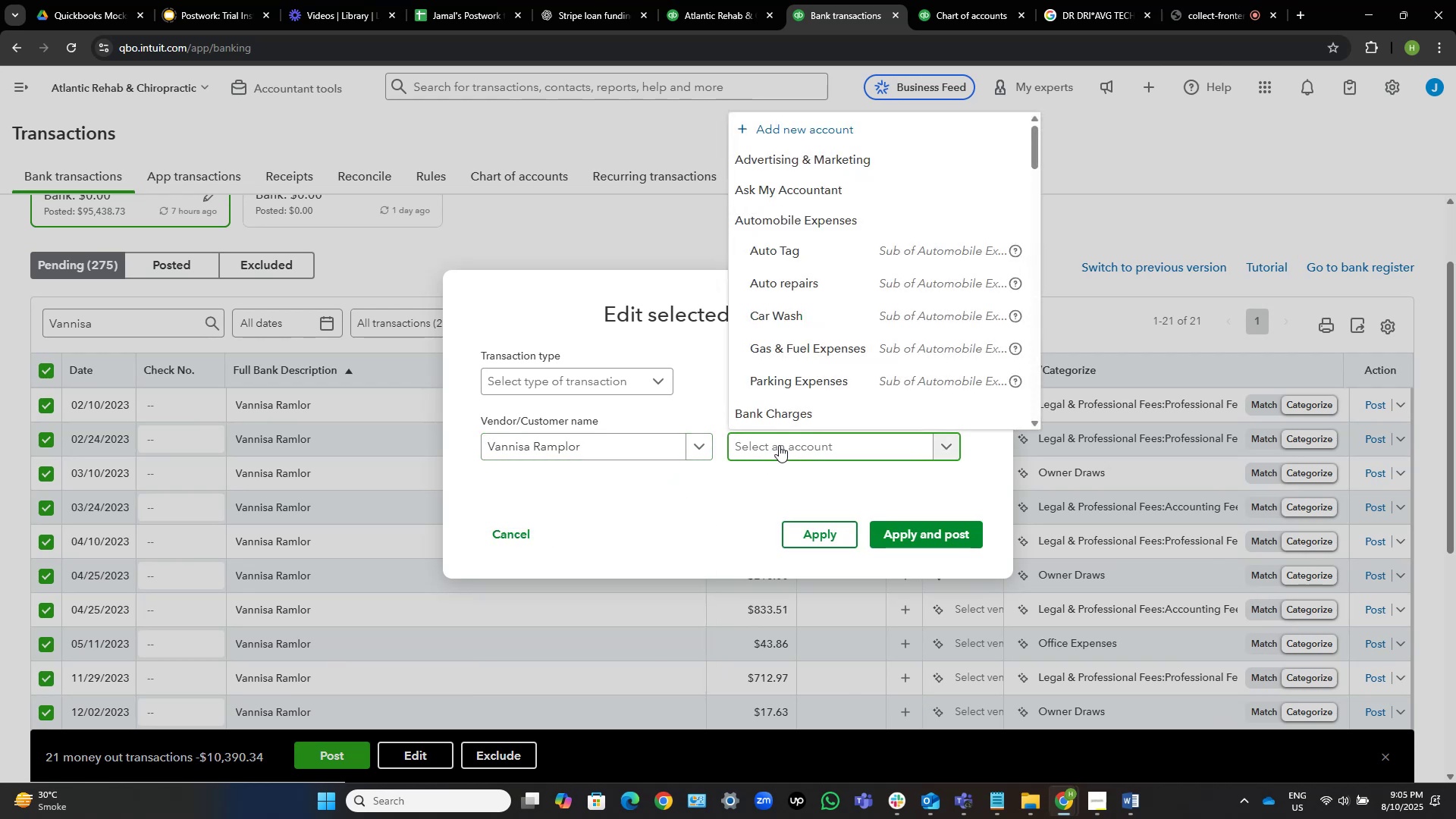 
type(contr)
 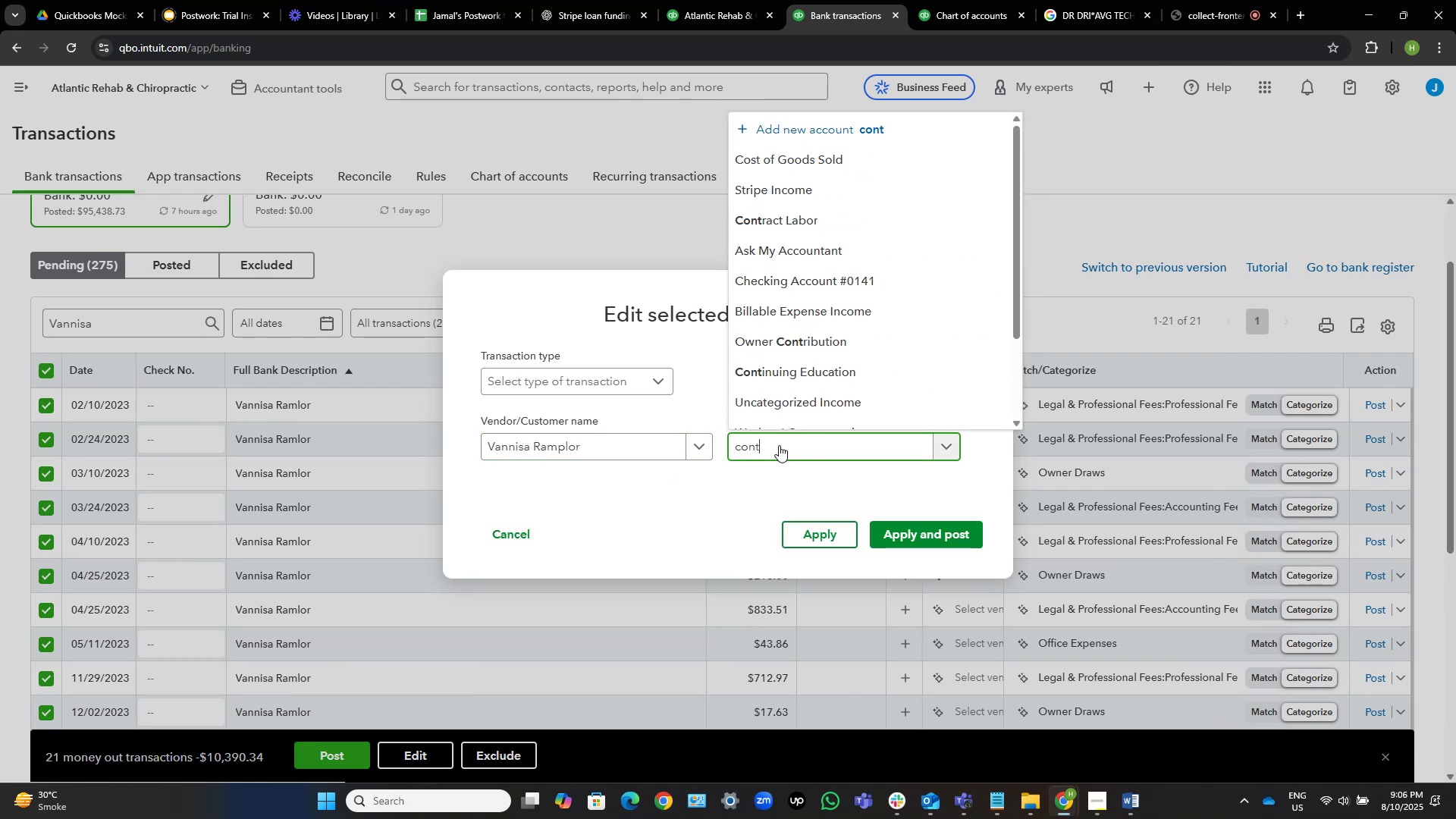 
hold_key(key=A, duration=0.34)
 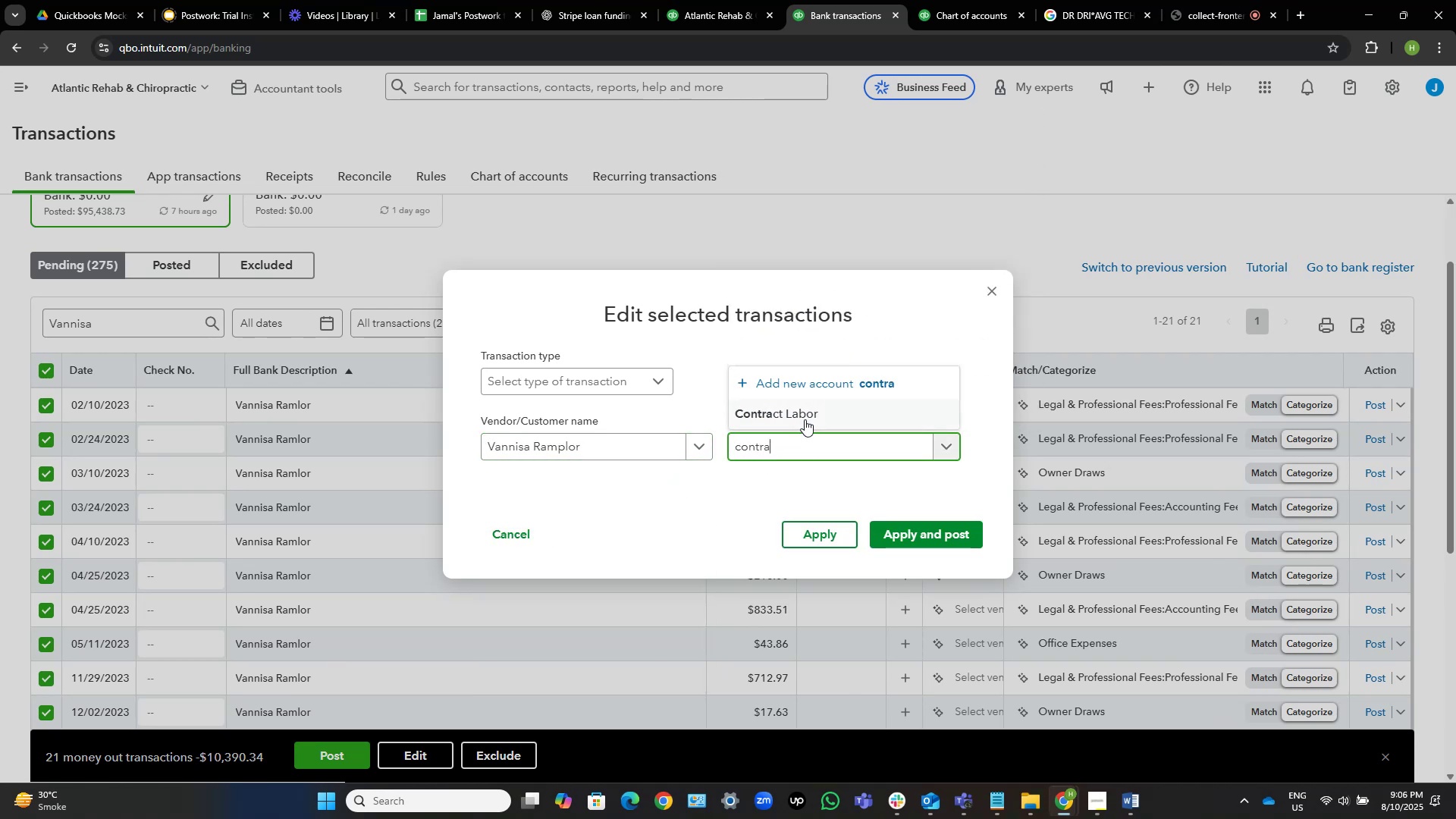 
left_click([805, 416])
 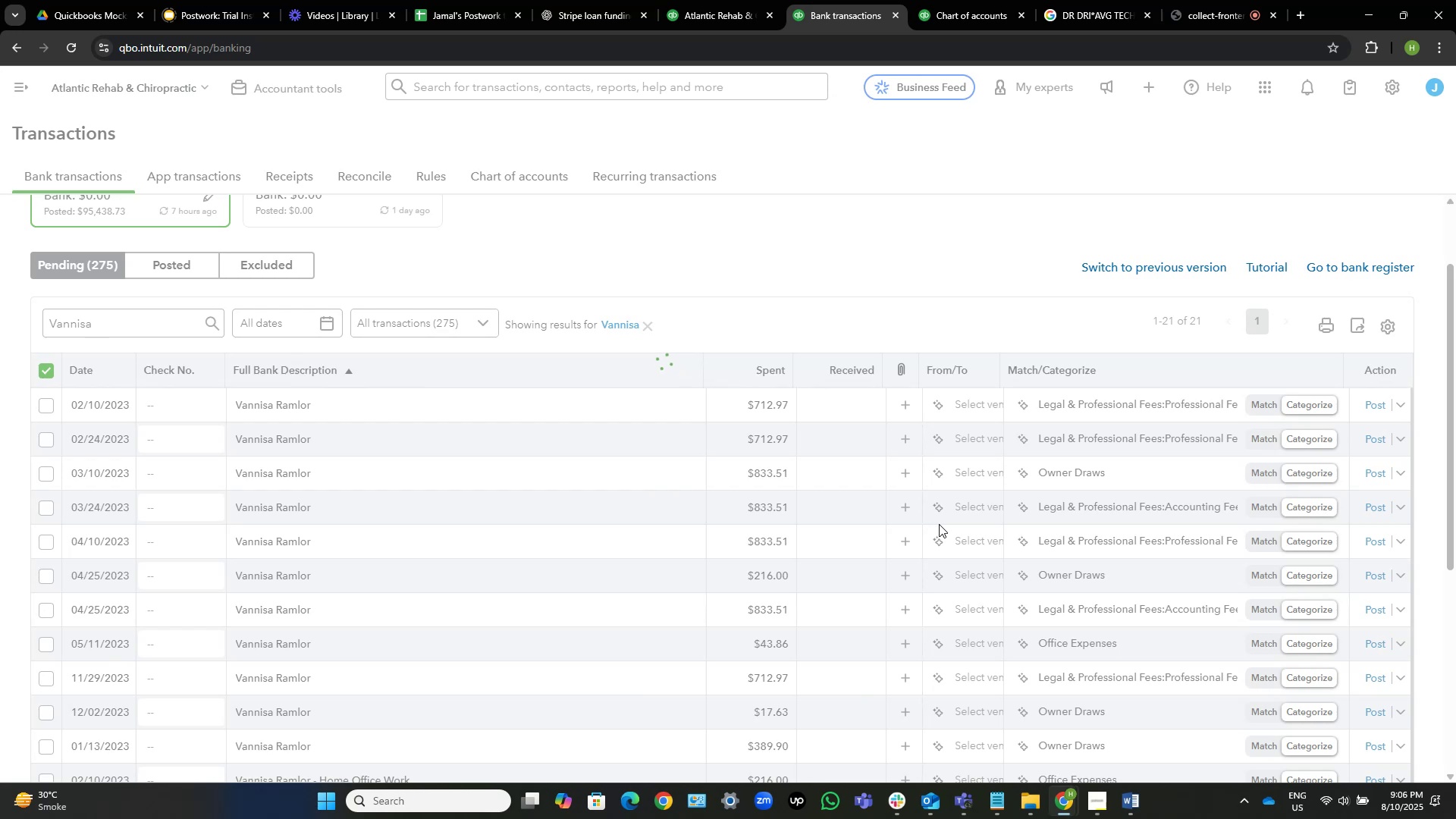 
wait(9.44)
 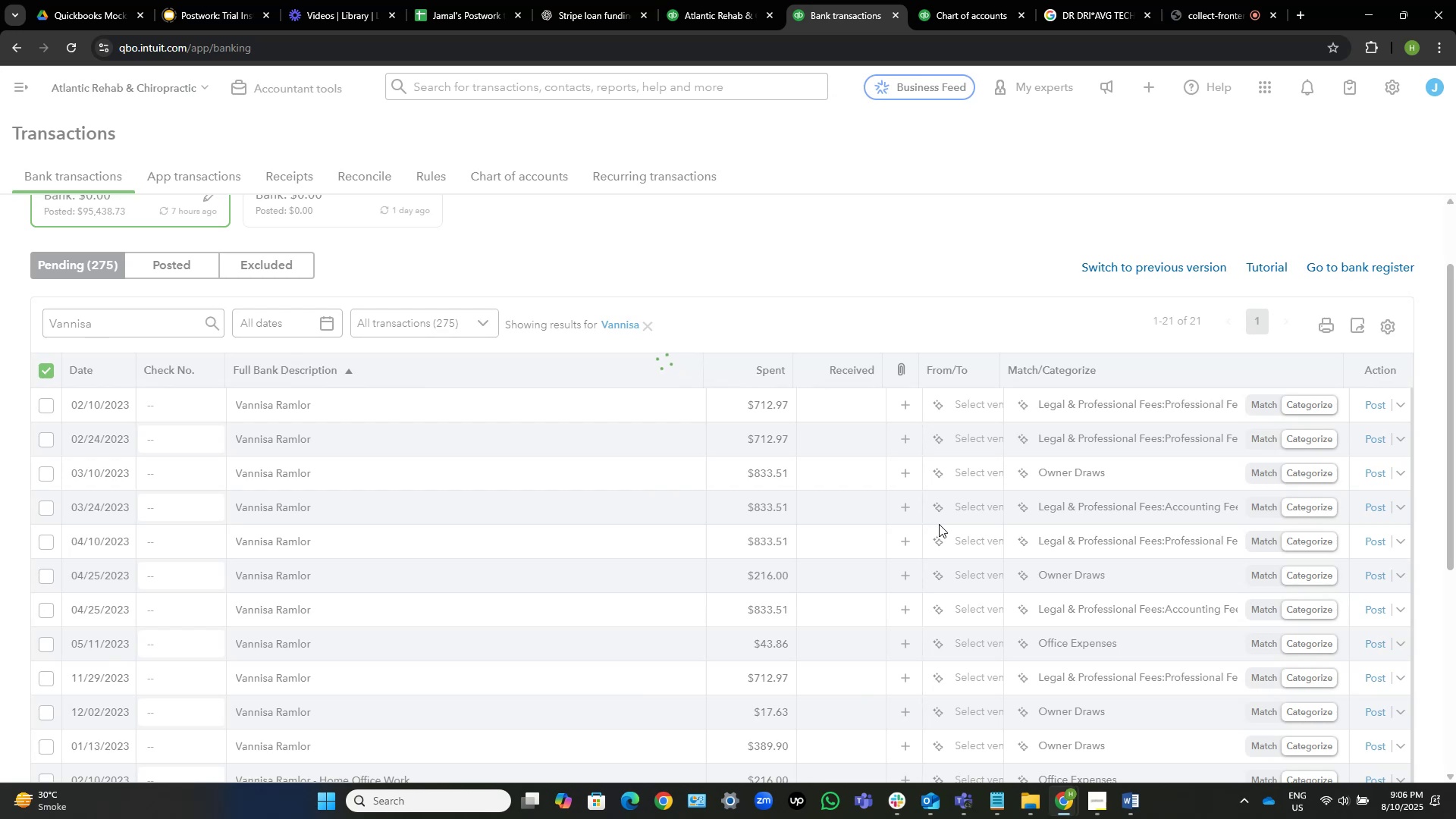 
left_click([654, 414])
 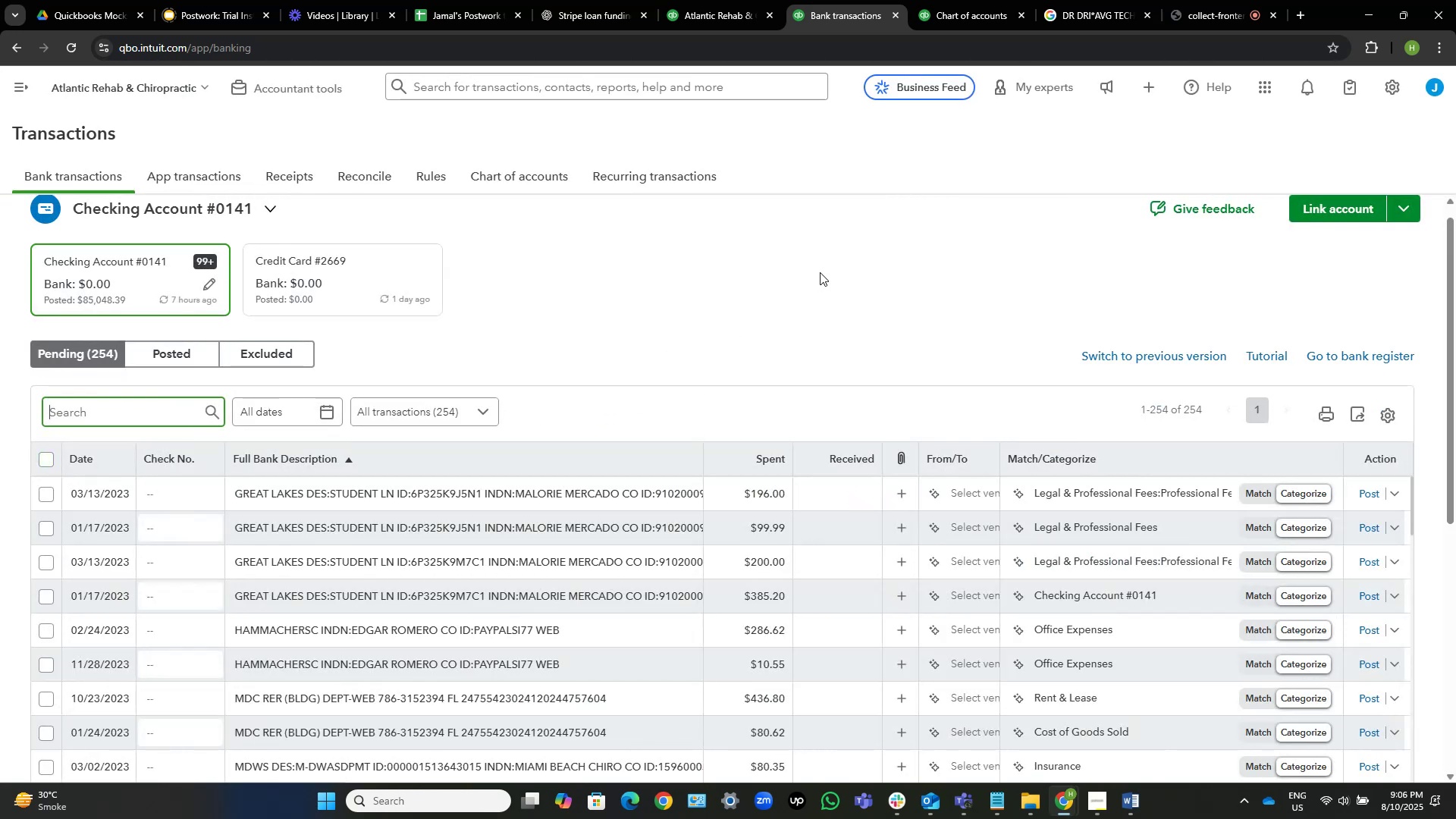 
wait(5.25)
 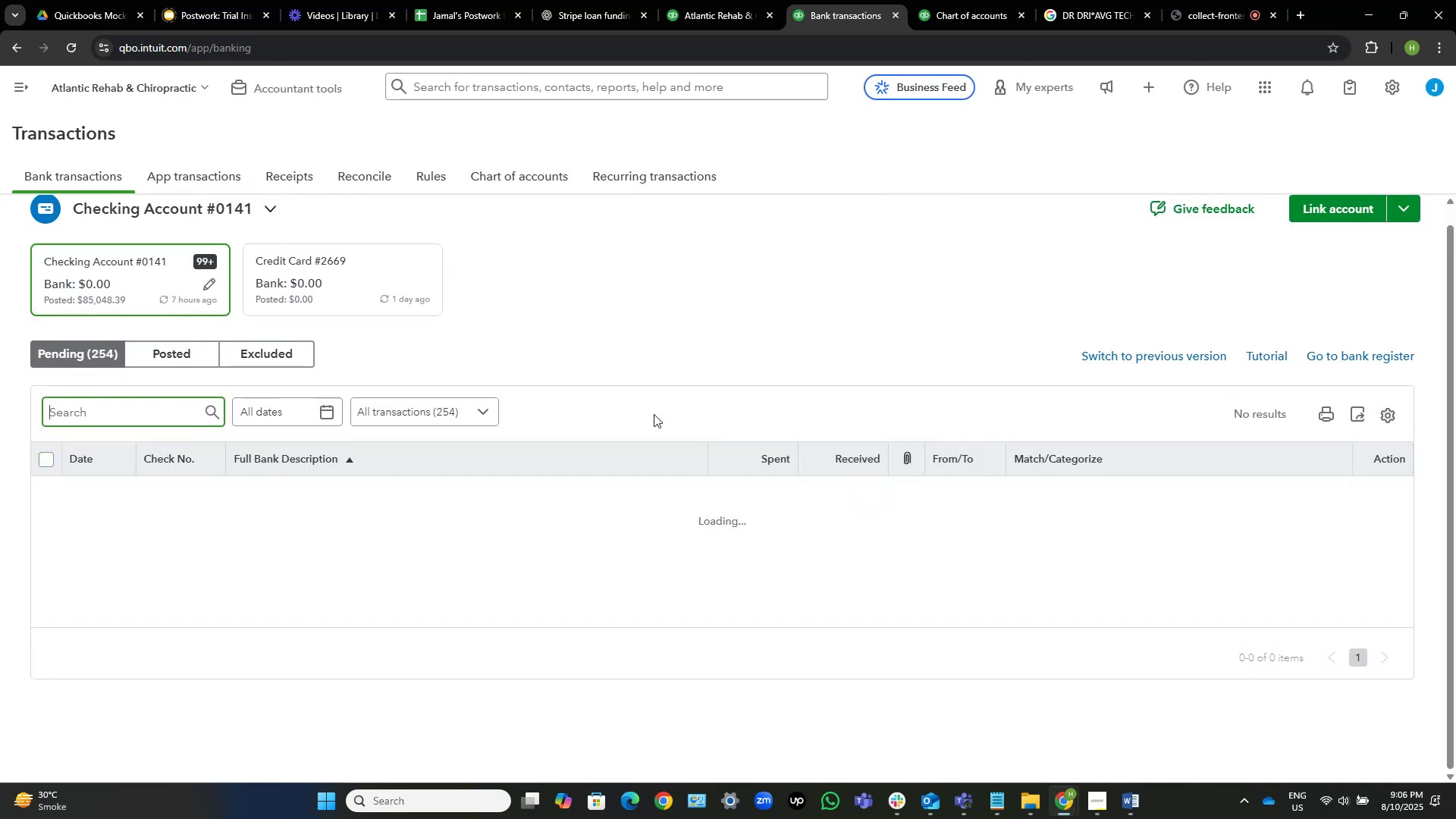 
scroll: coordinate [805, 285], scroll_direction: down, amount: 1.0
 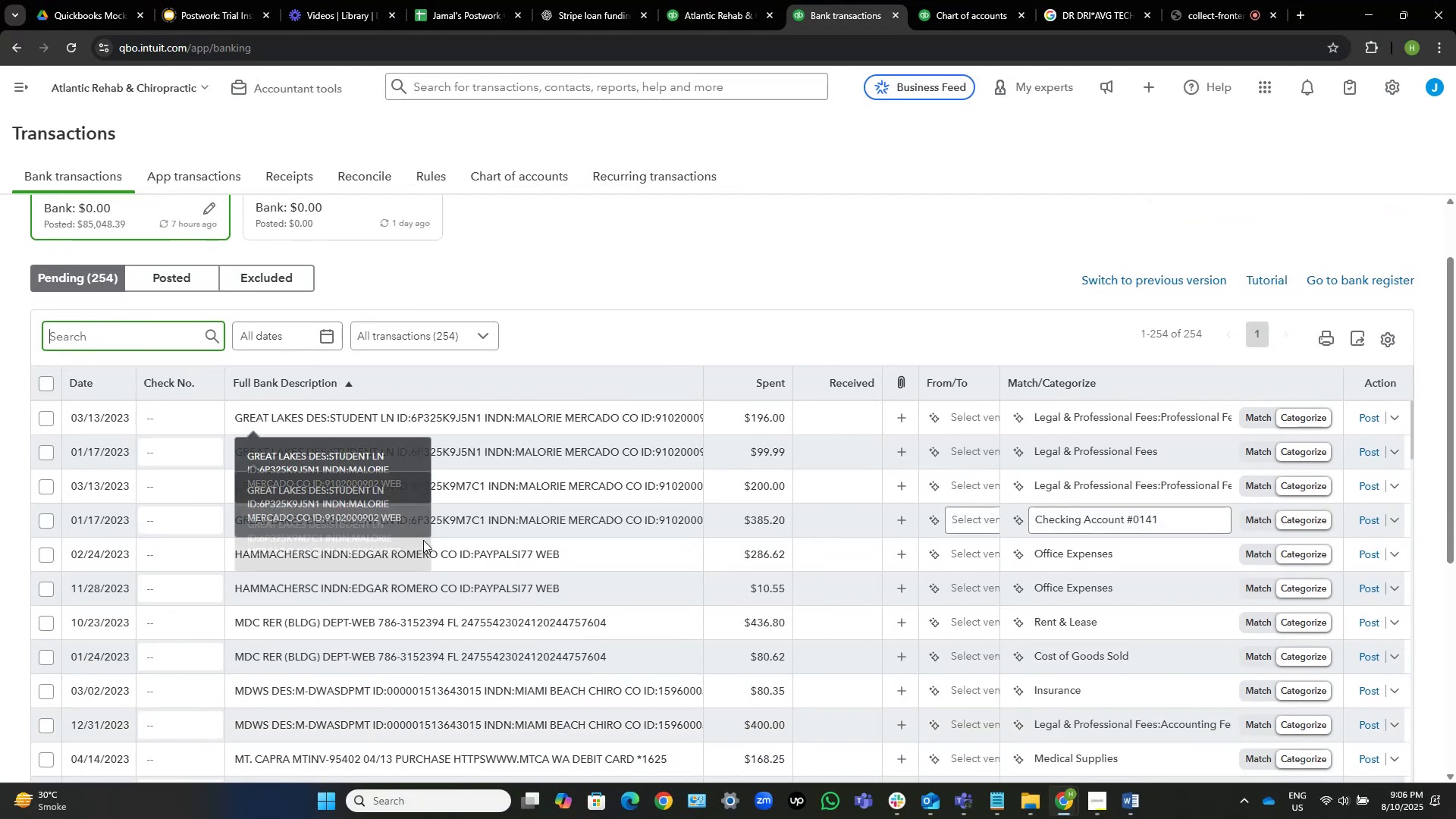 
mouse_move([545, 582])
 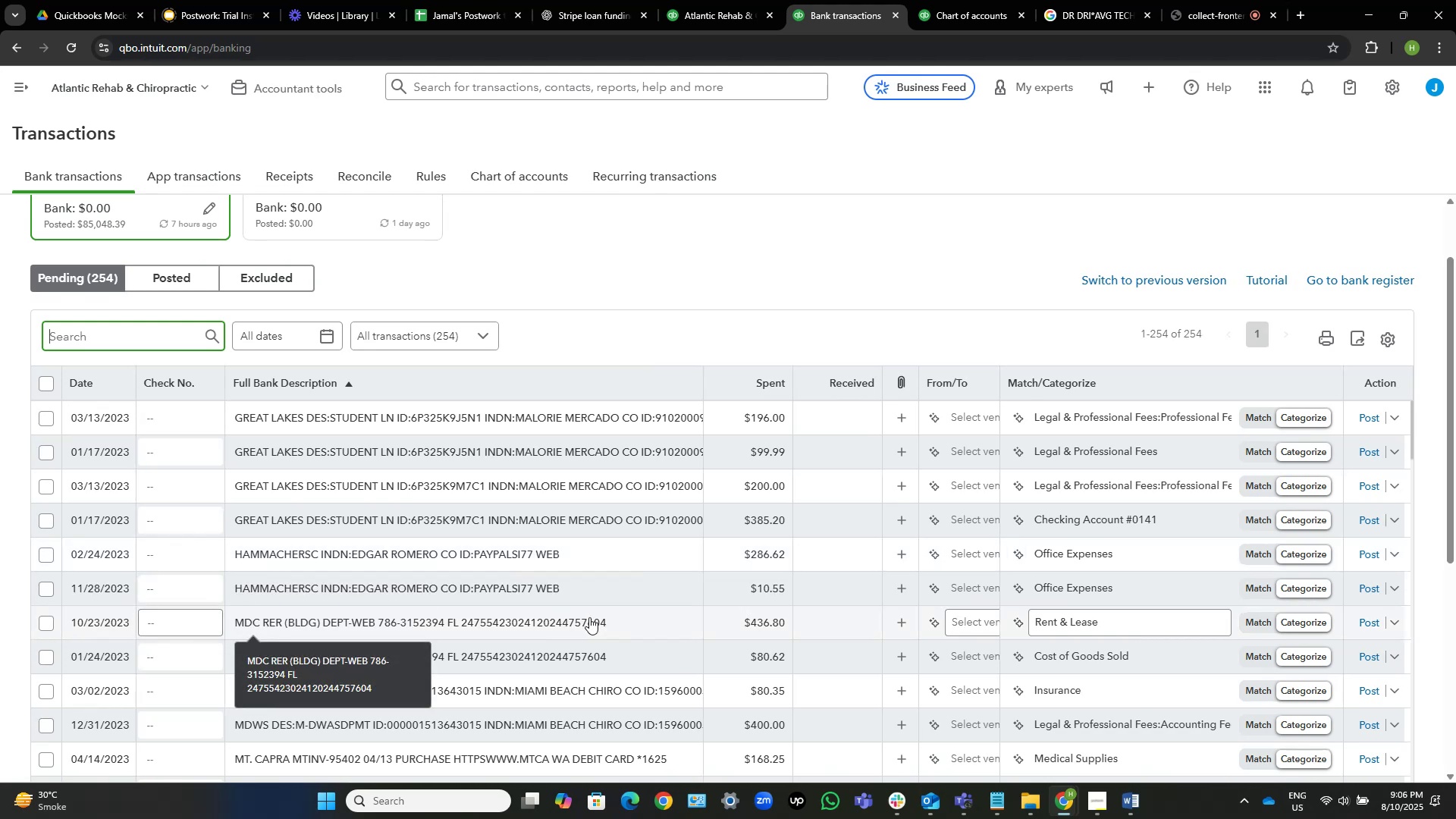 
left_click([589, 617])
 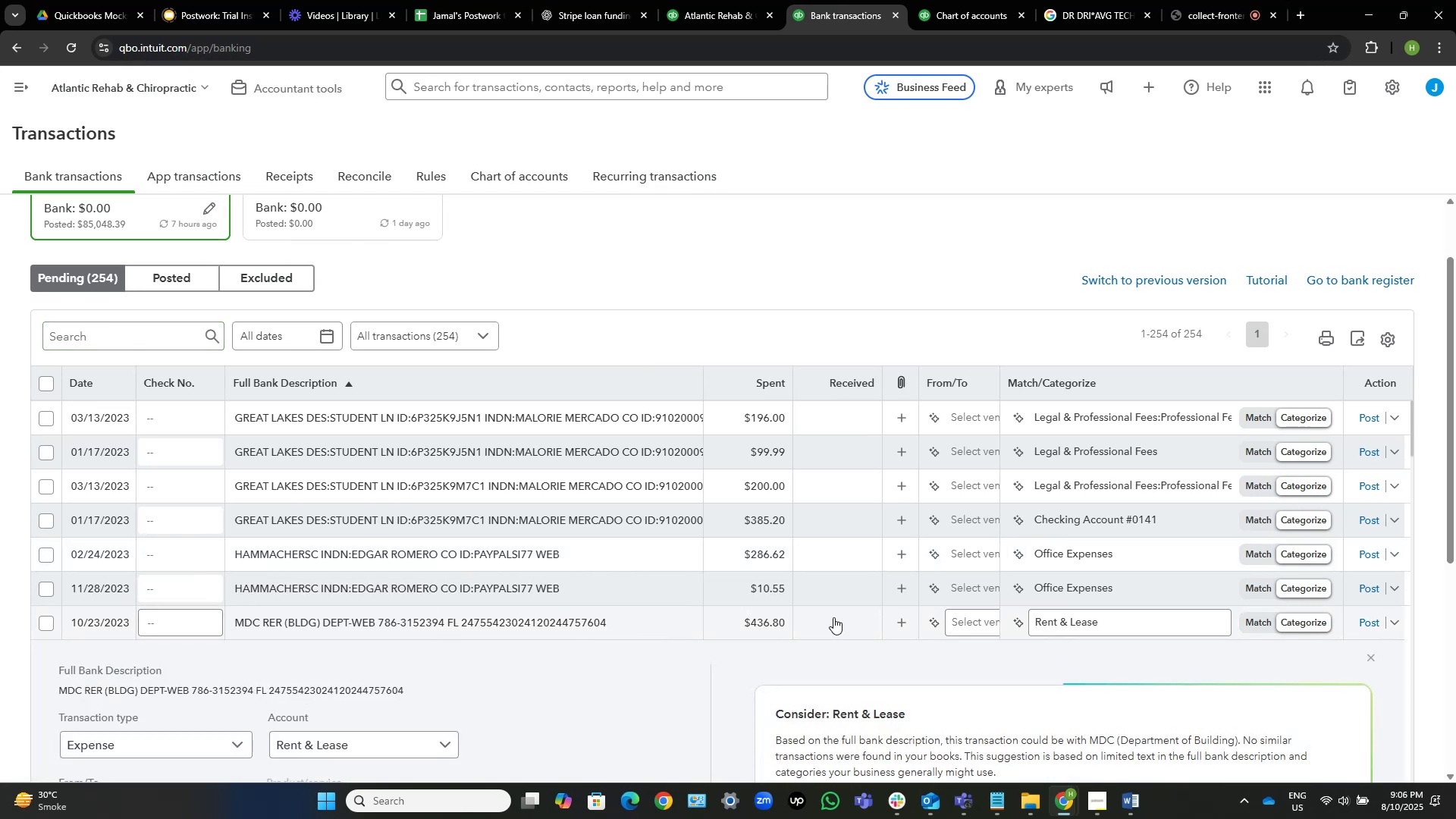 
scroll: coordinate [794, 328], scroll_direction: down, amount: 3.0
 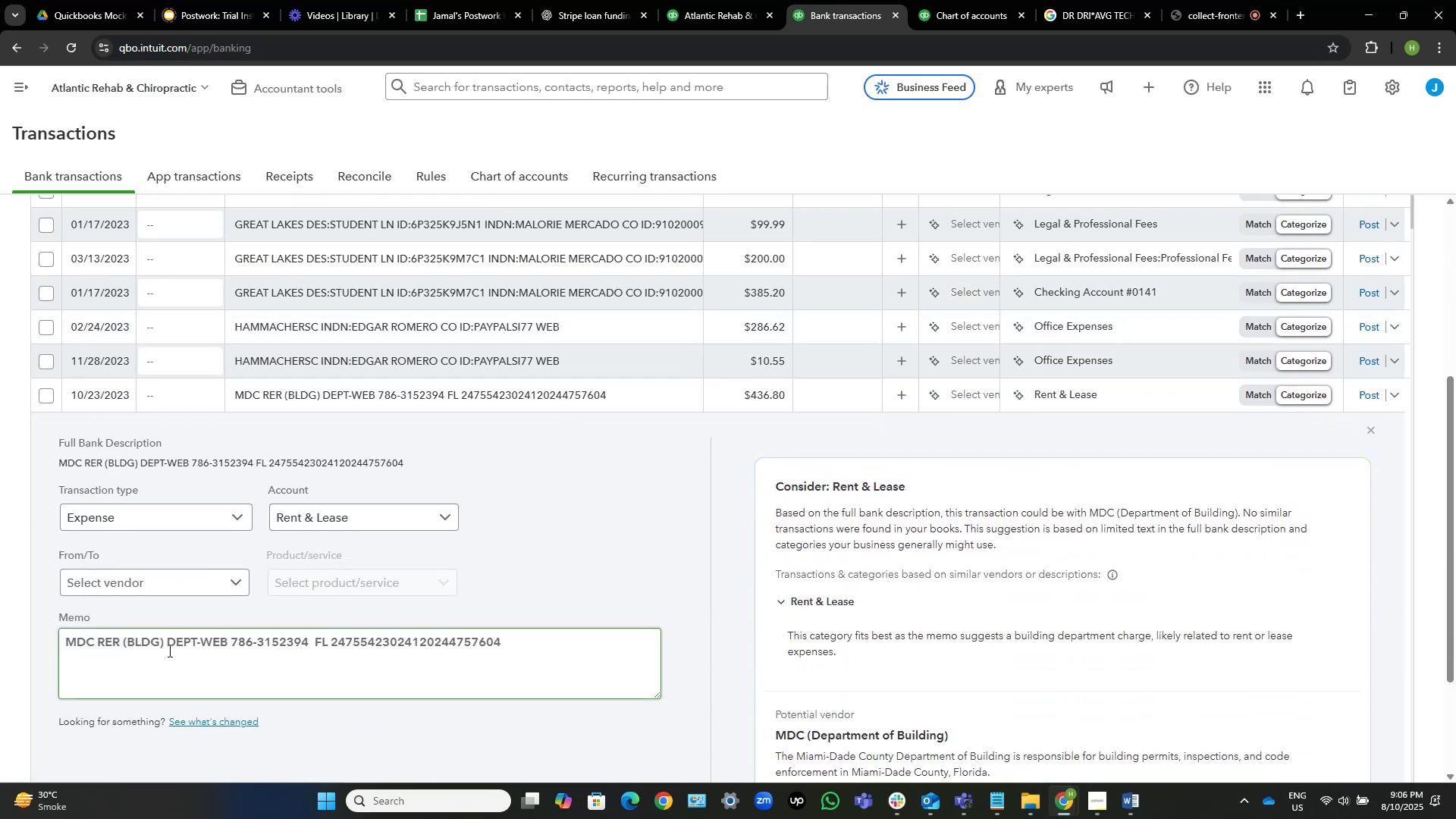 
left_click_drag(start_coordinate=[163, 641], to_coordinate=[52, 636])
 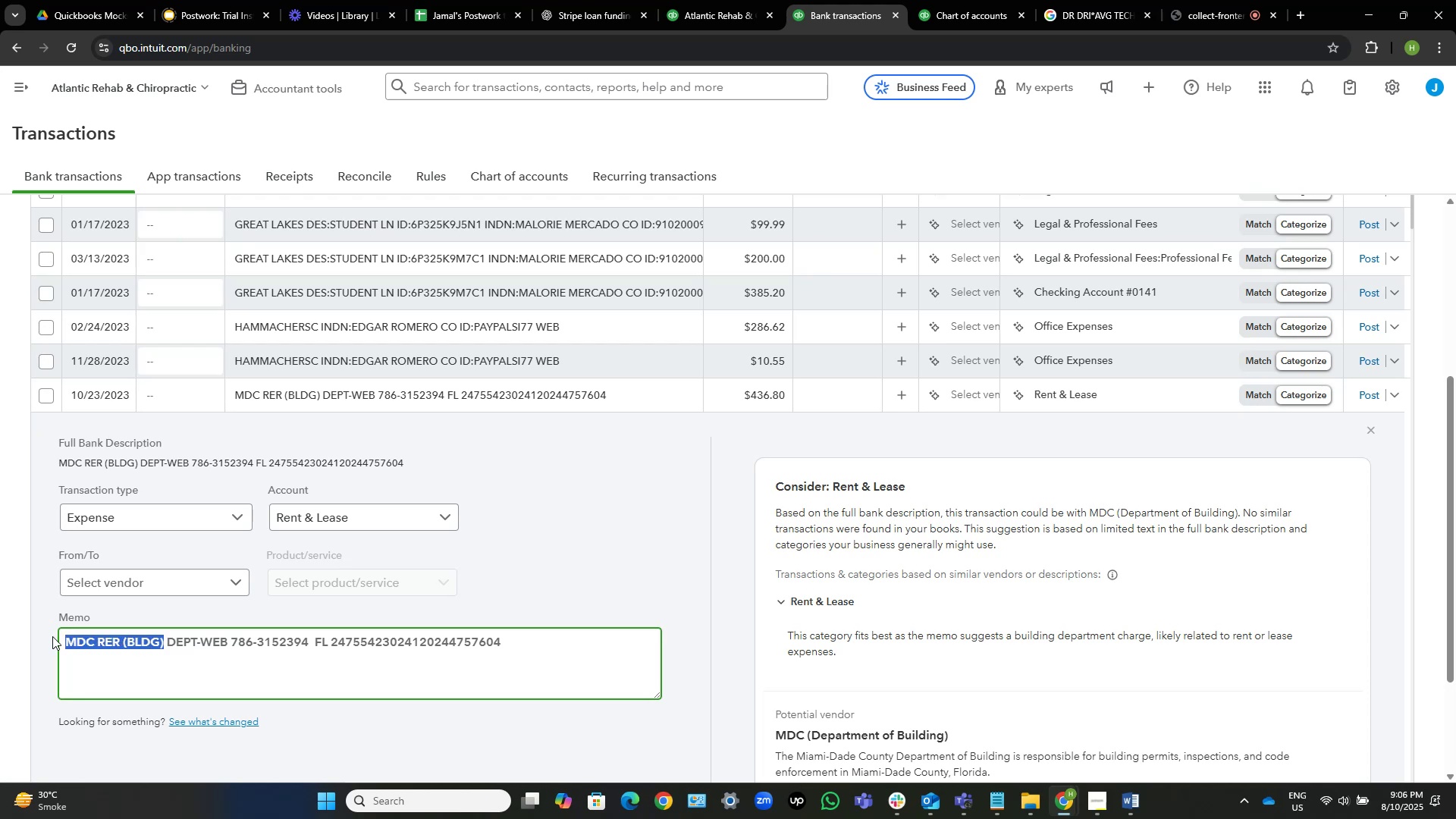 
key(Control+C)
 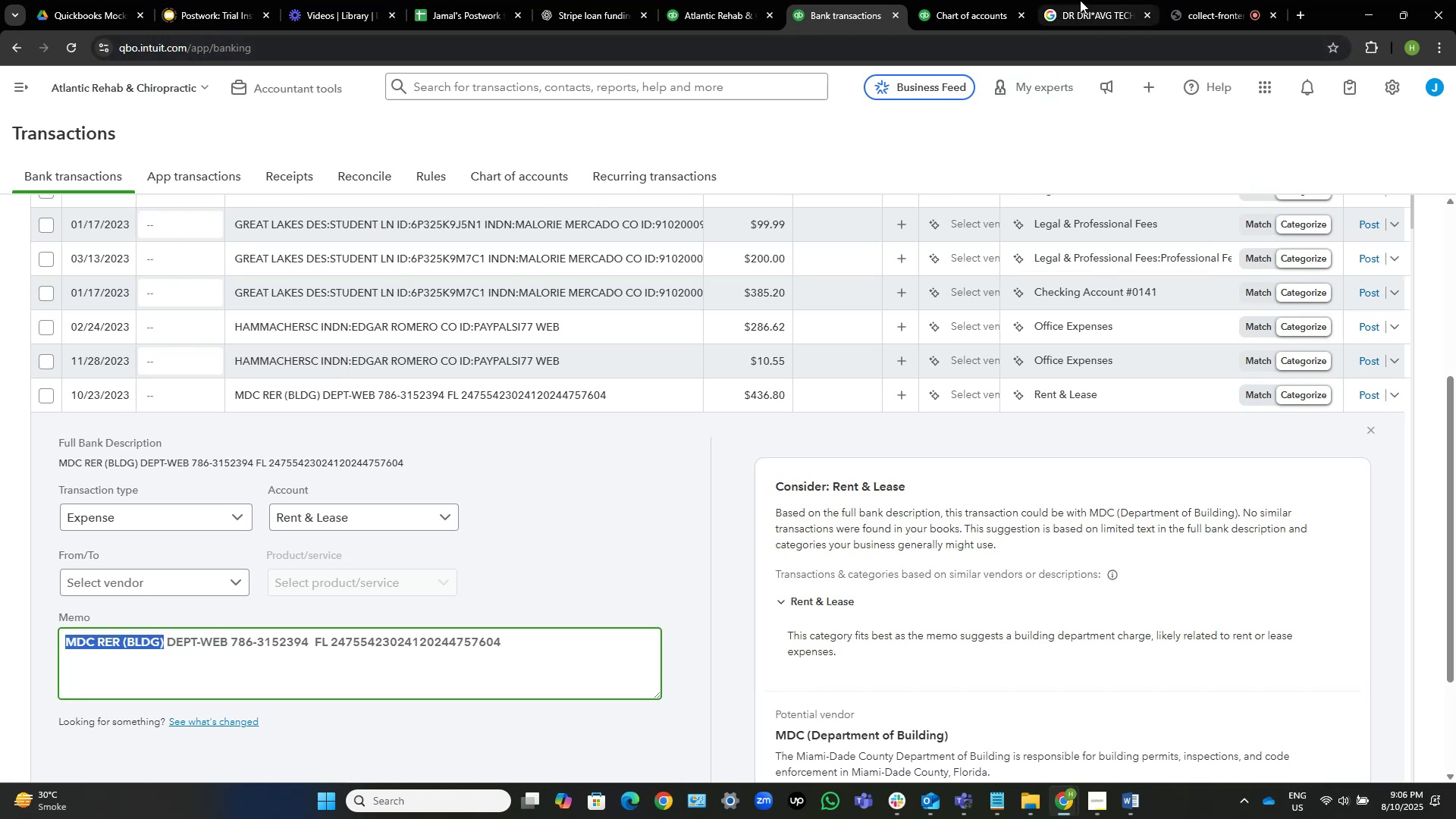 
left_click([1080, 0])
 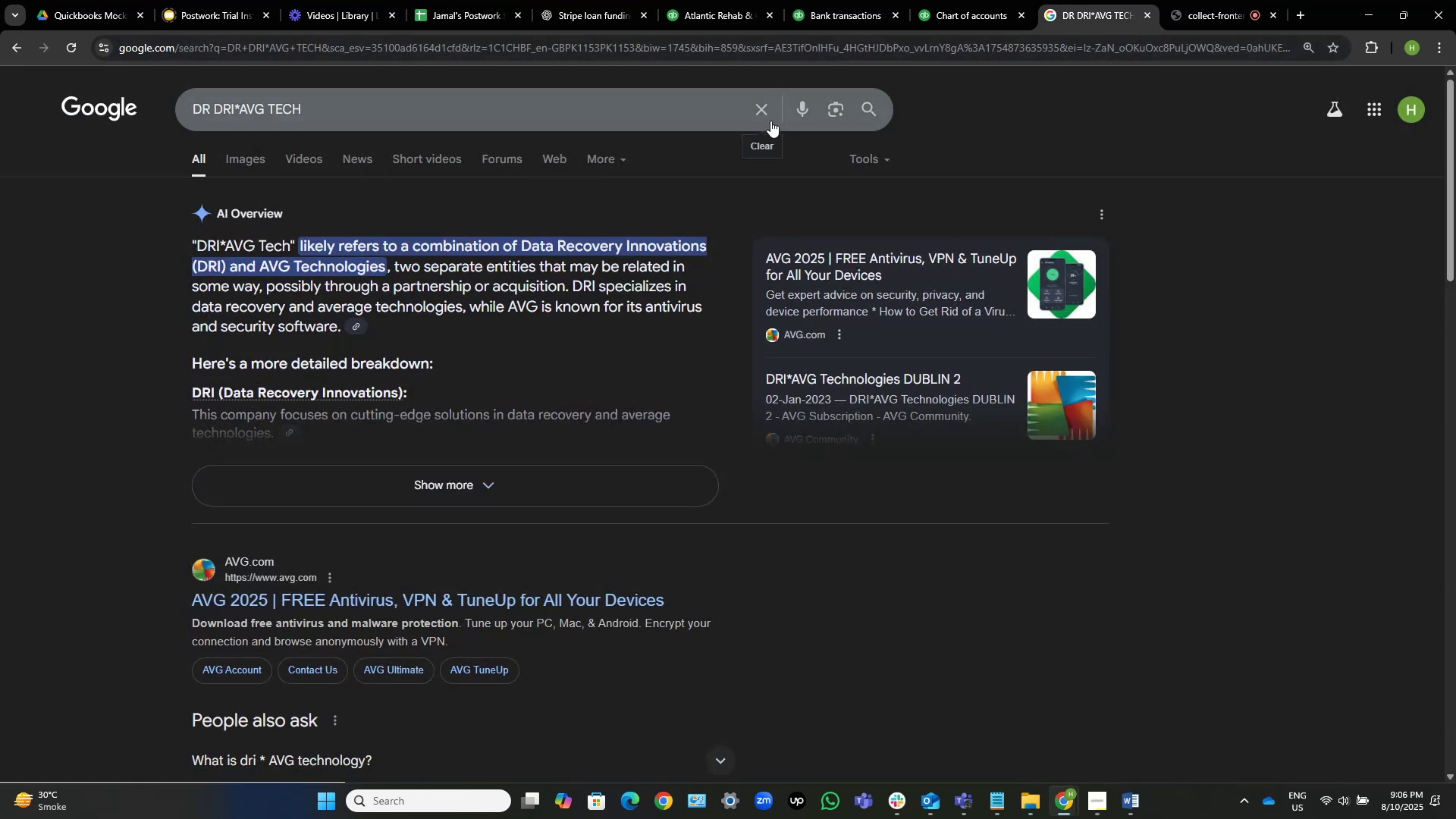 
left_click([770, 108])
 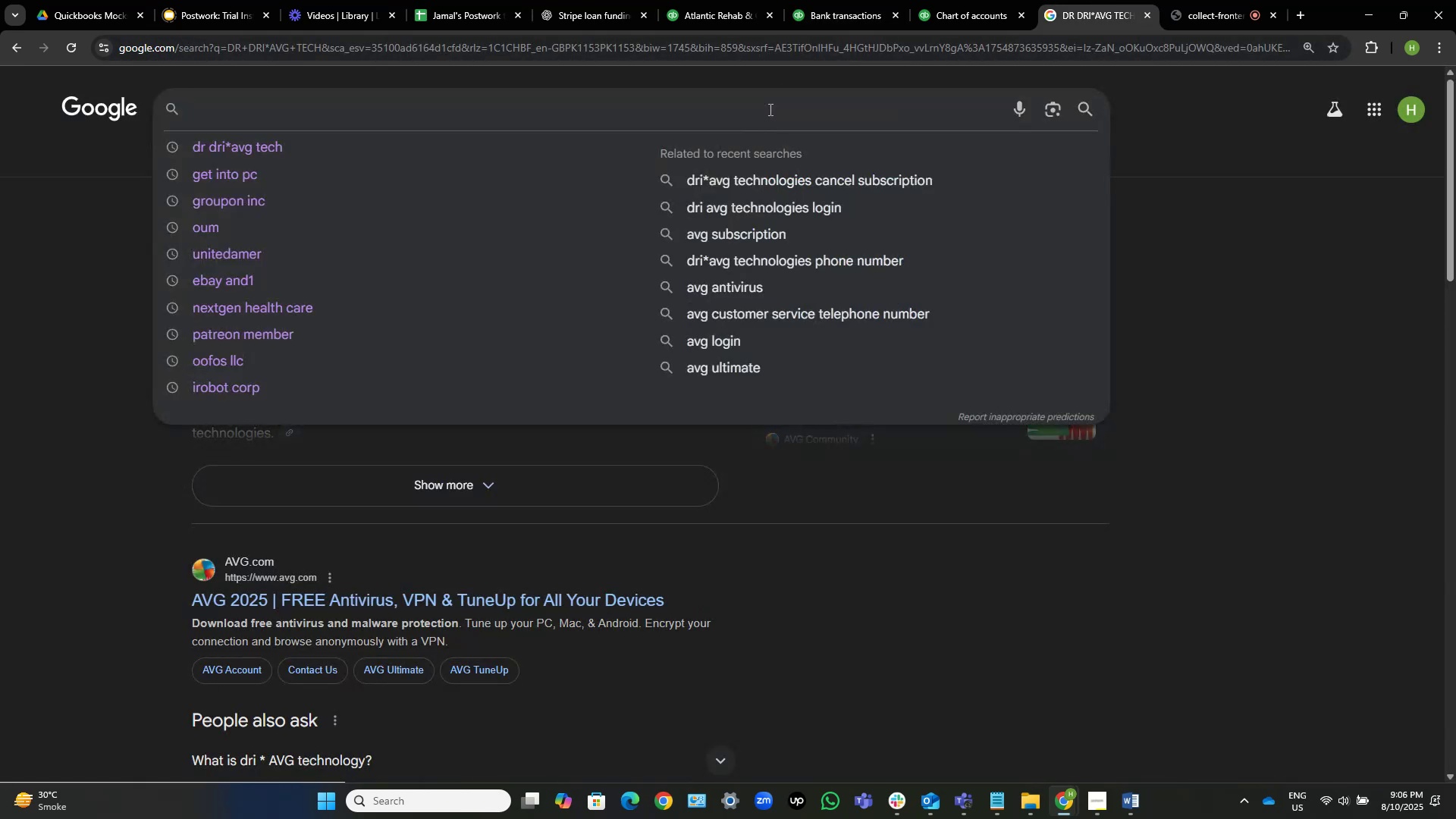 
key(Control+V)
 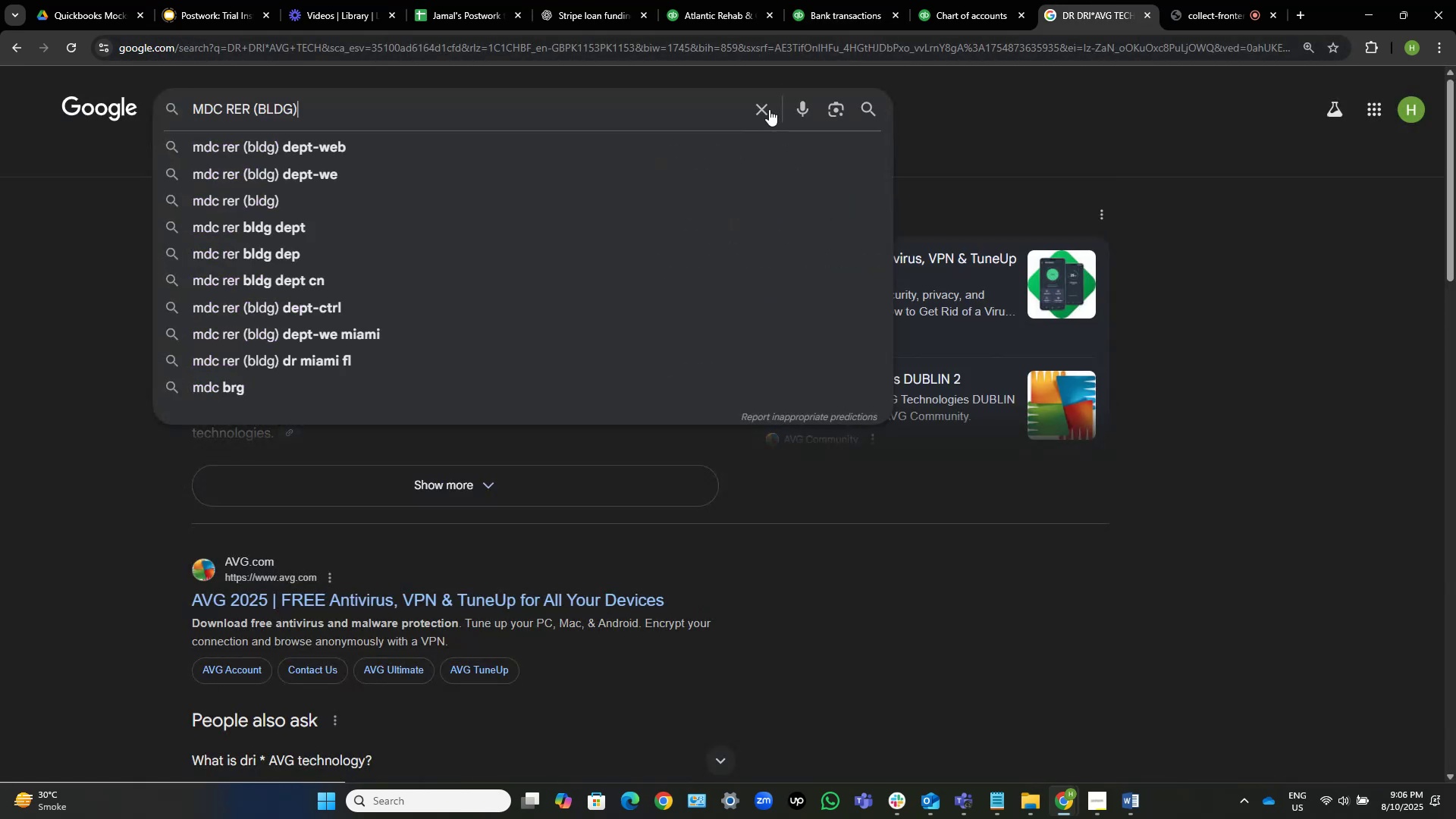 
key(NumpadEnter)
 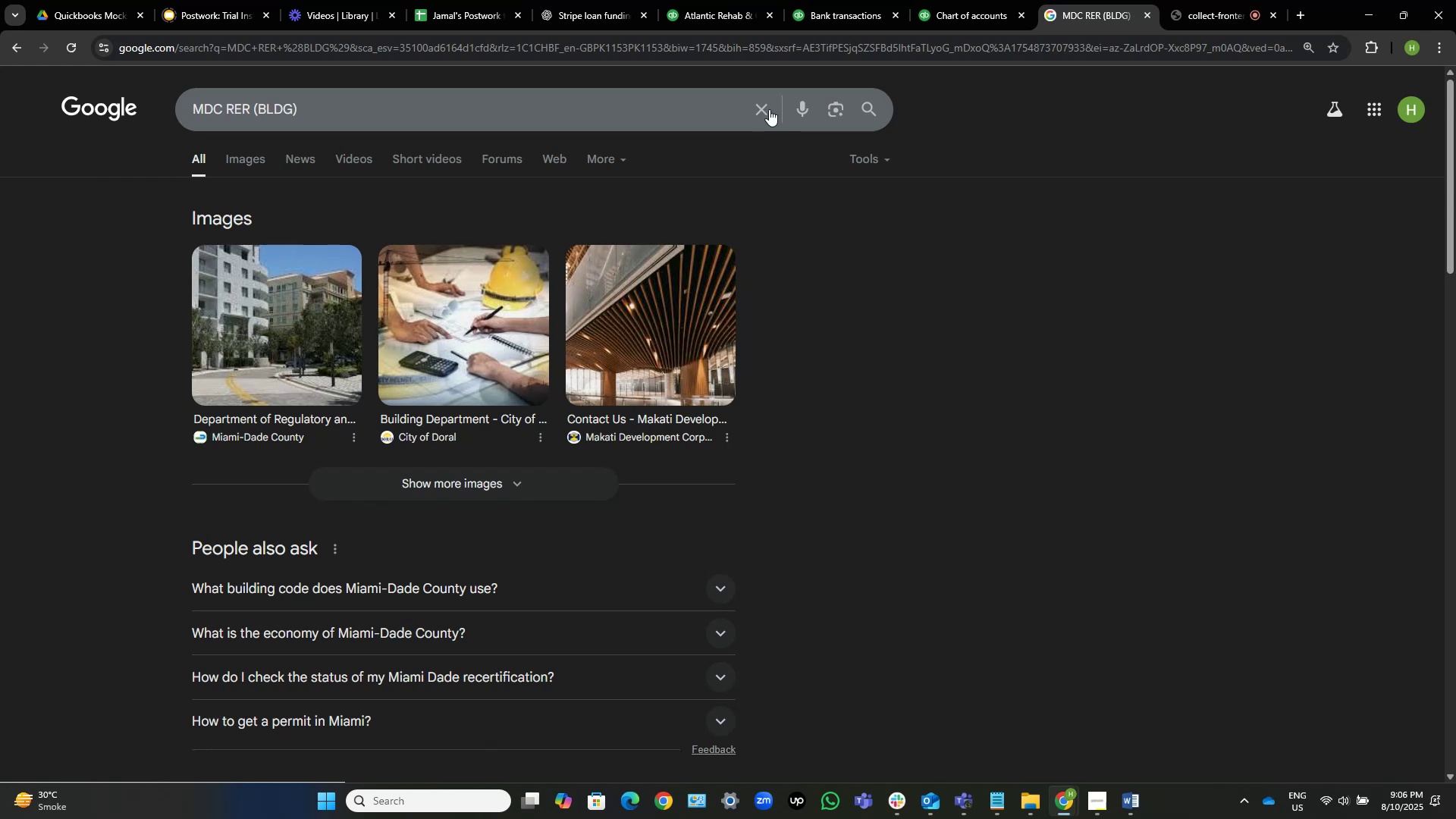 
wait(15.5)
 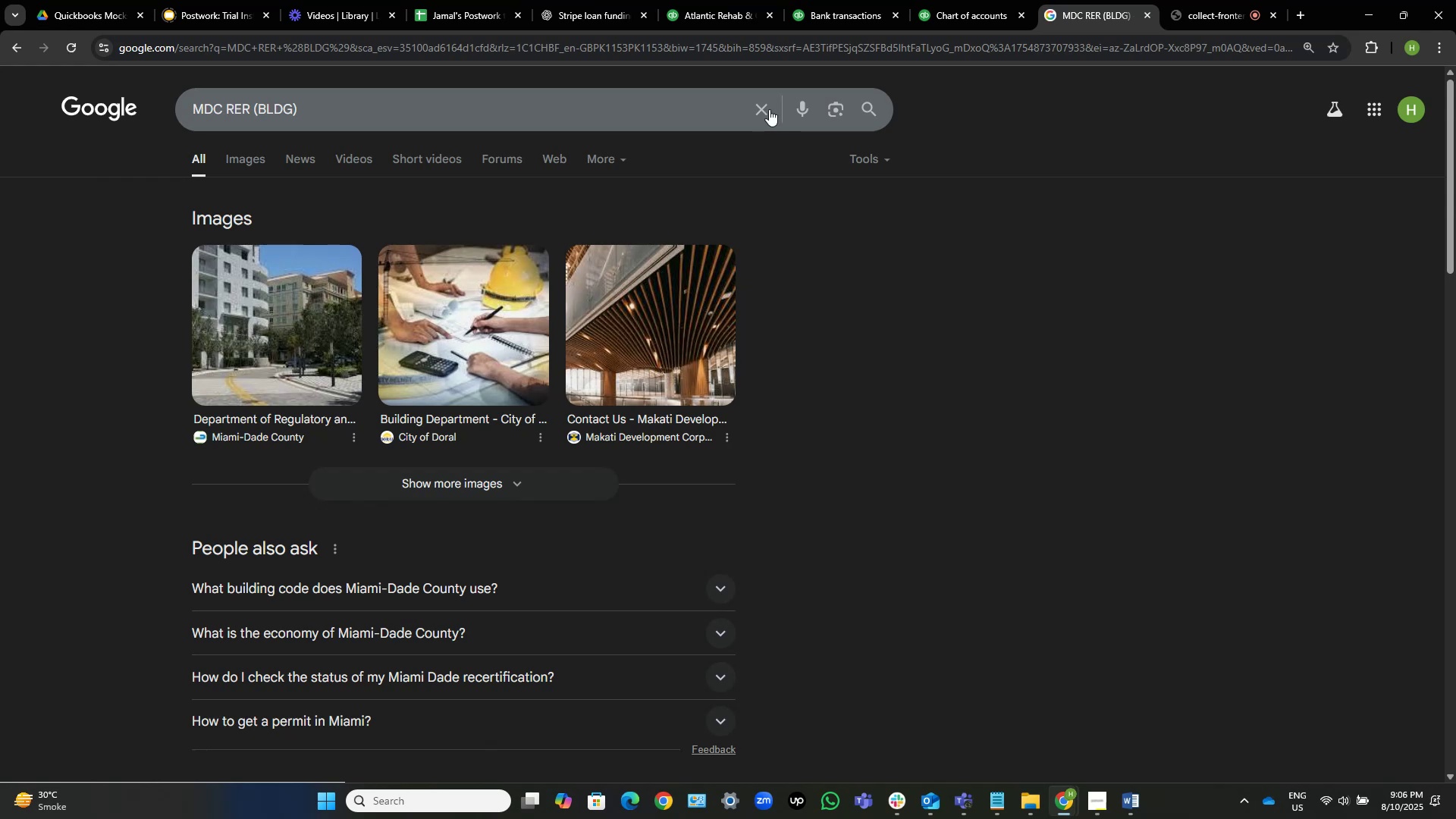 
scroll: coordinate [866, 295], scroll_direction: down, amount: 6.0
 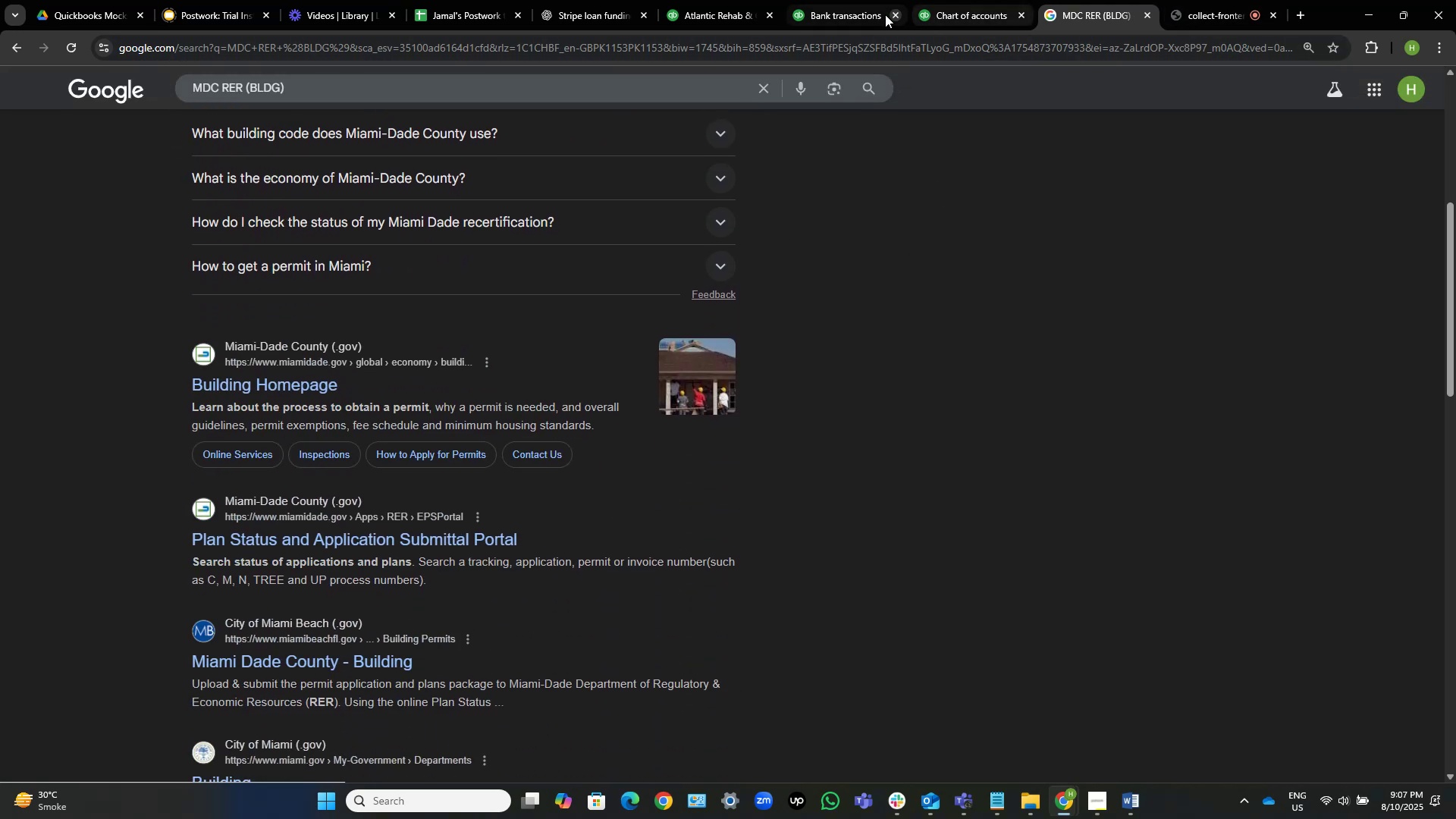 
wait(5.73)
 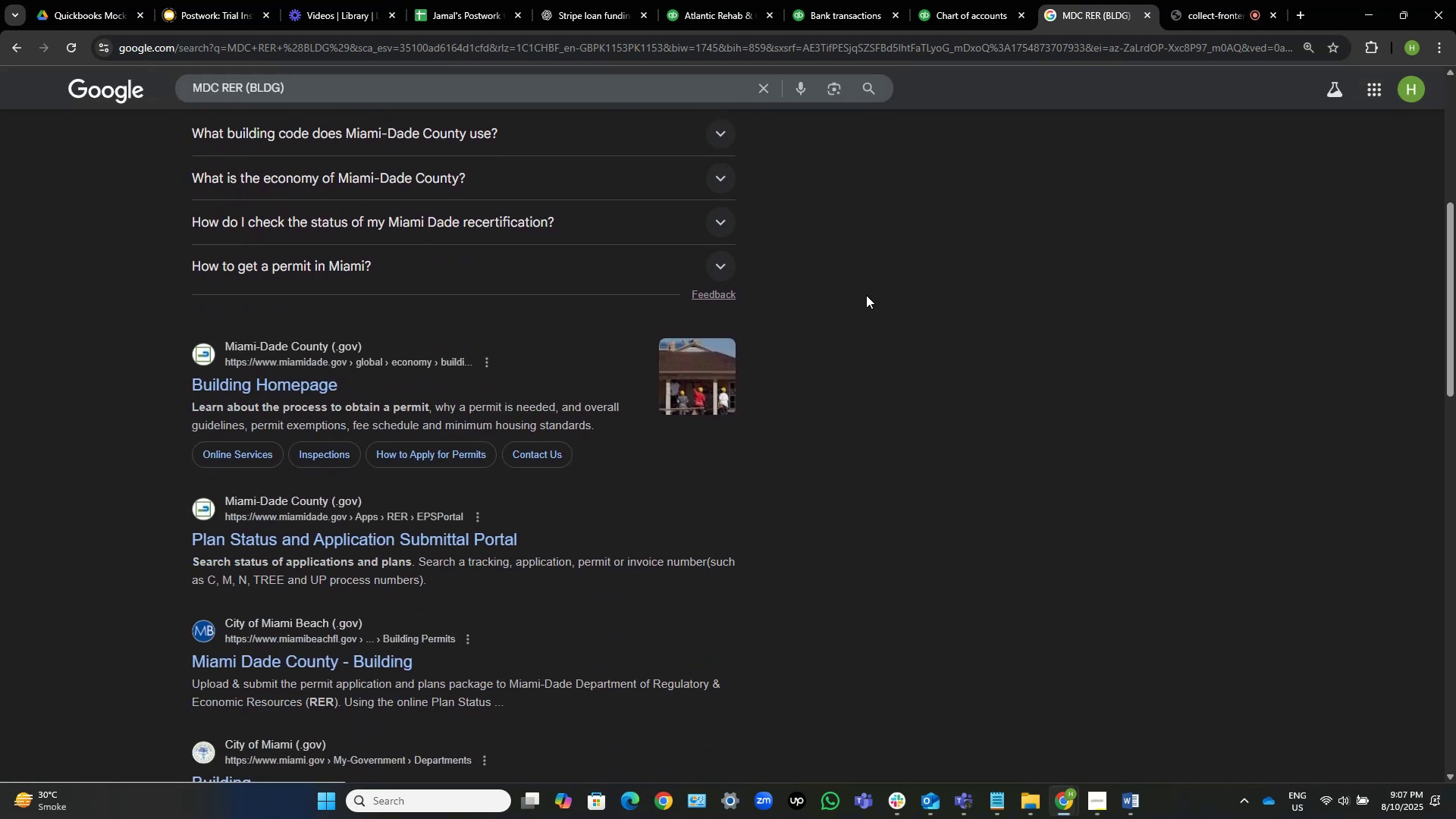 
left_click([836, 9])
 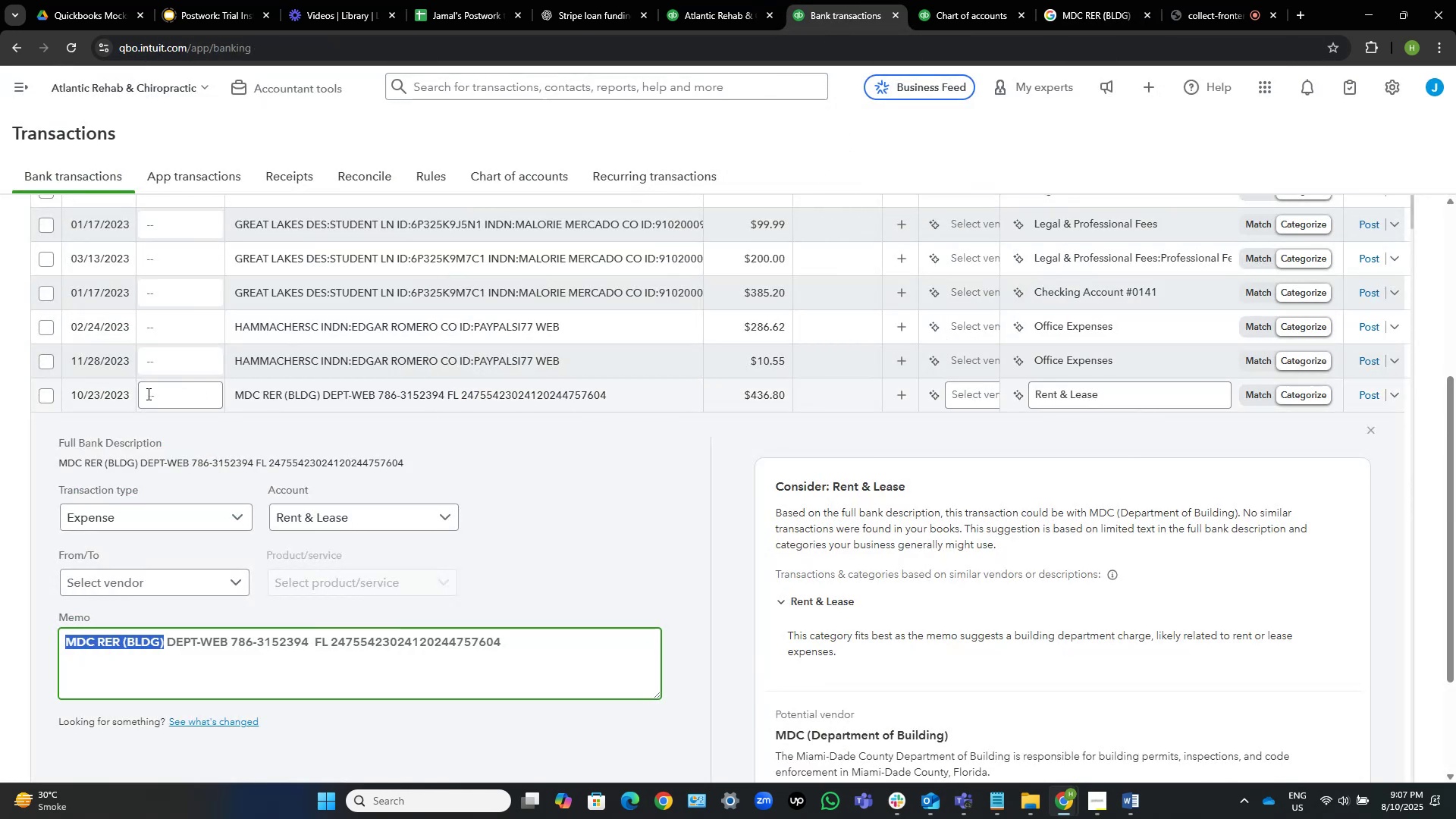 
wait(5.81)
 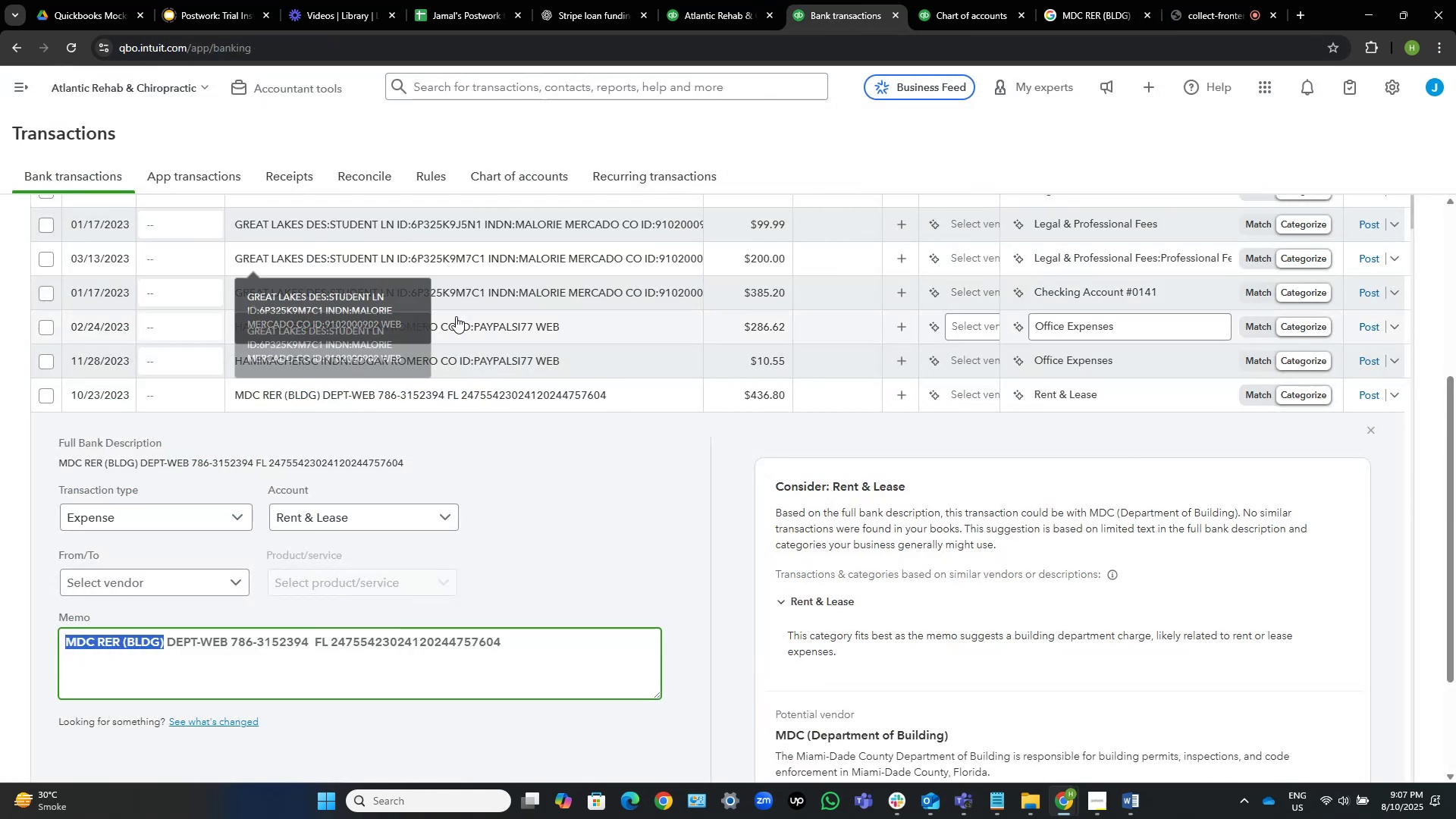 
left_click([42, 397])
 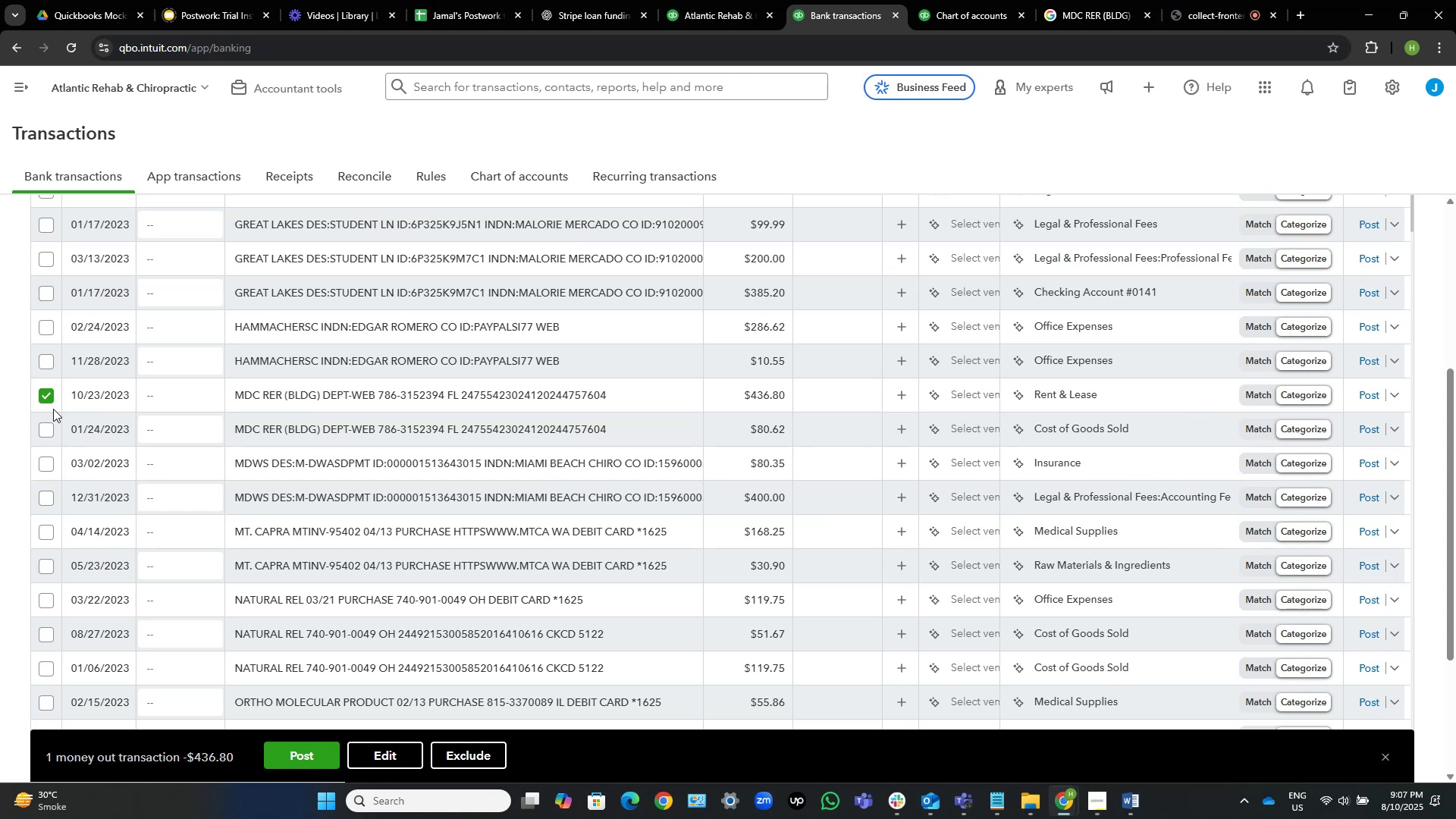 
left_click([45, 428])
 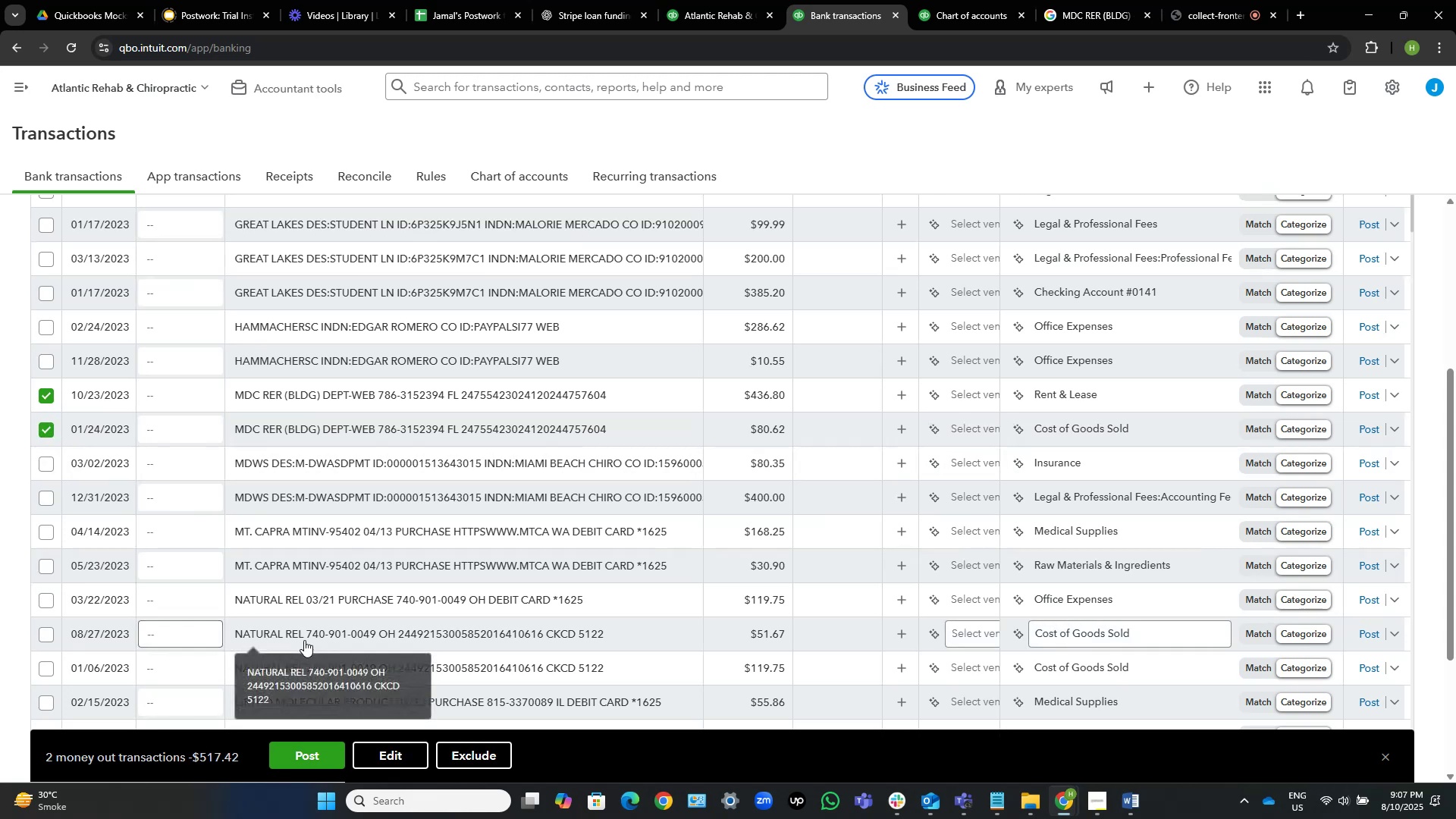 
wait(5.49)
 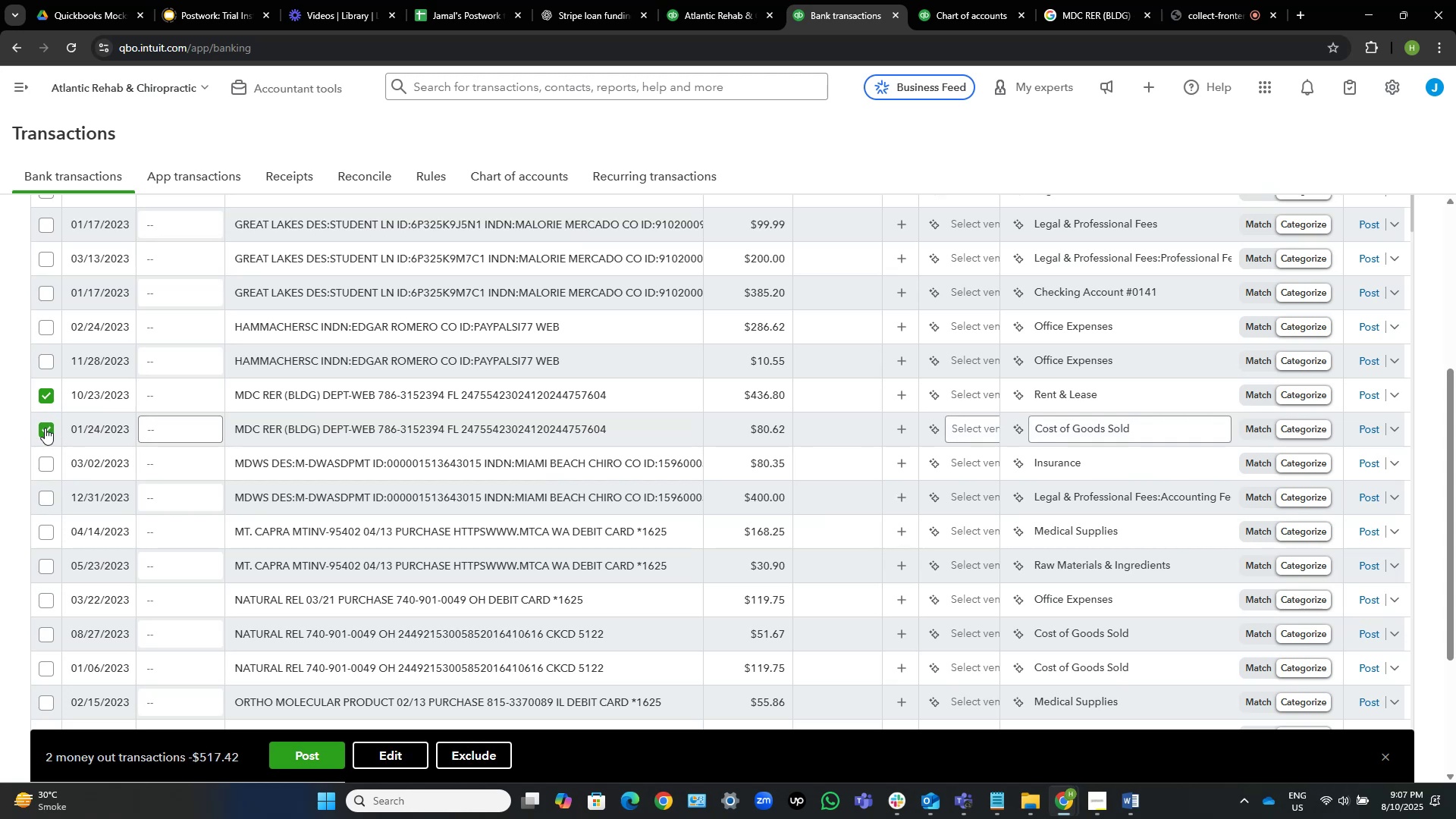 
left_click([413, 768])
 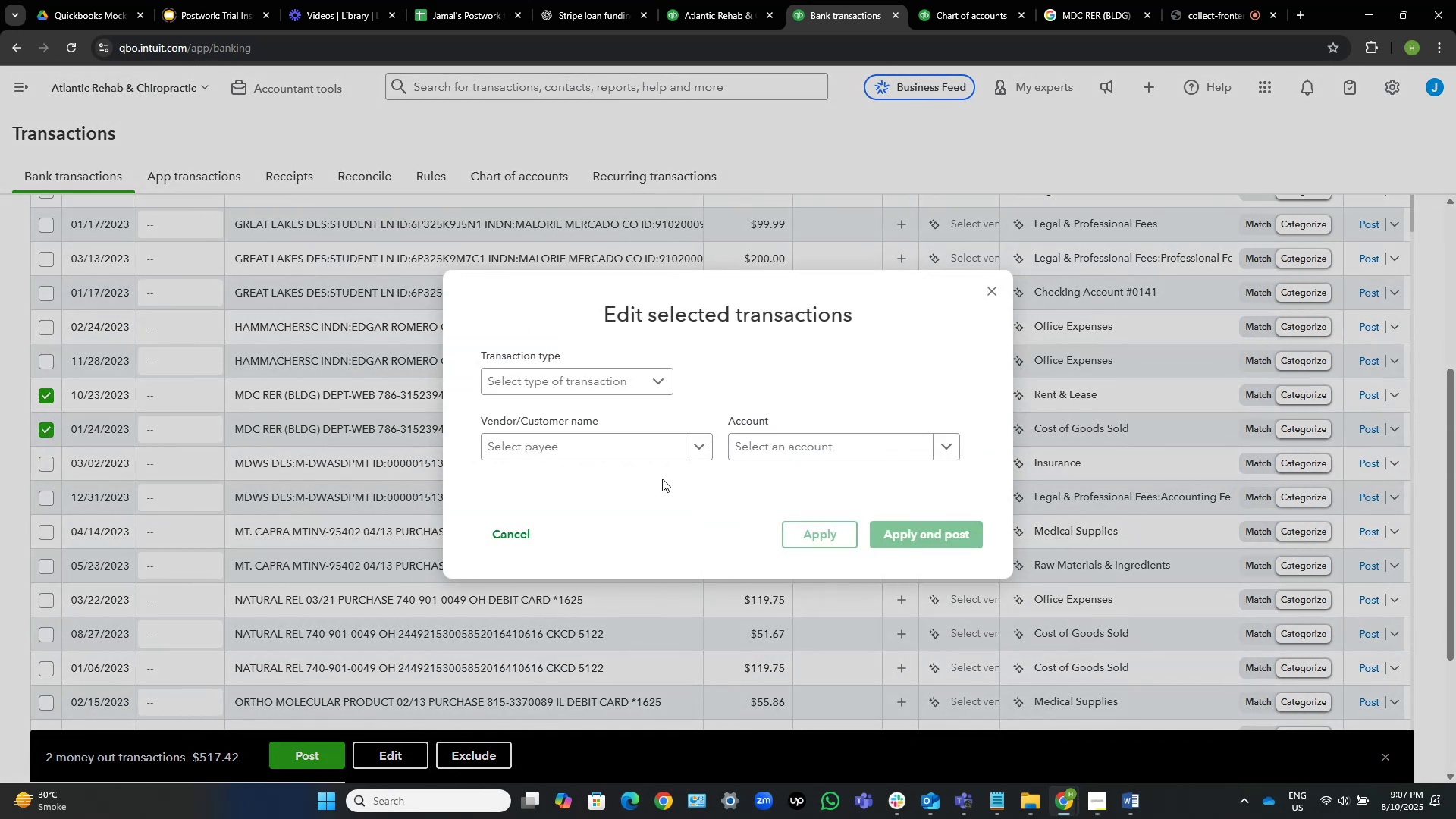 
left_click([629, 447])
 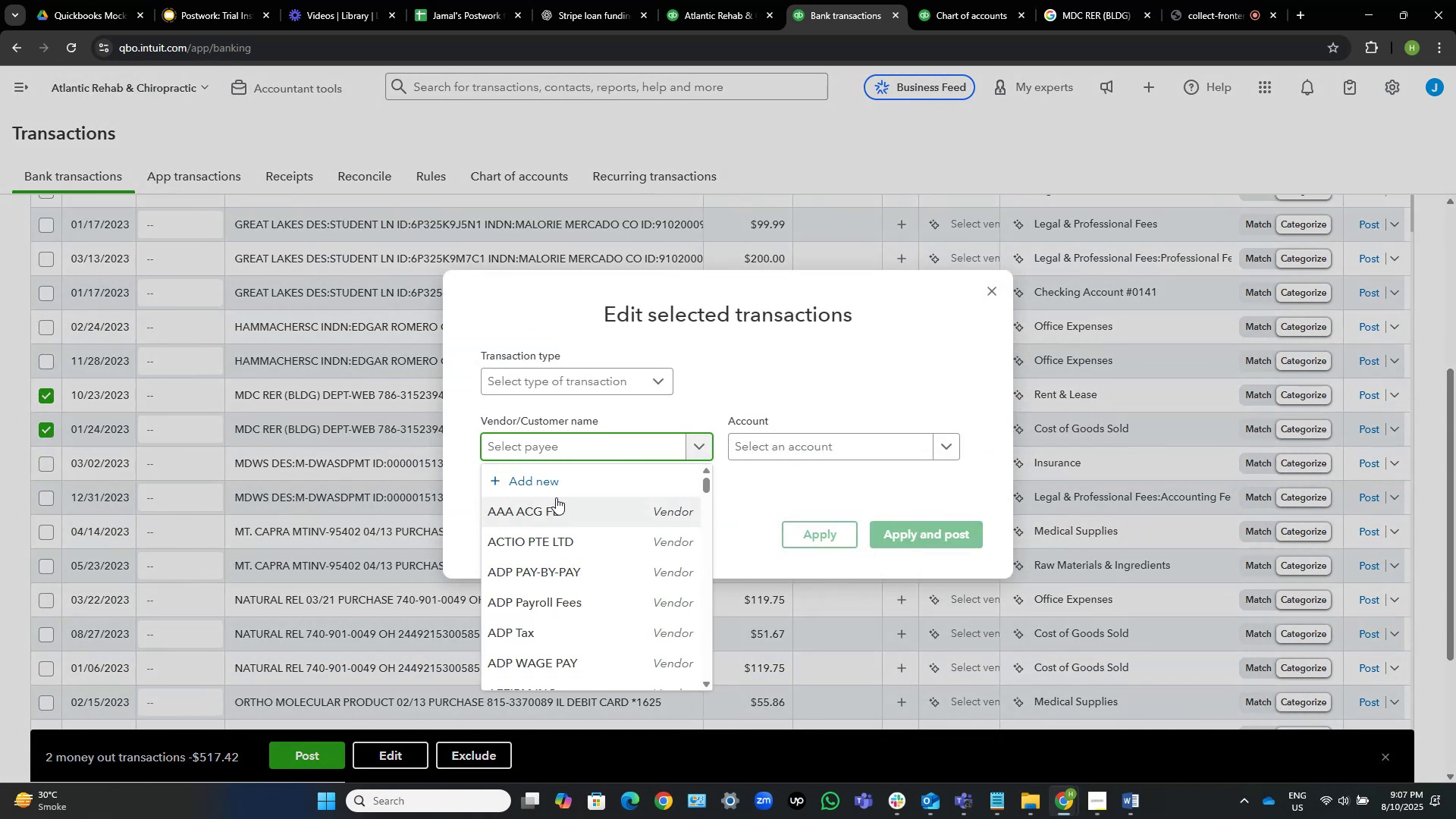 
left_click([561, 491])
 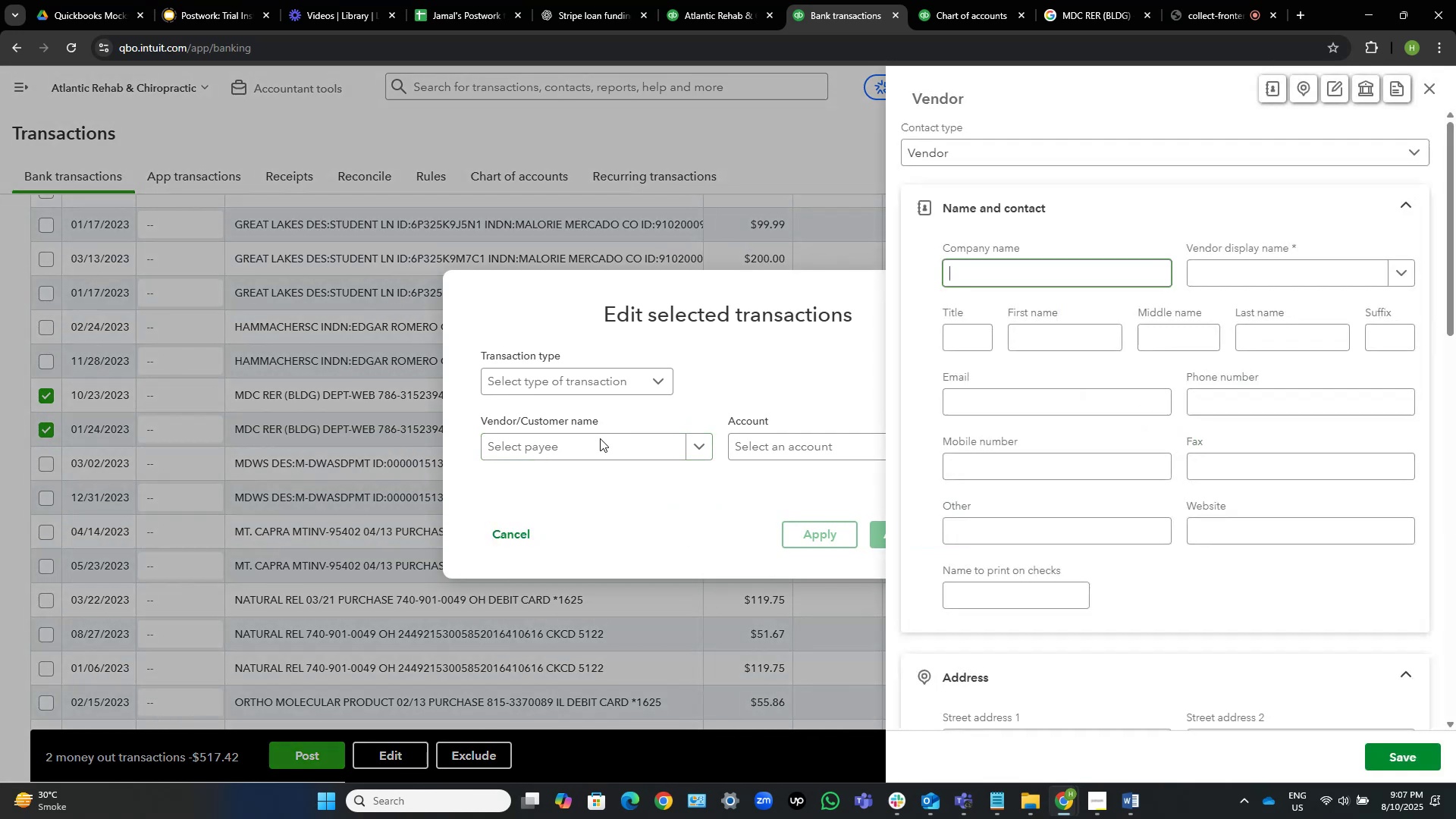 
key(Control+V)
 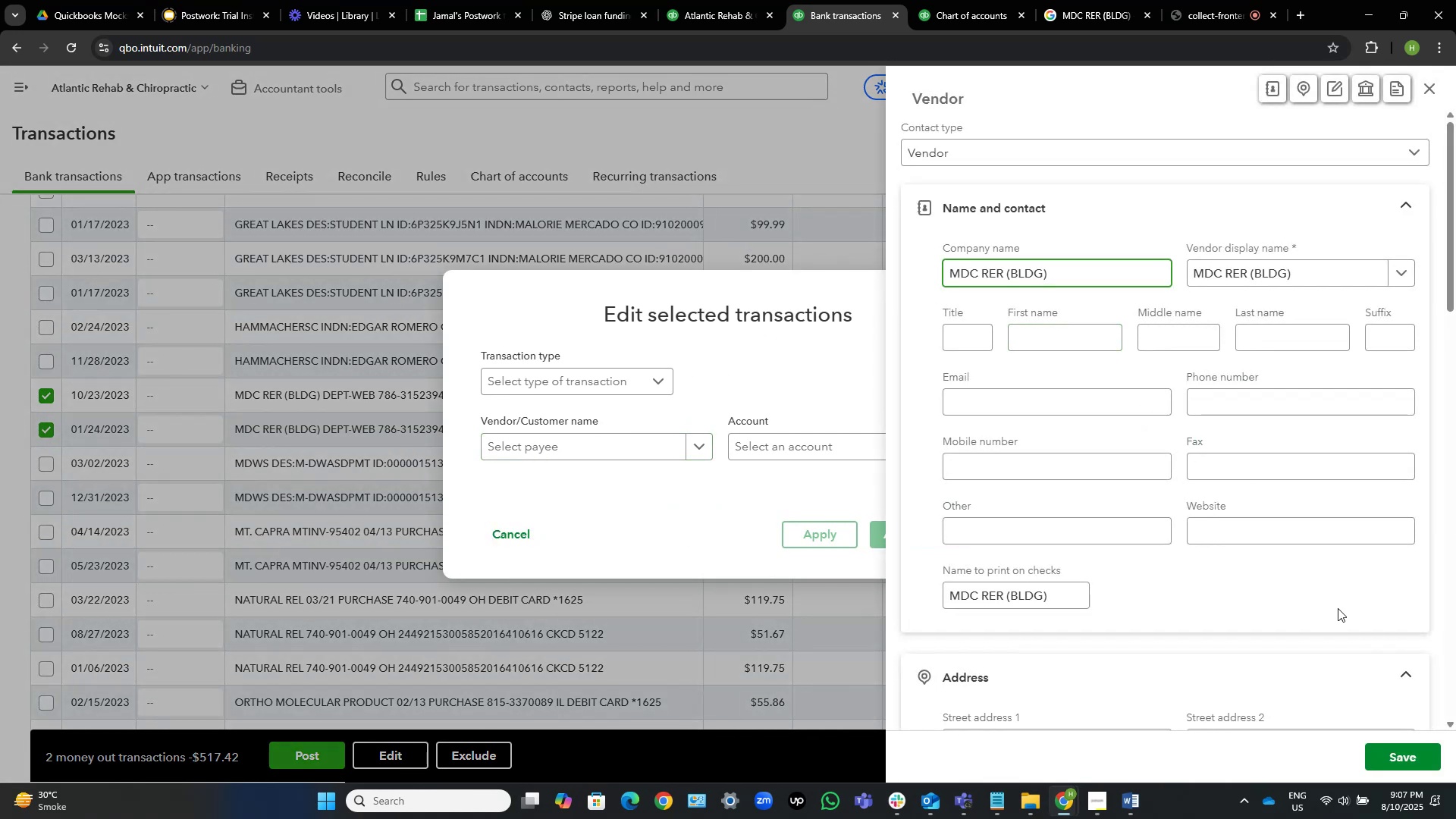 
wait(5.61)
 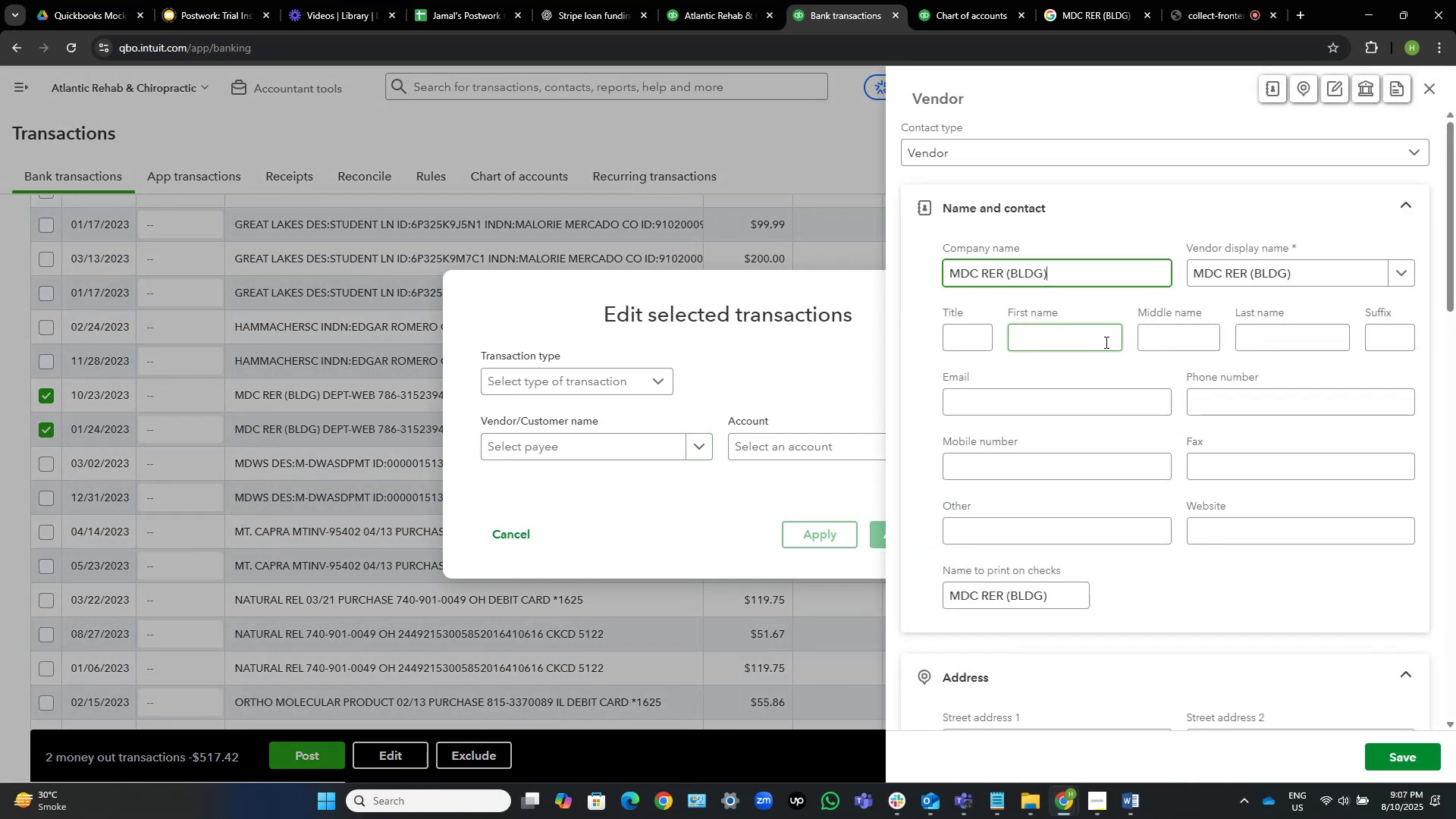 
left_click([1403, 760])
 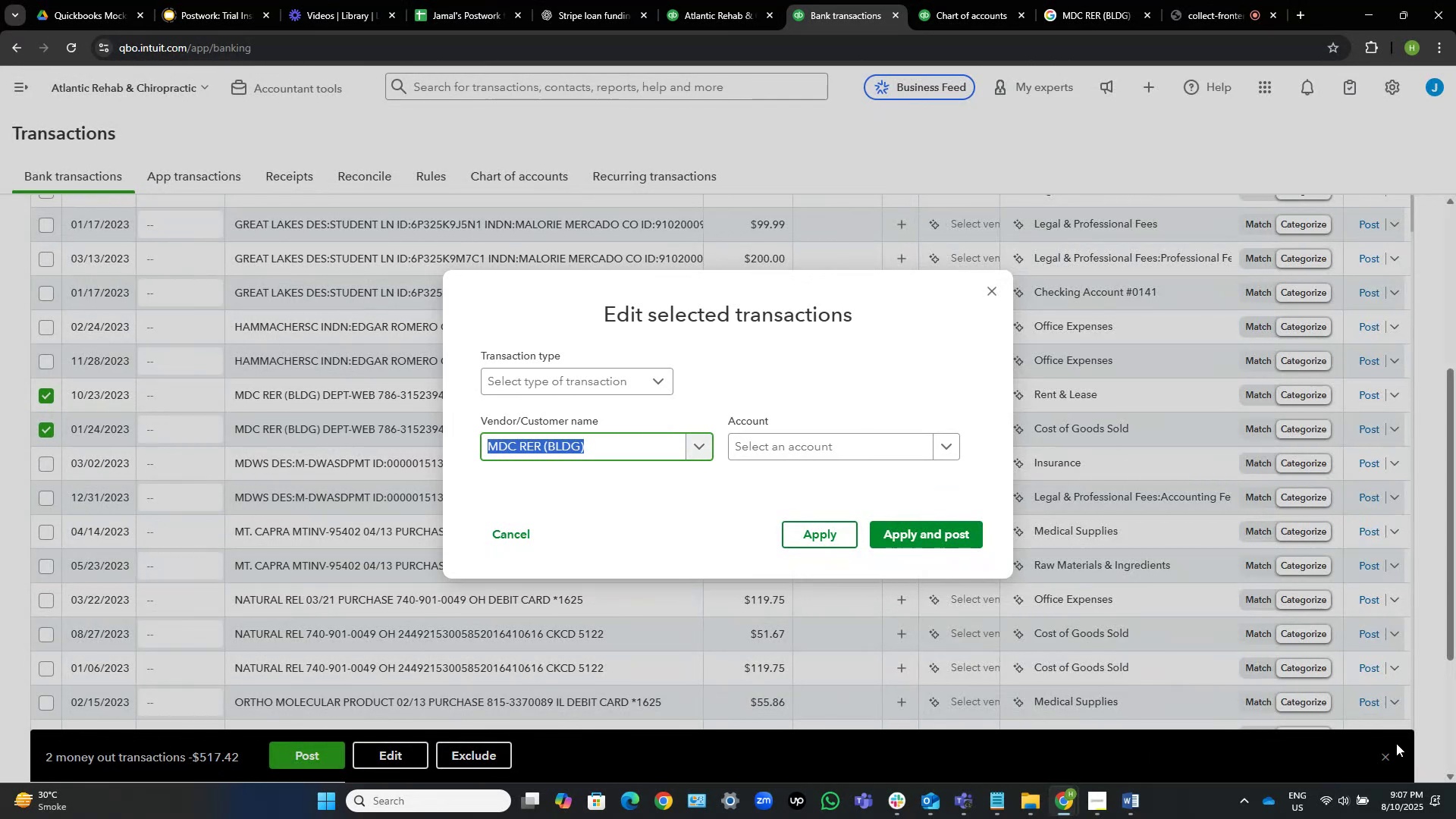 
wait(9.13)
 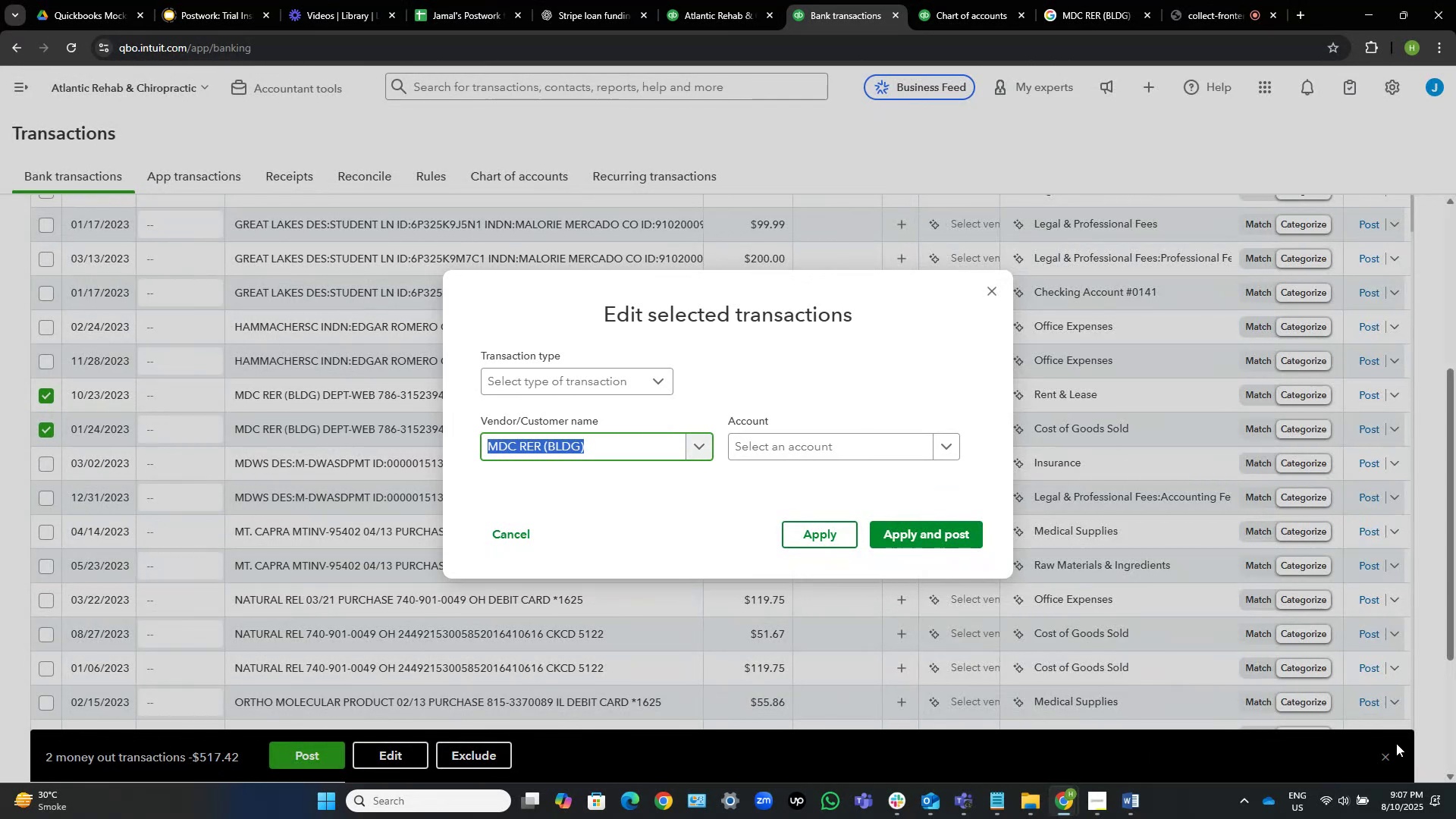 
left_click([831, 444])
 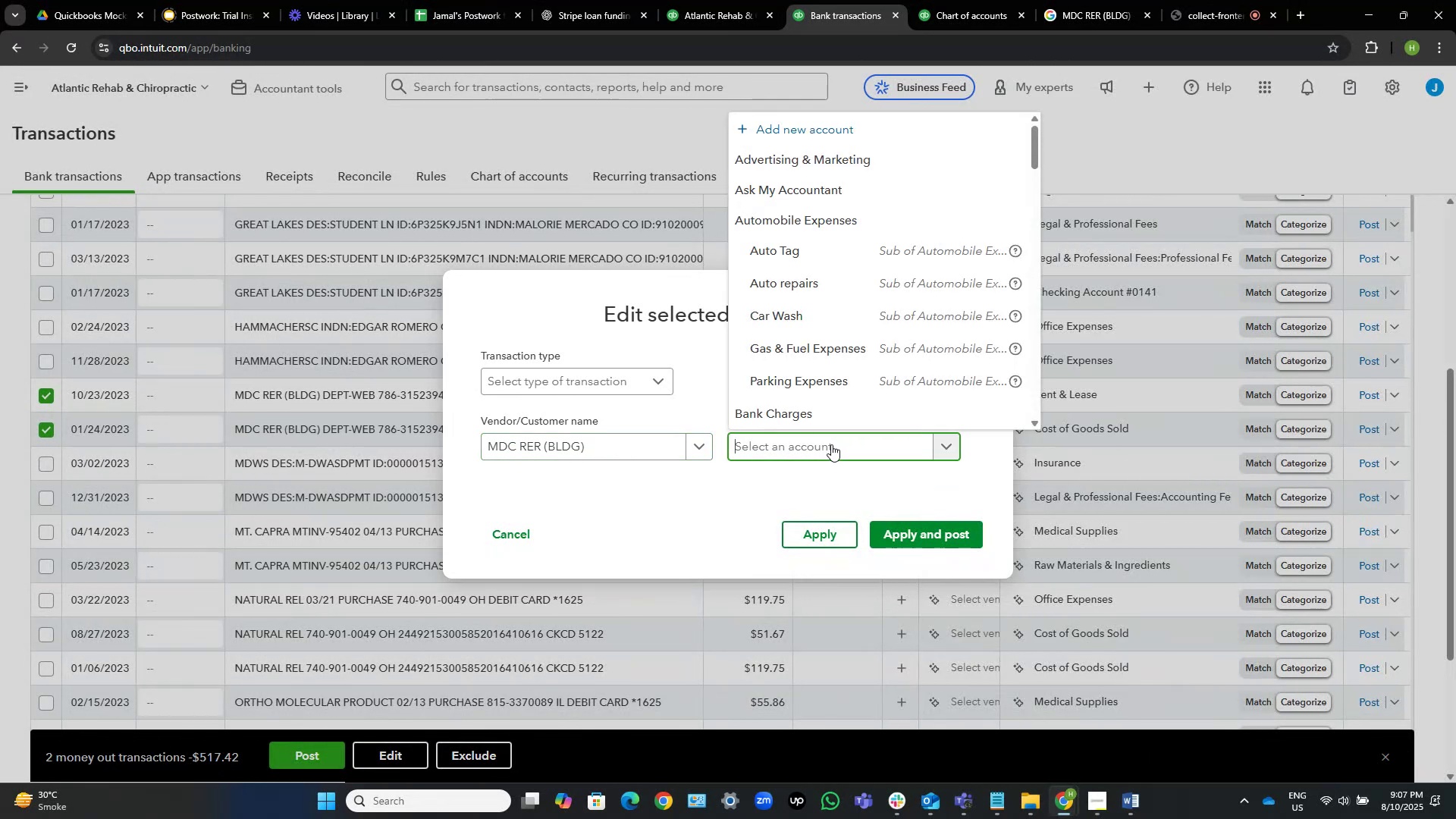 
type(txe)
 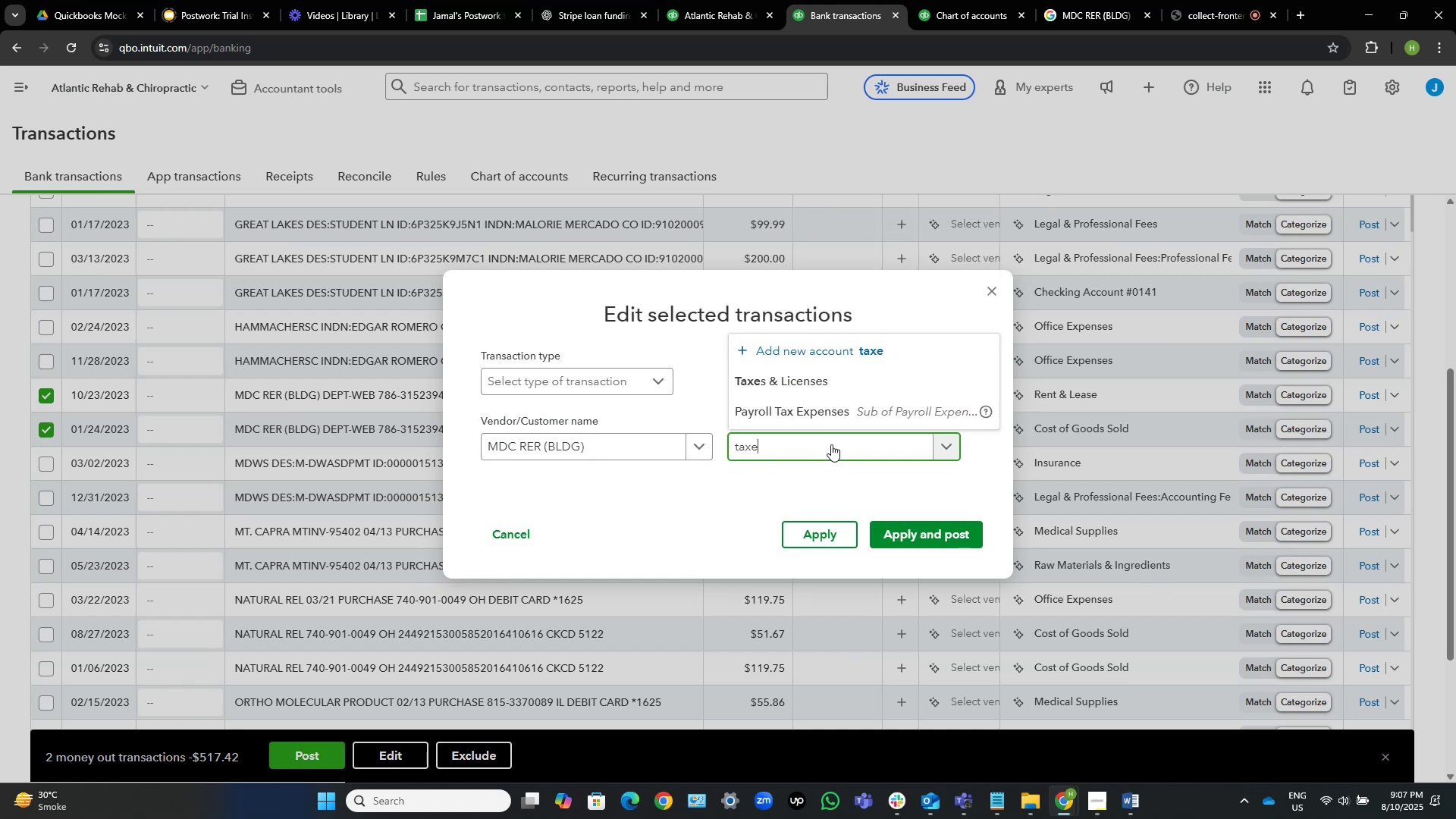 
hold_key(key=A, duration=0.43)
 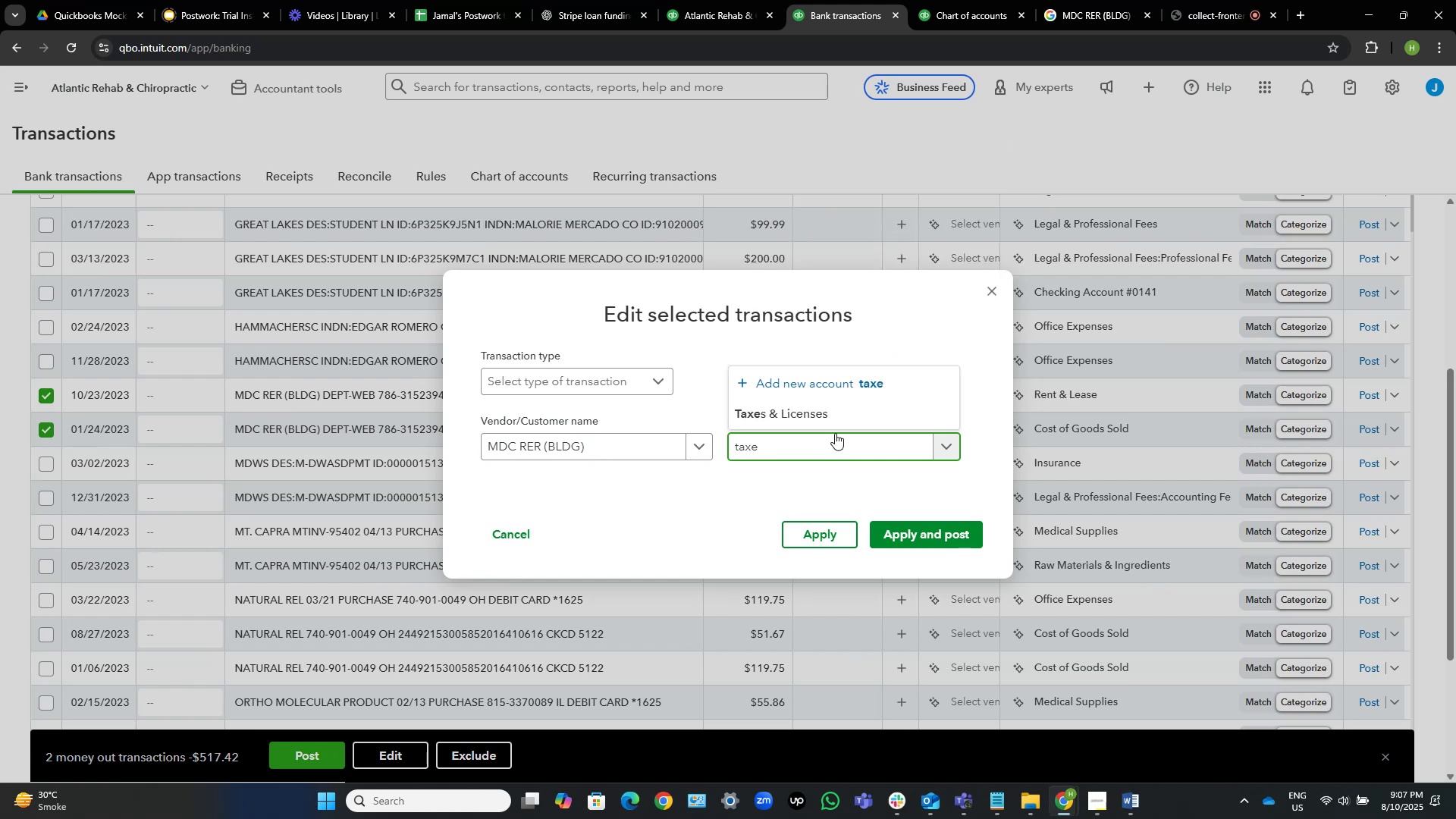 
left_click([836, 417])
 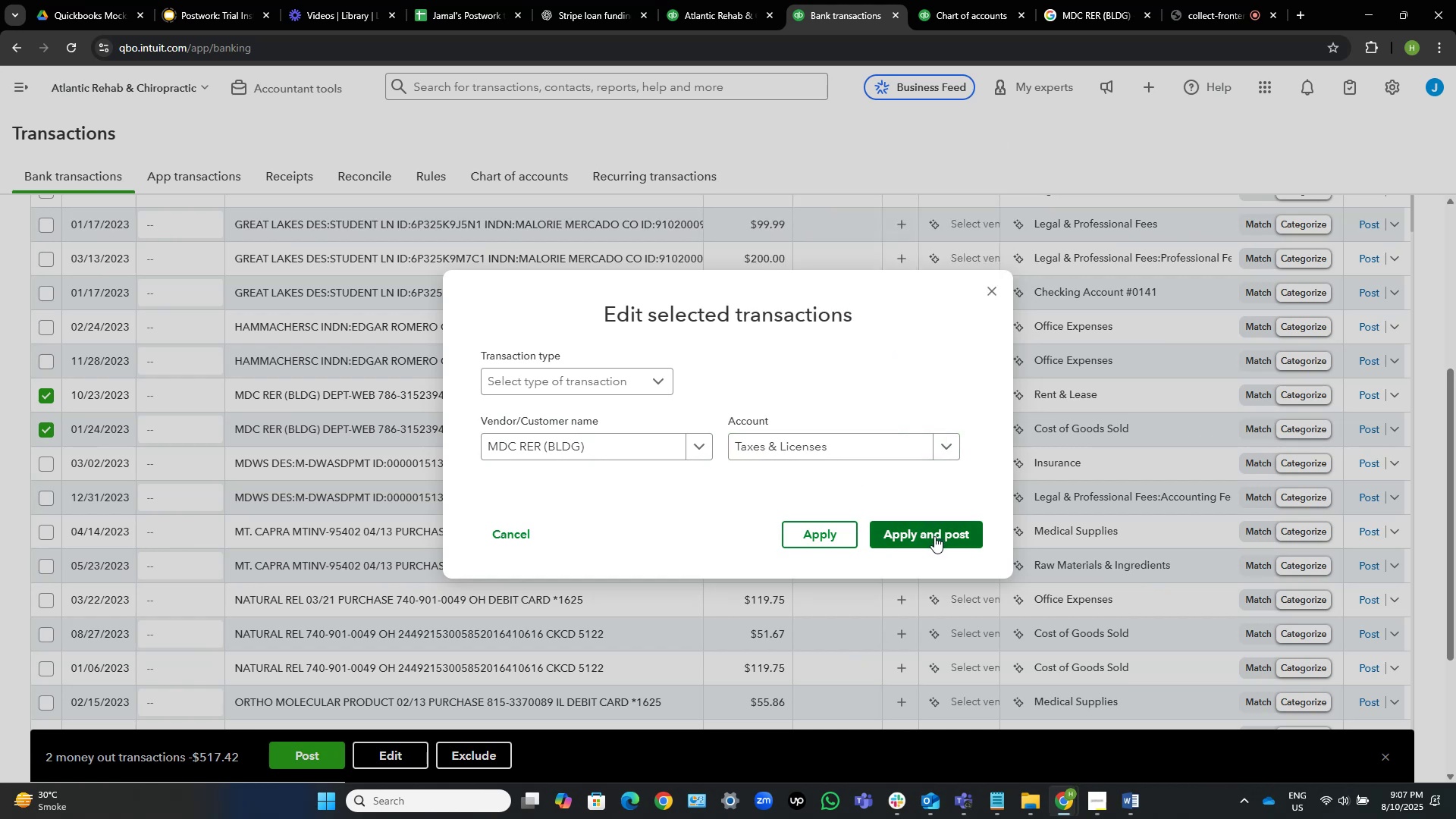 
wait(5.07)
 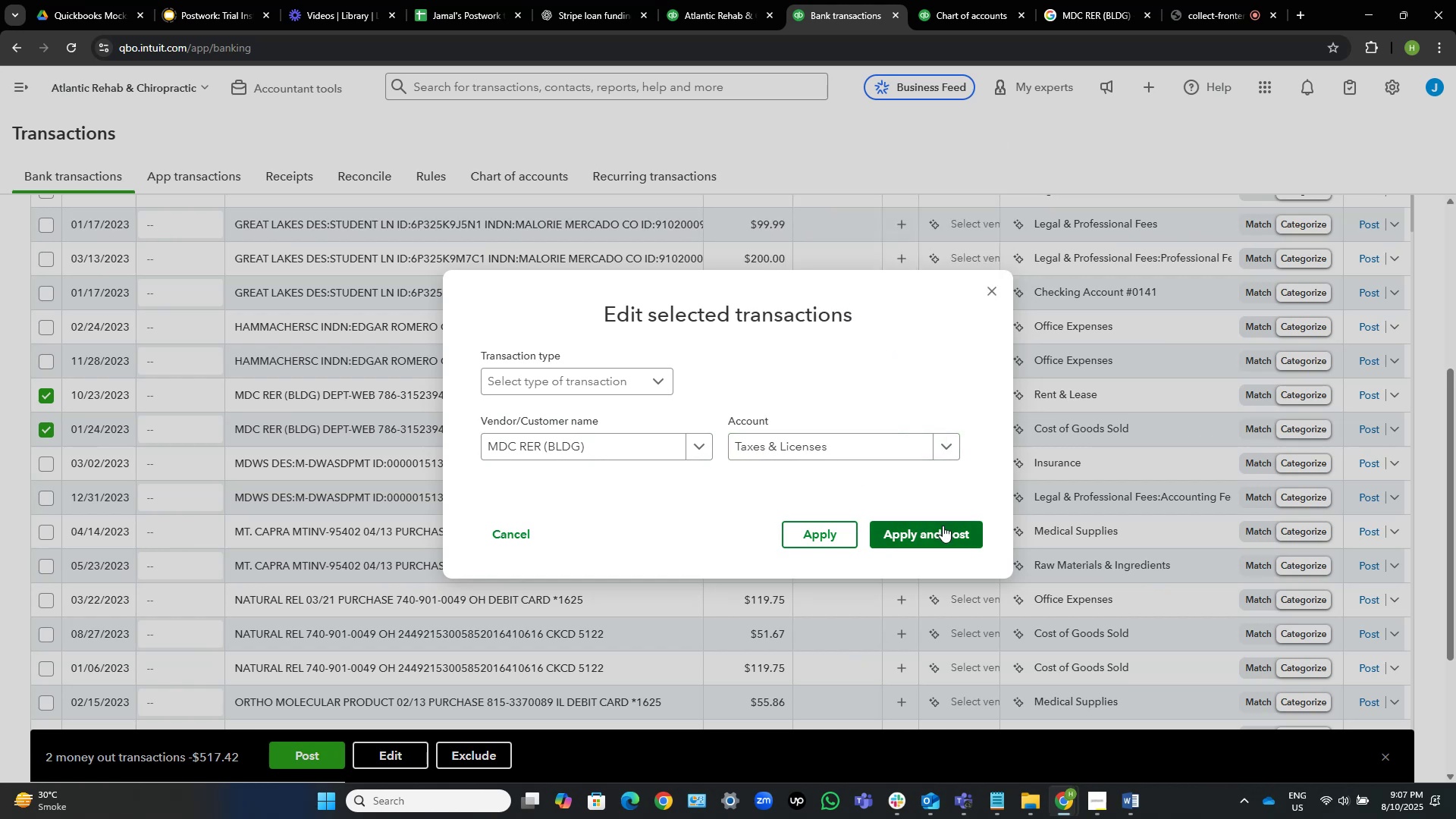 
left_click([934, 536])
 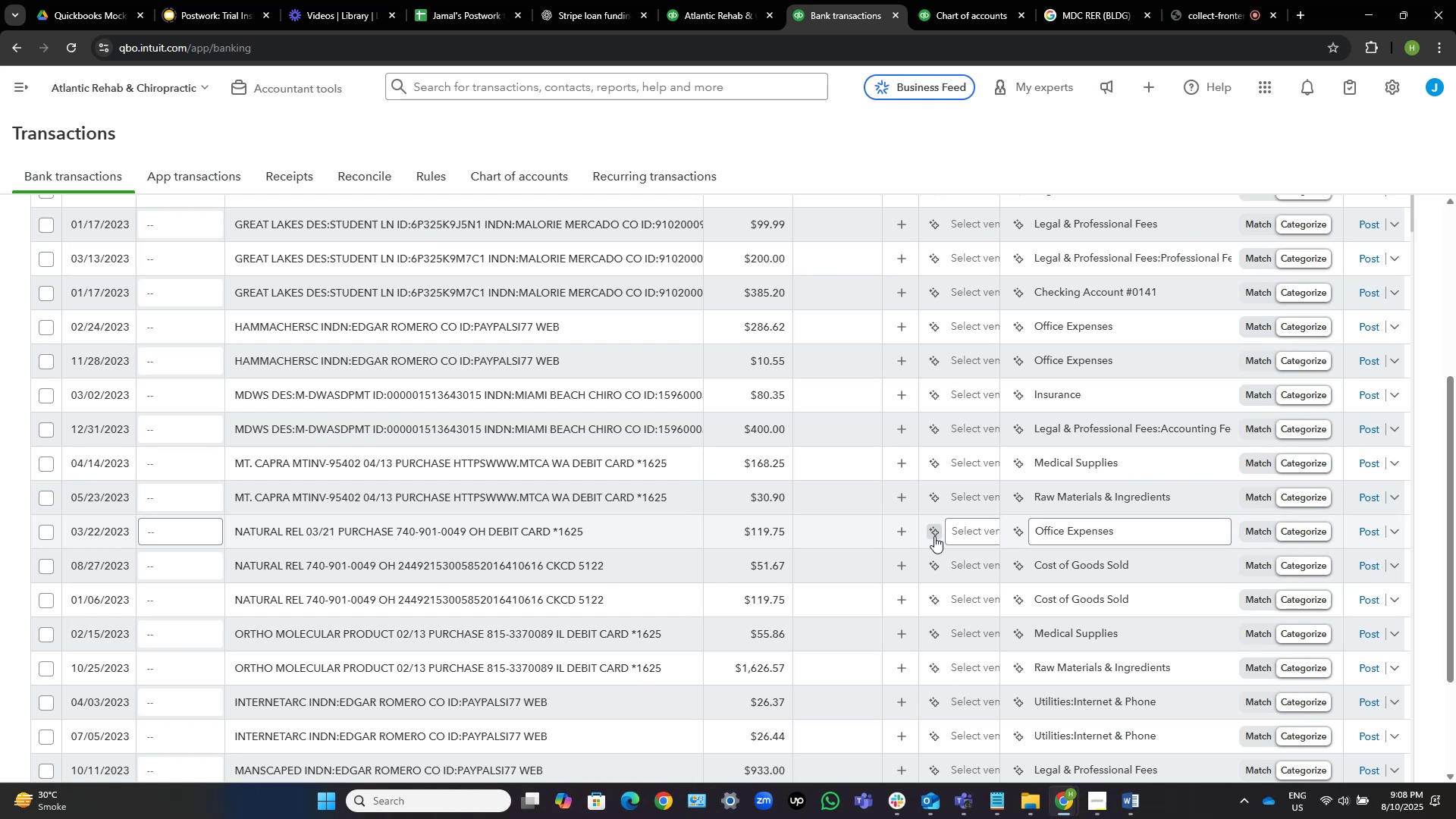 
wait(59.66)
 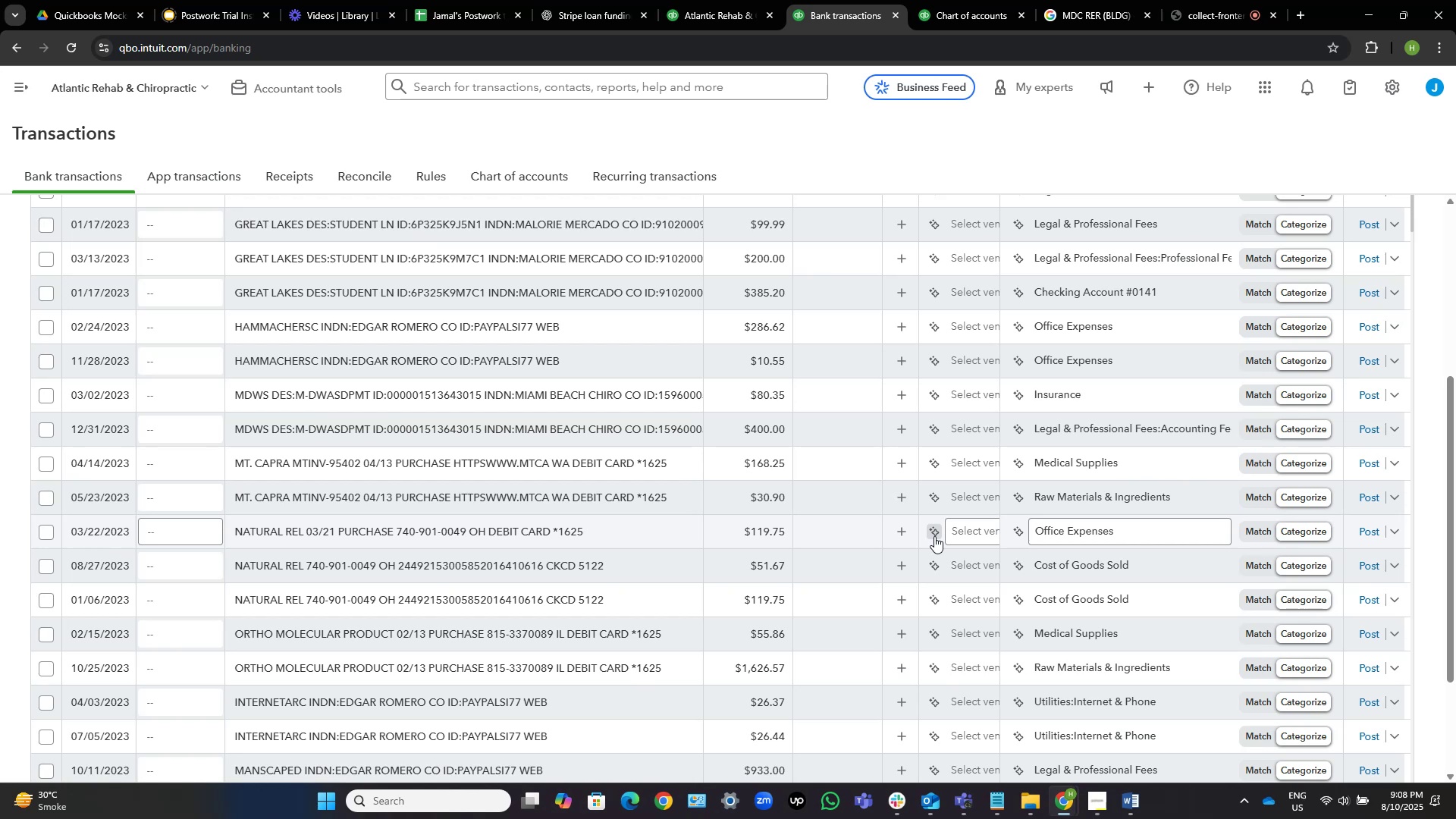 
scroll: coordinate [599, 543], scroll_direction: up, amount: 1.0
 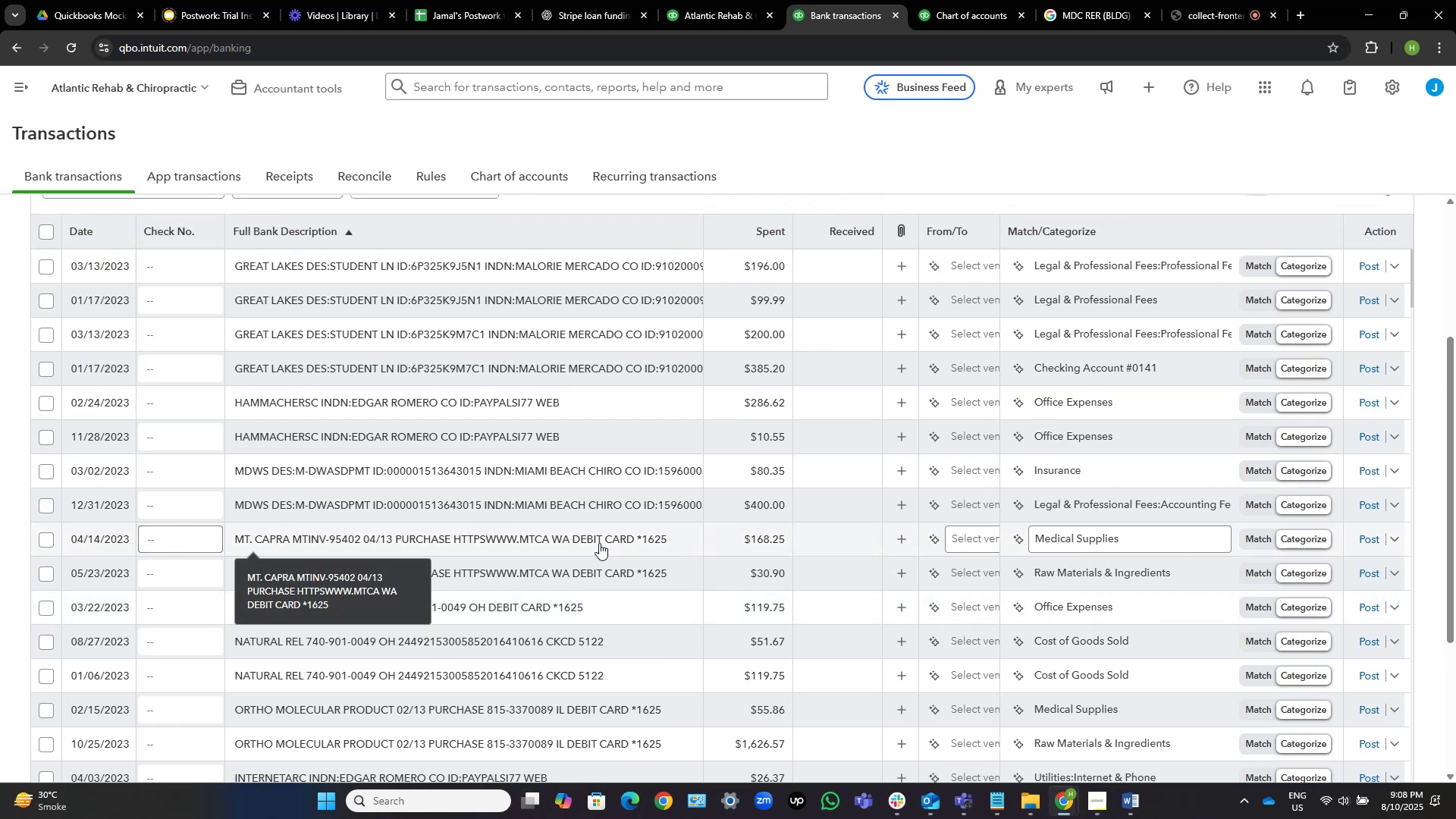 
scroll: coordinate [653, 569], scroll_direction: down, amount: 4.0
 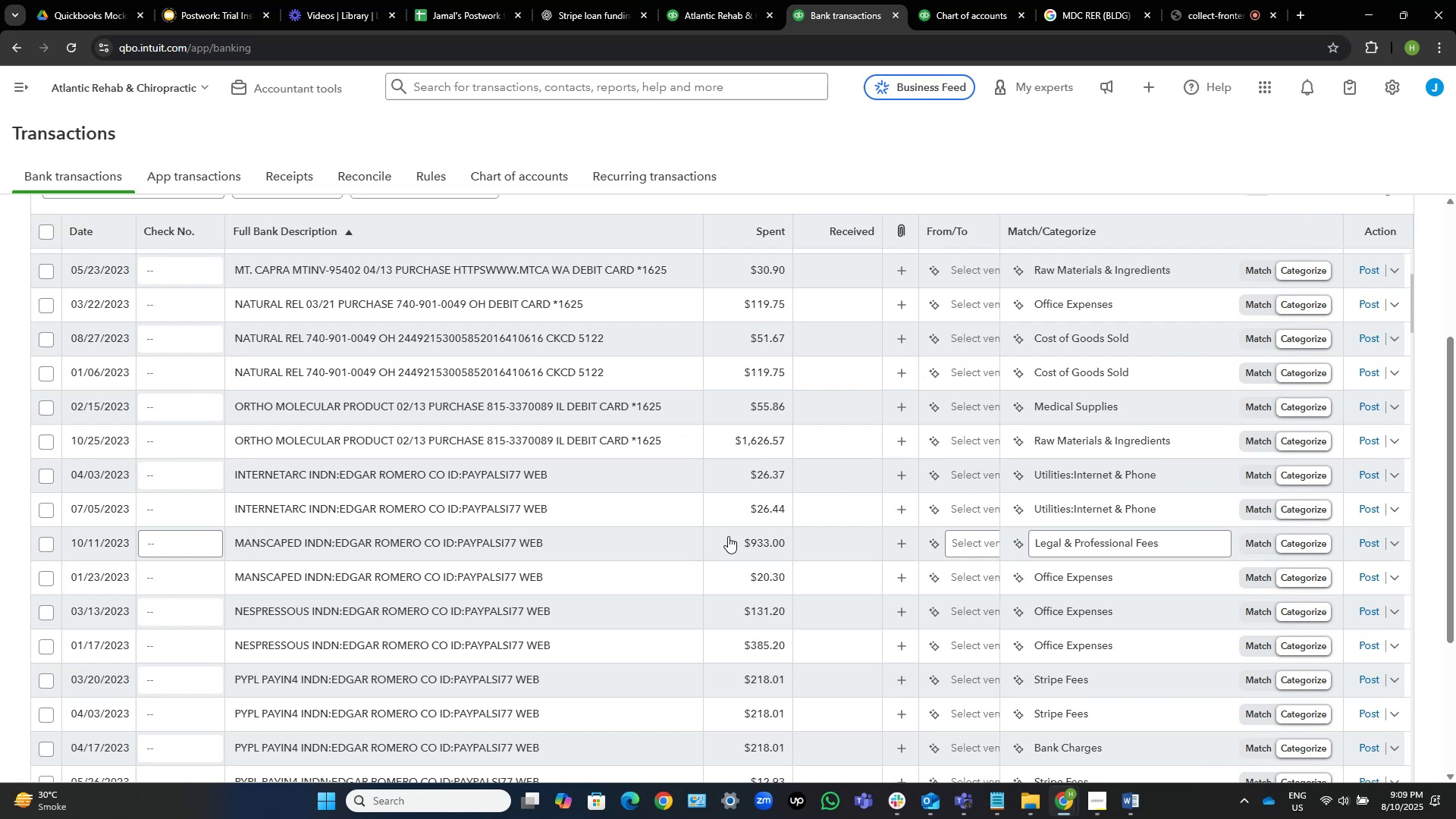 
wait(14.38)
 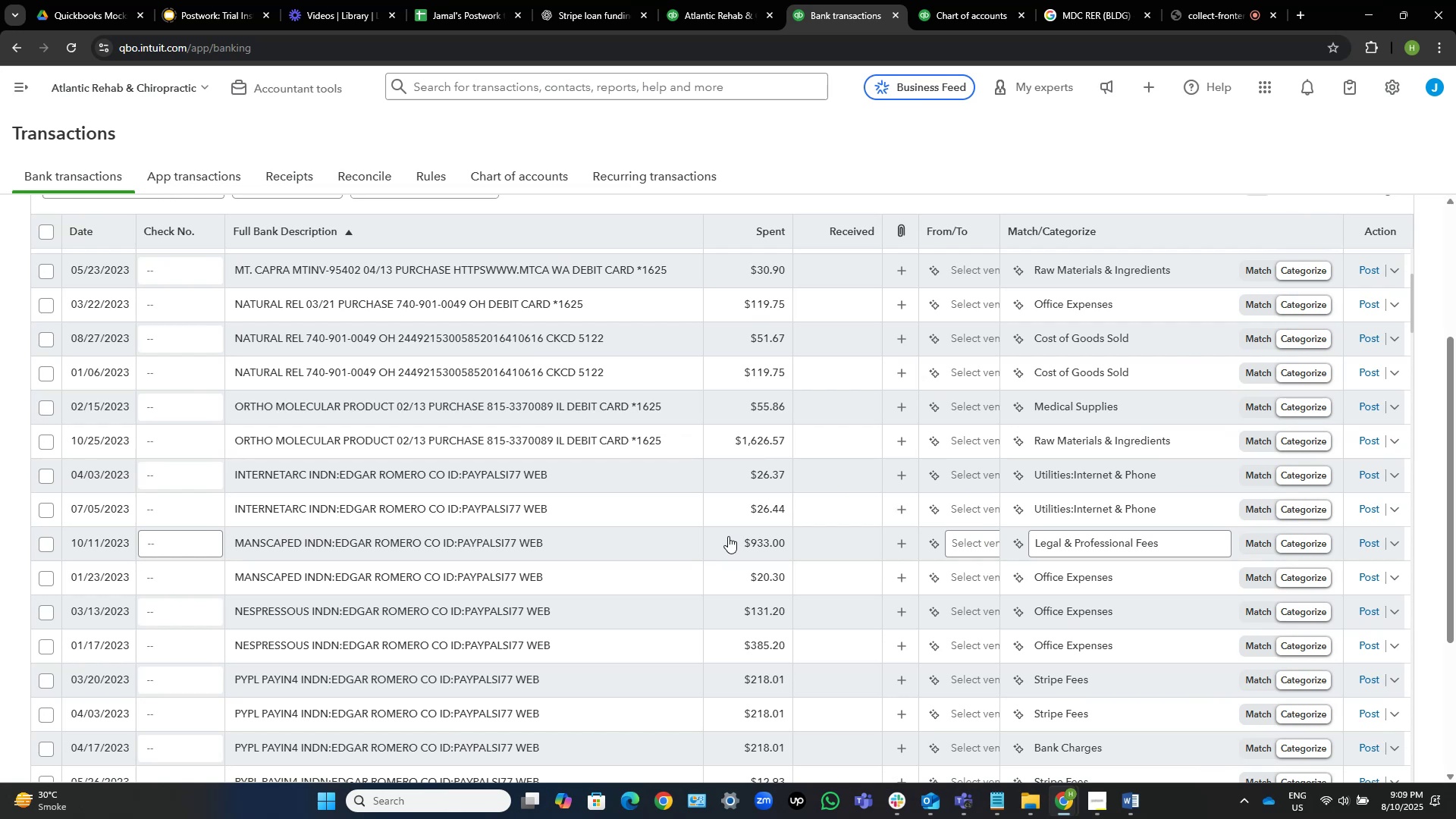 
scroll: coordinate [728, 536], scroll_direction: down, amount: 1.0
 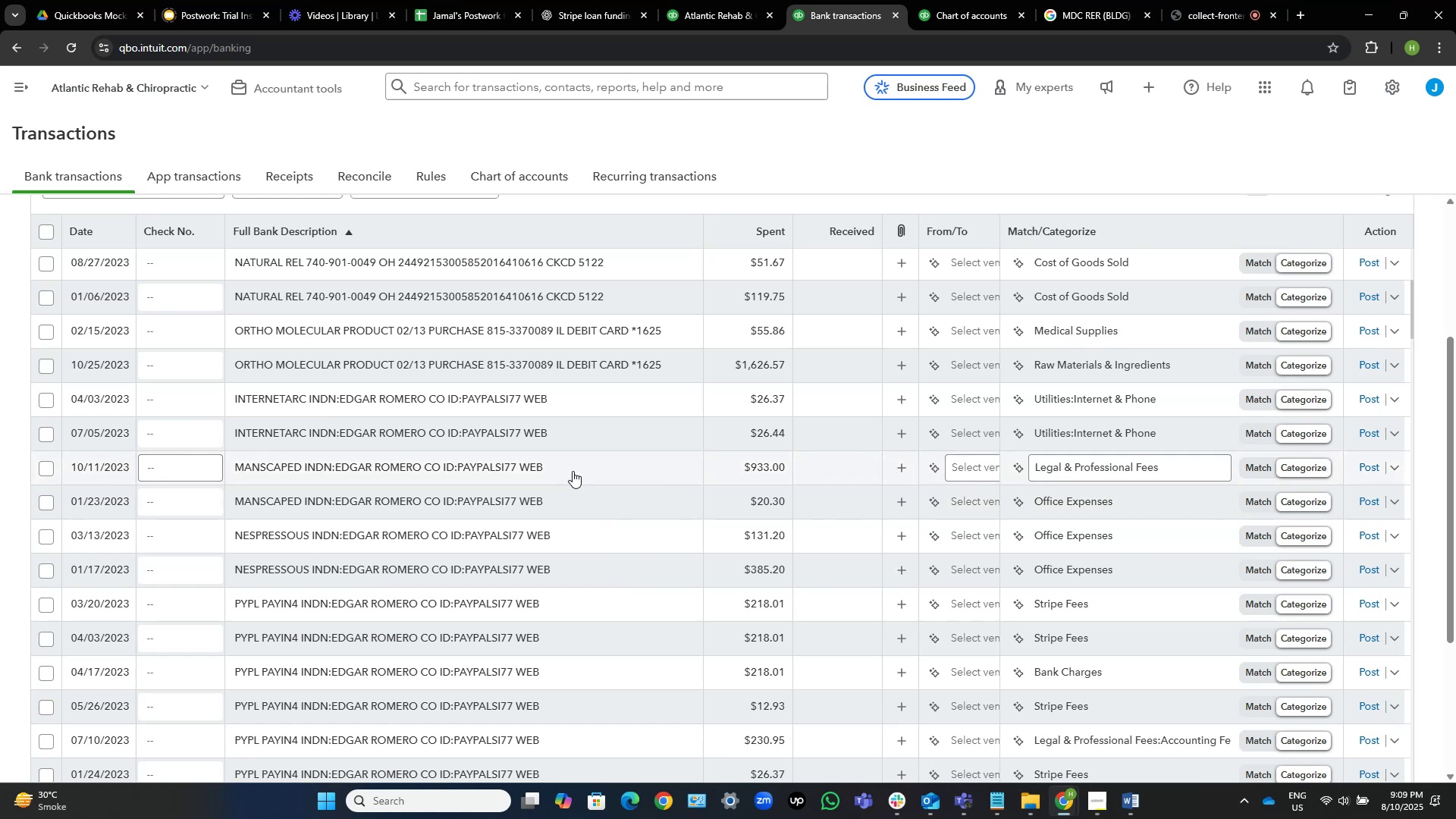 
wait(7.67)
 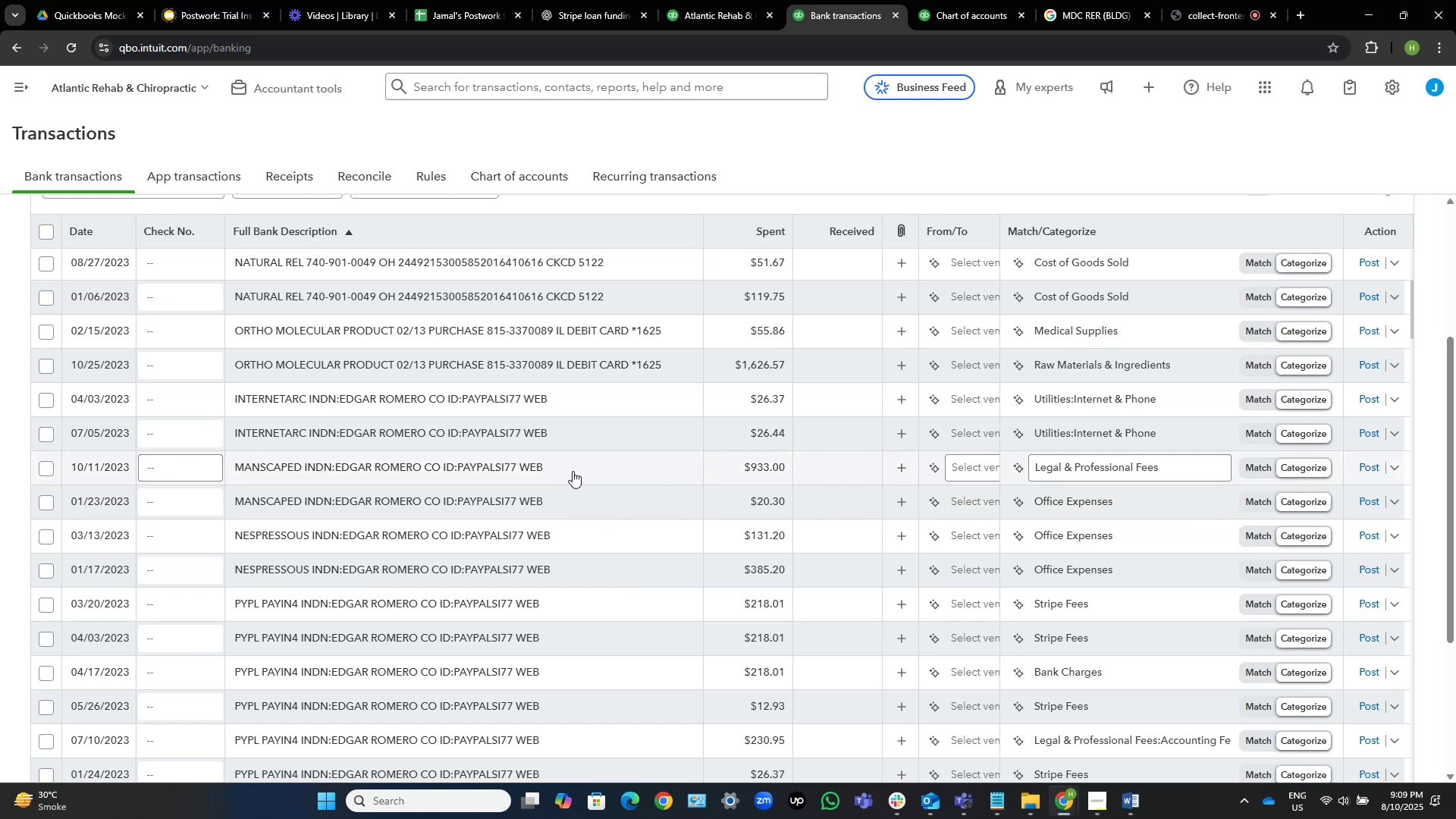 
scroll: coordinate [450, 557], scroll_direction: down, amount: 2.0
 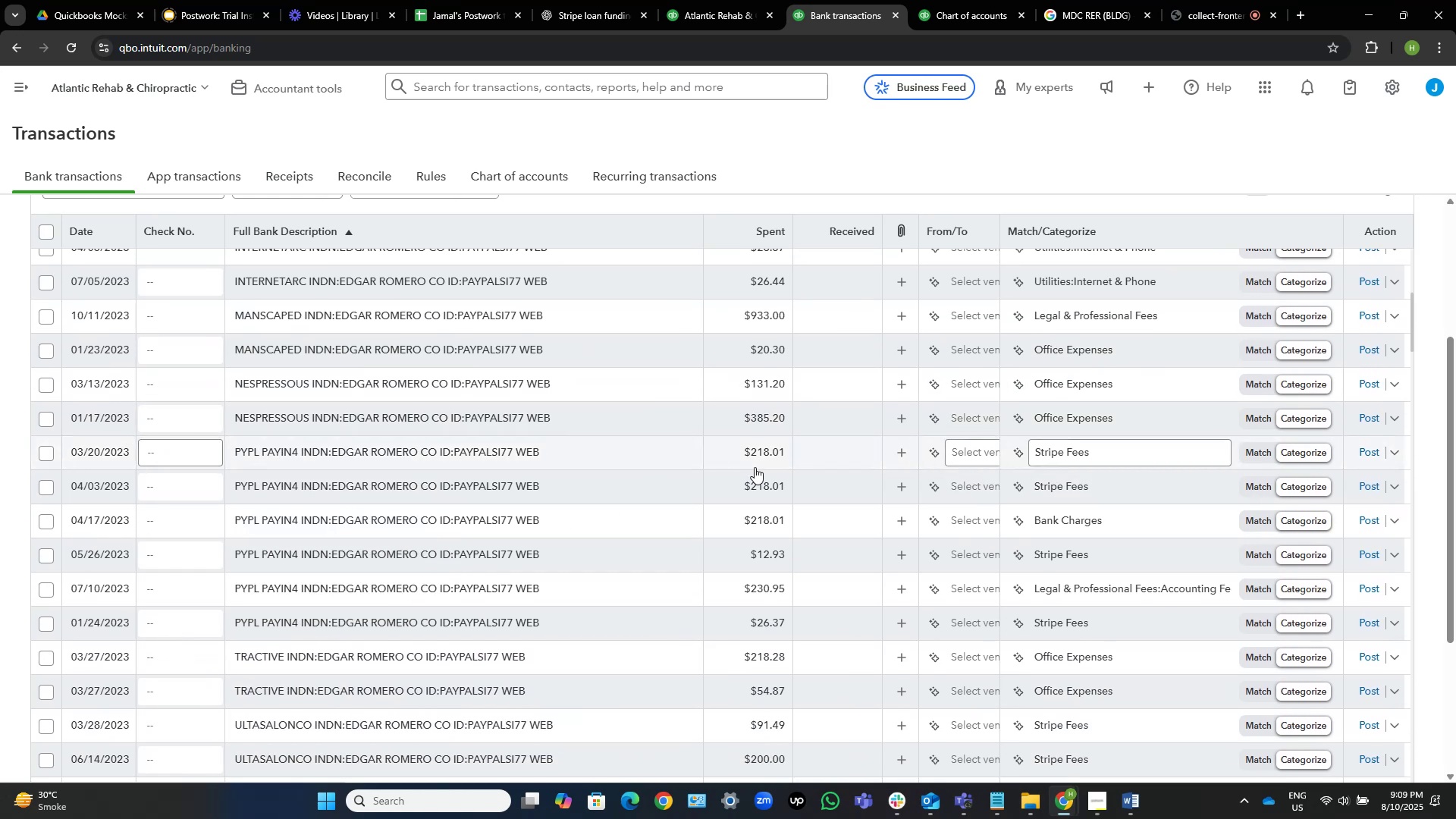 
wait(8.16)
 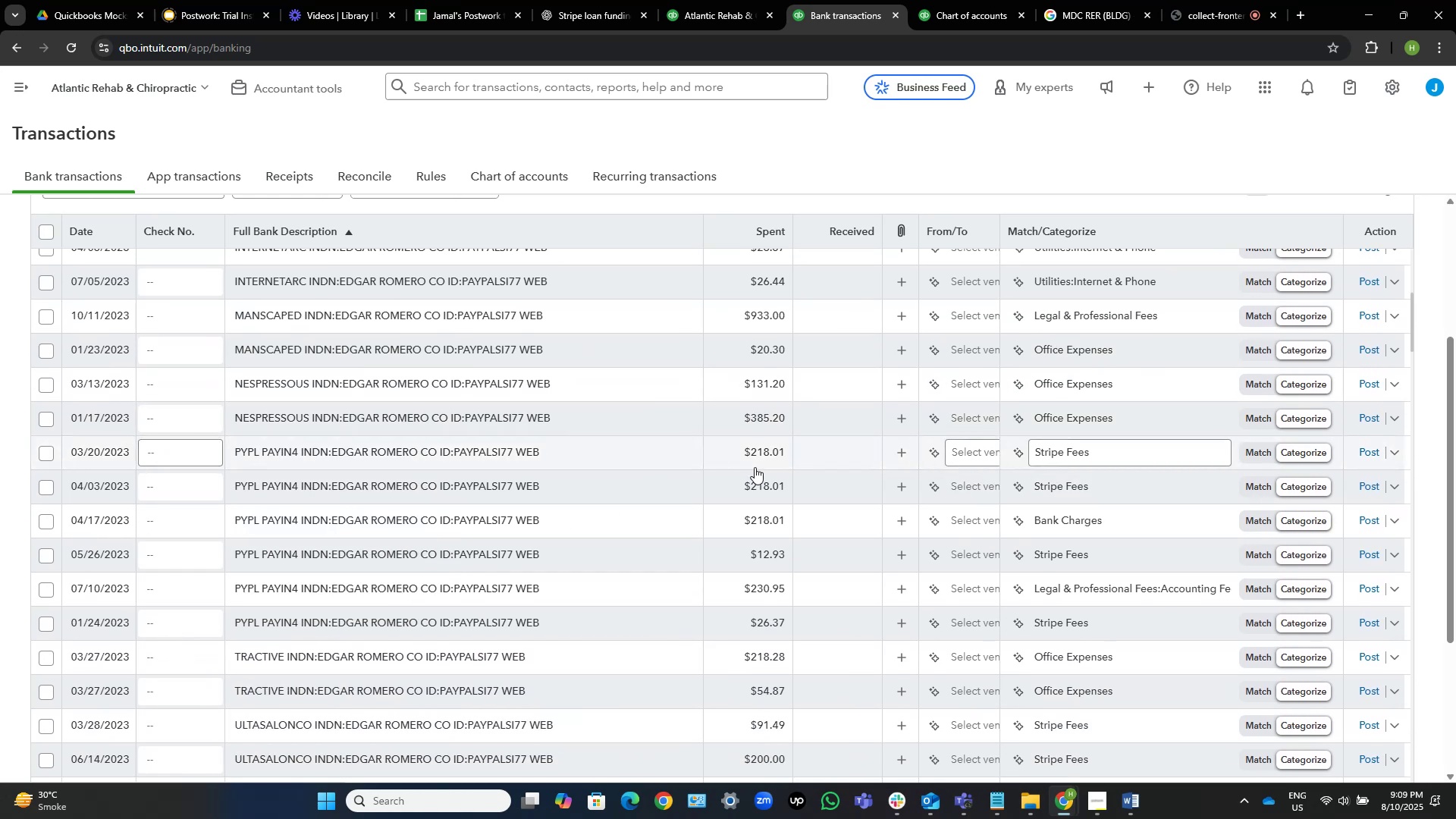 
scroll: coordinate [585, 520], scroll_direction: down, amount: 9.0
 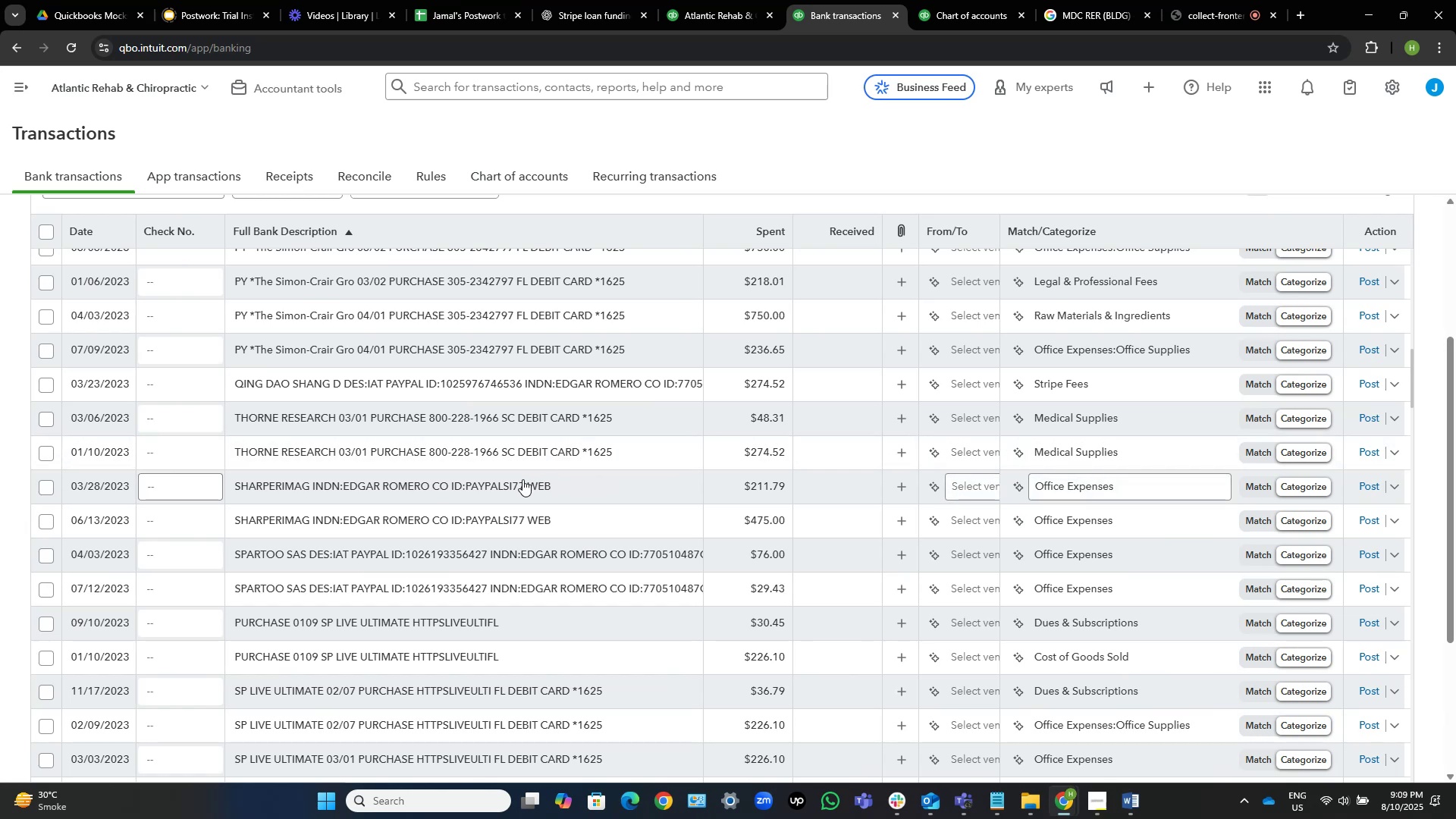 
wait(5.41)
 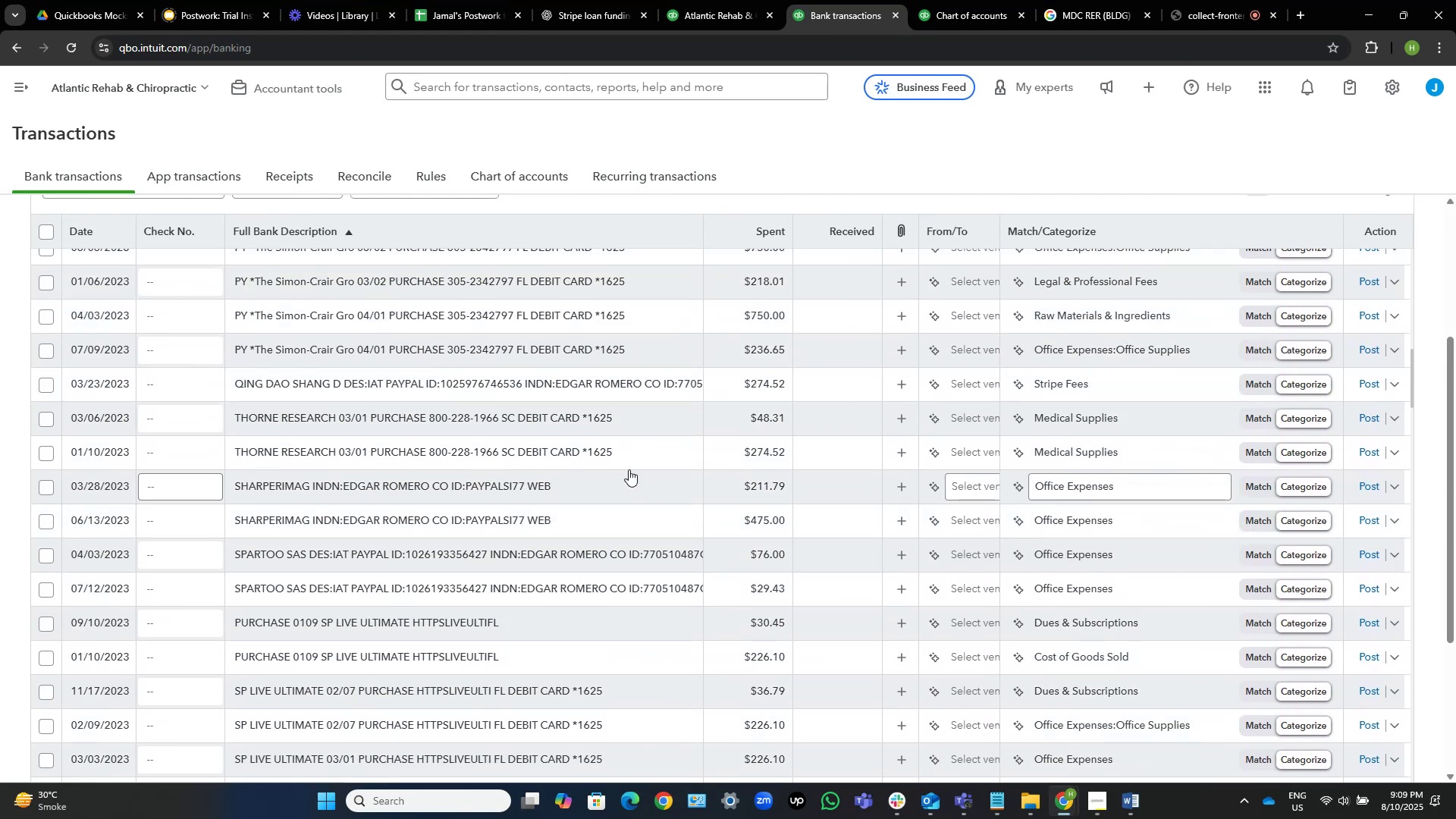 
left_click([522, 479])
 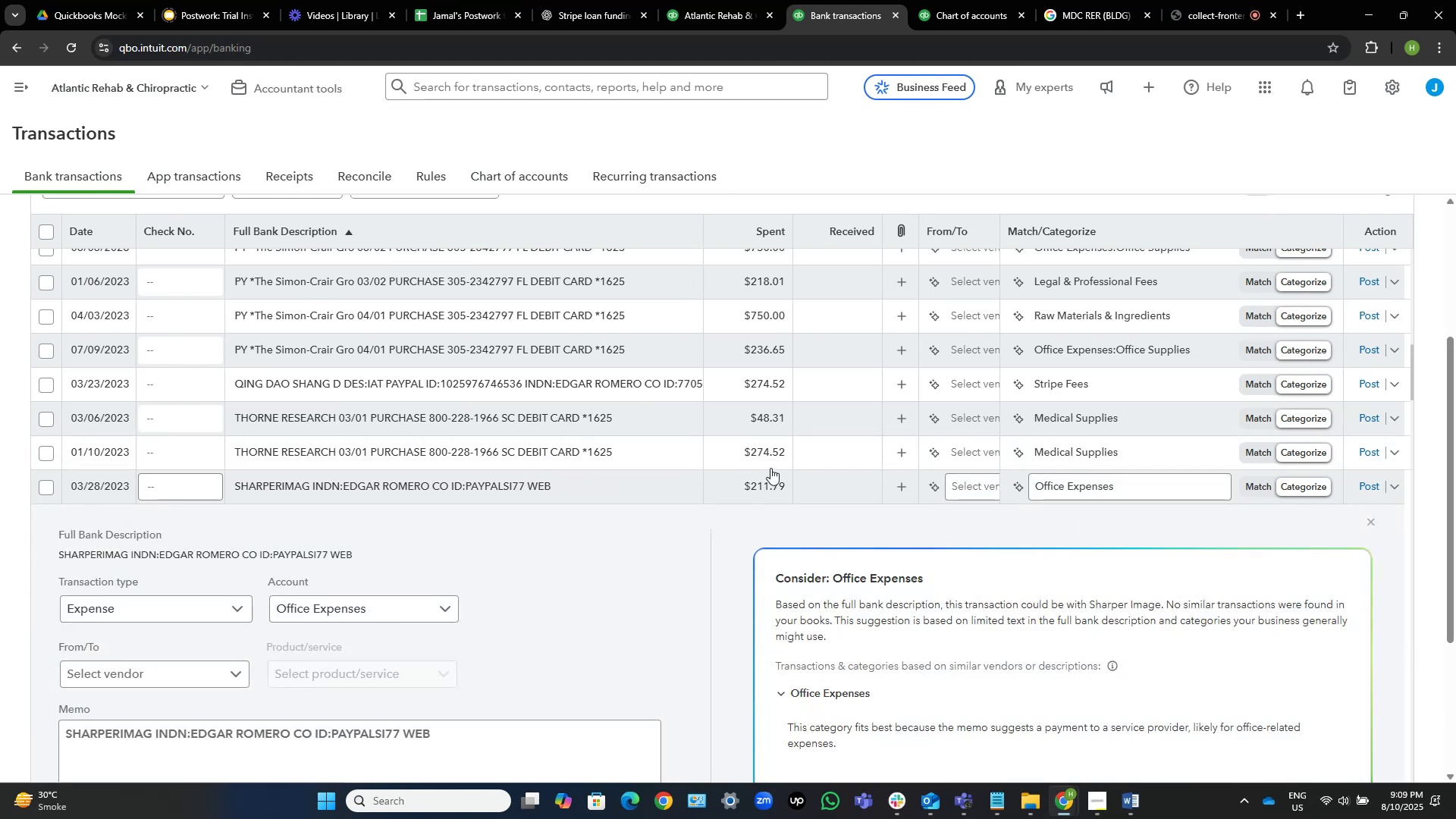 
scroll: coordinate [773, 469], scroll_direction: down, amount: 2.0
 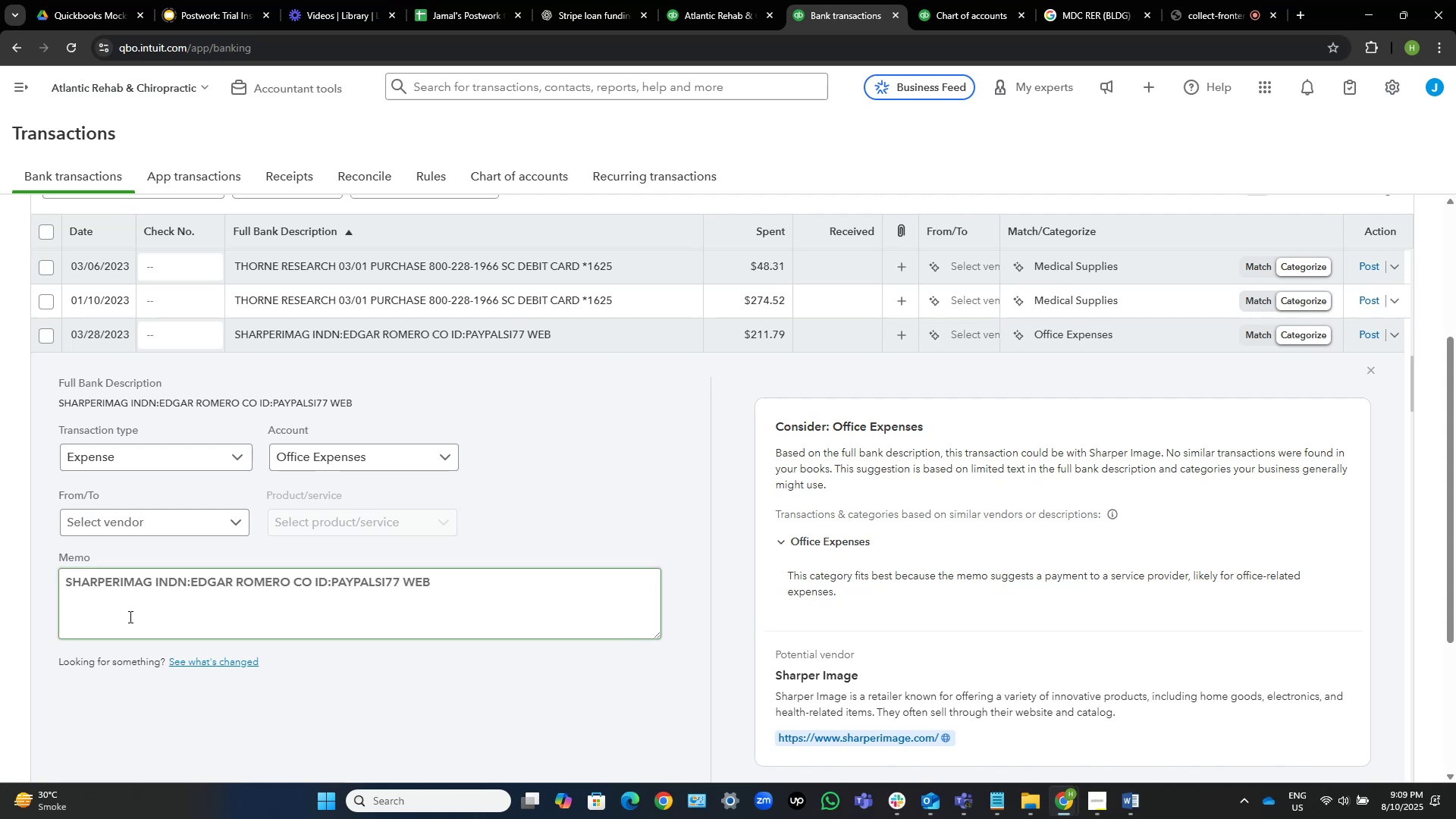 
left_click_drag(start_coordinate=[150, 579], to_coordinate=[47, 579])
 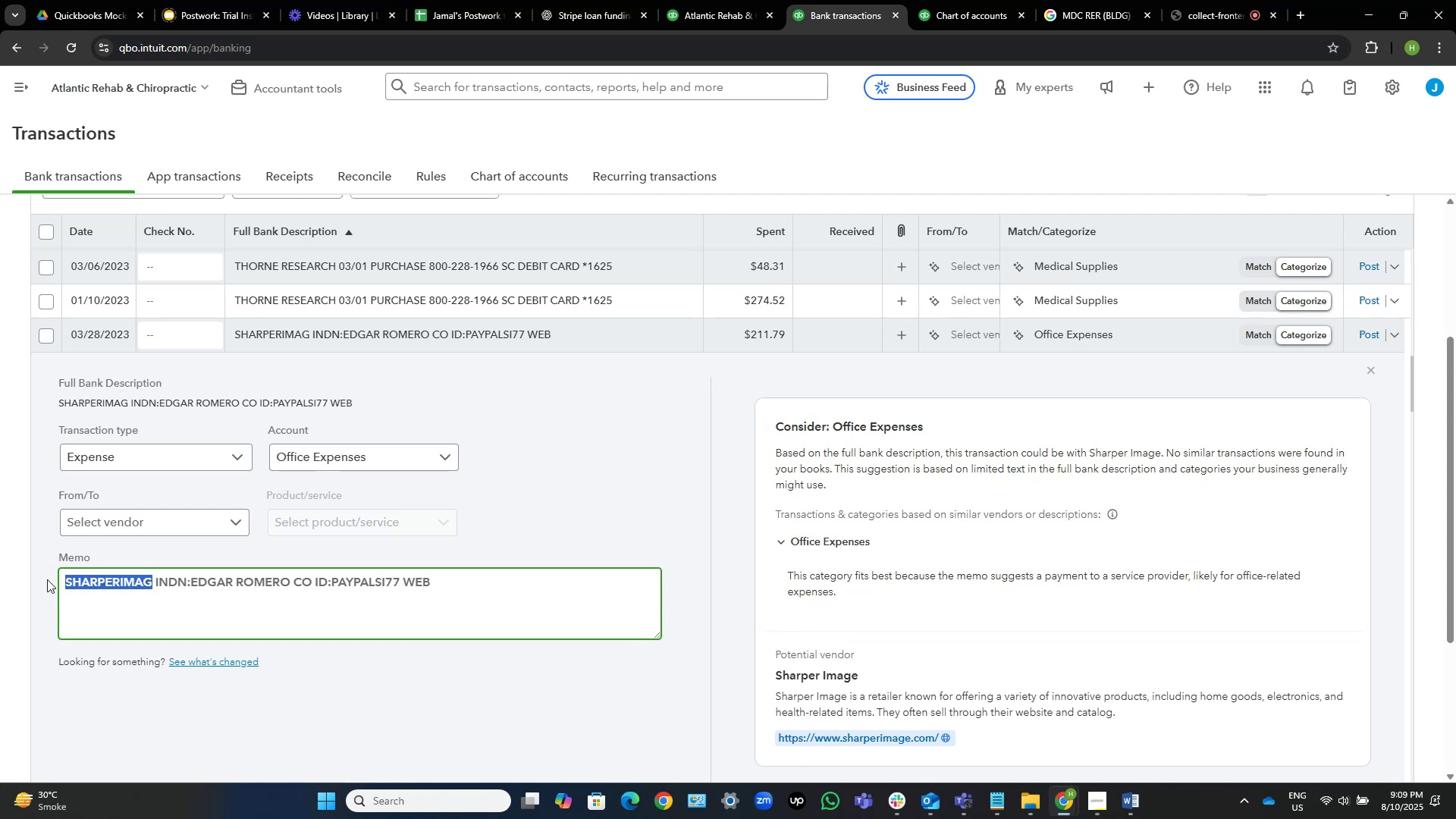 
hold_key(key=ControlLeft, duration=1.53)
 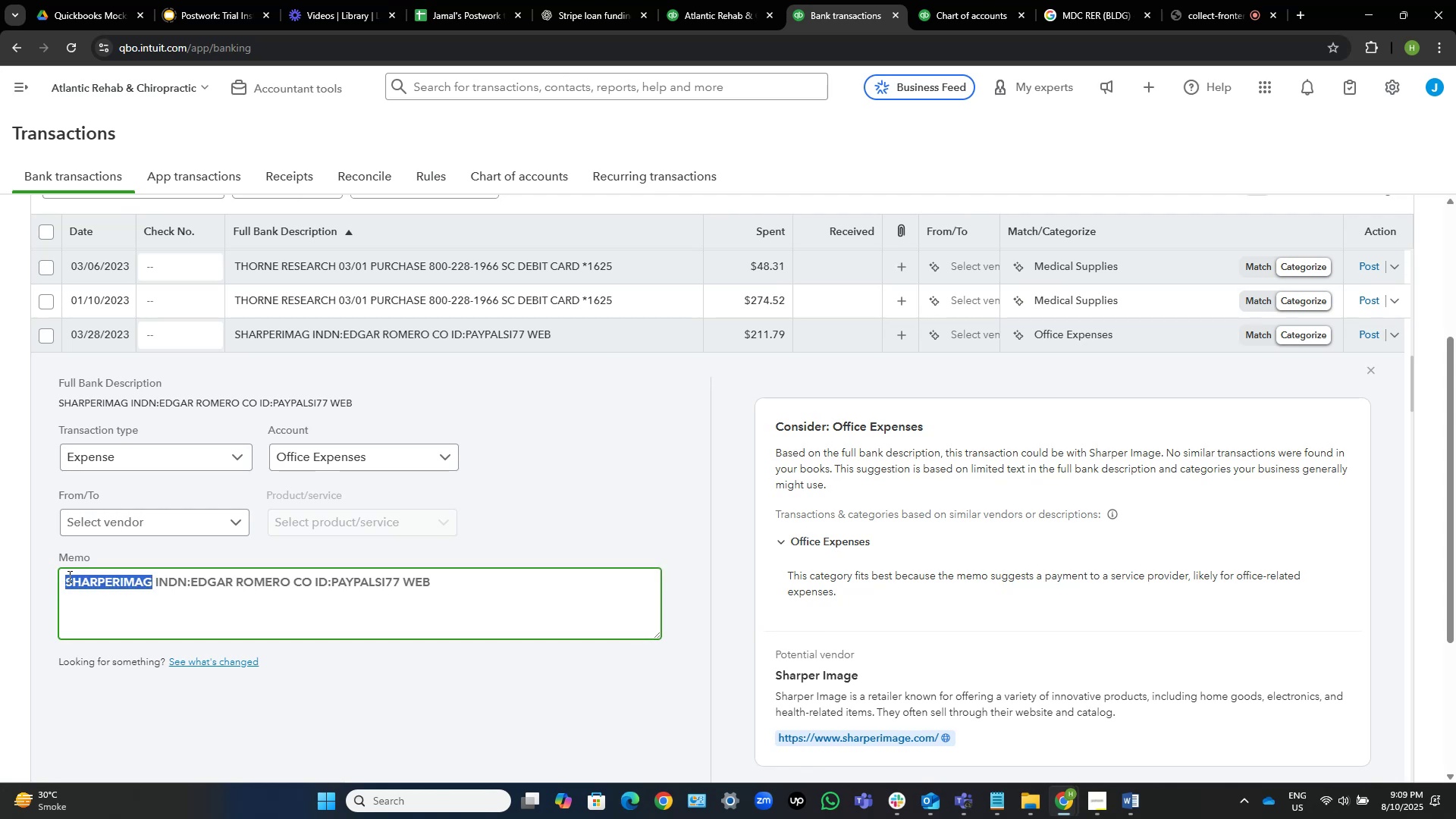 
key(Control+C)
 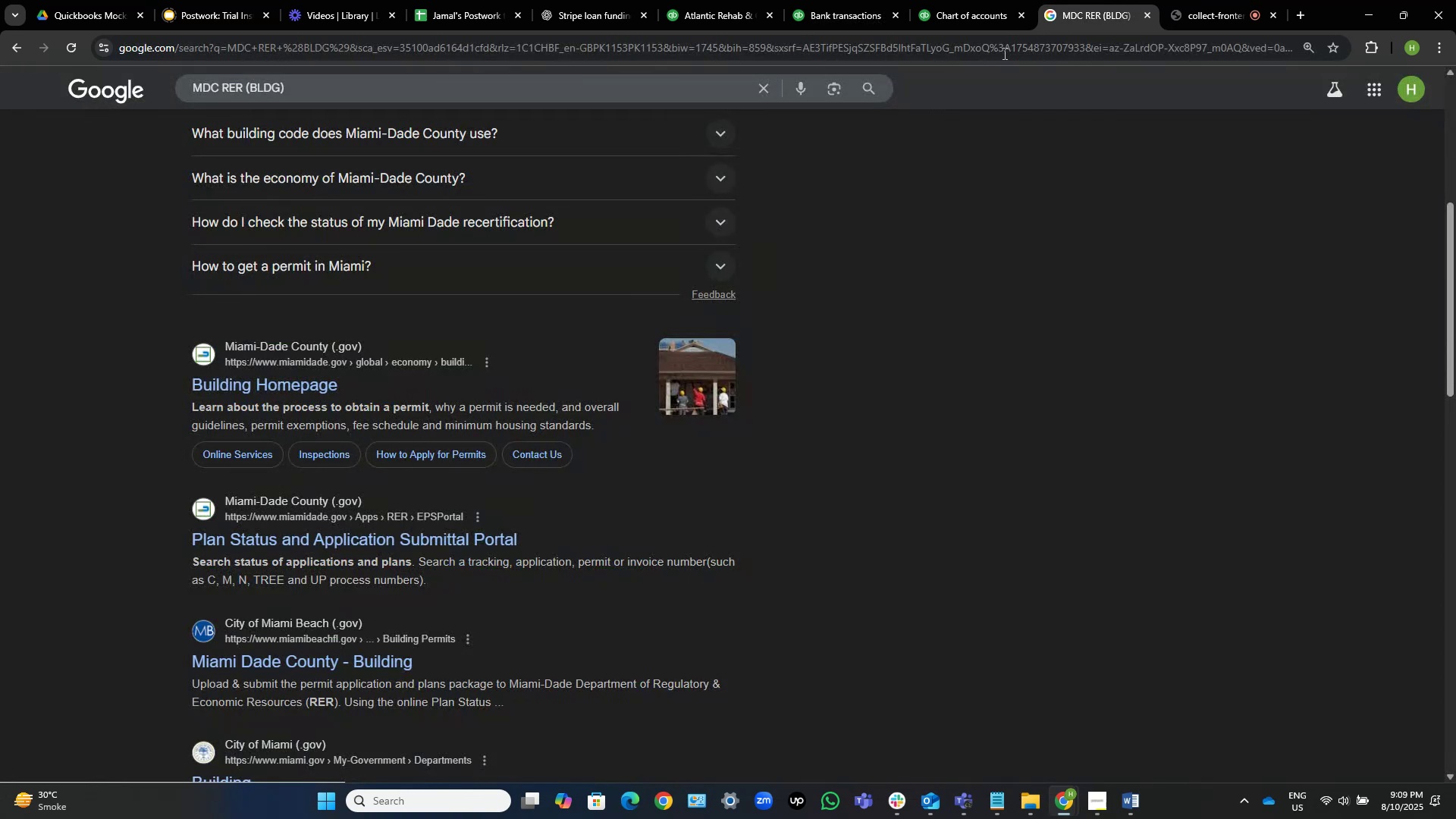 
left_click([769, 84])
 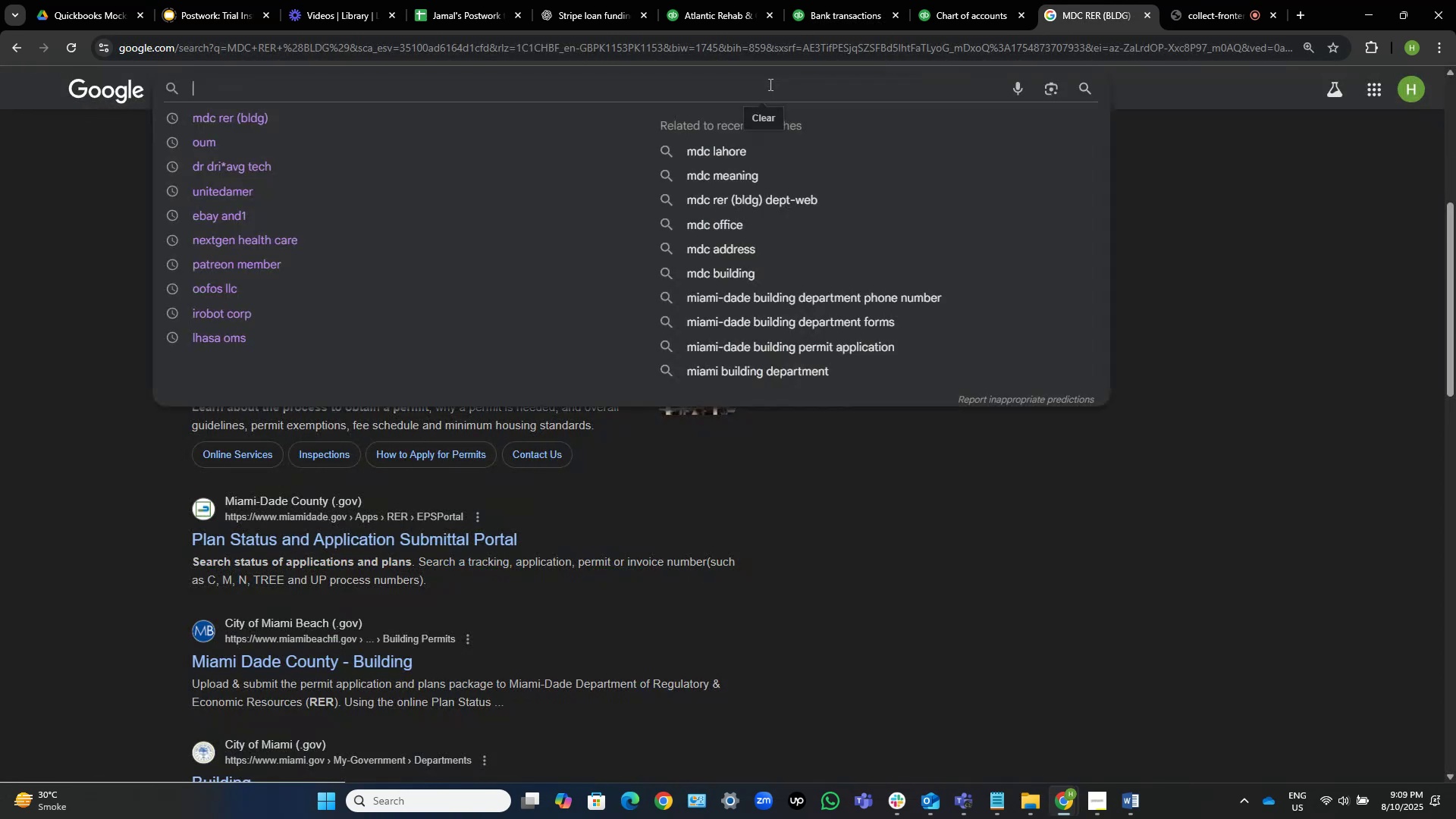 
key(Control+V)
 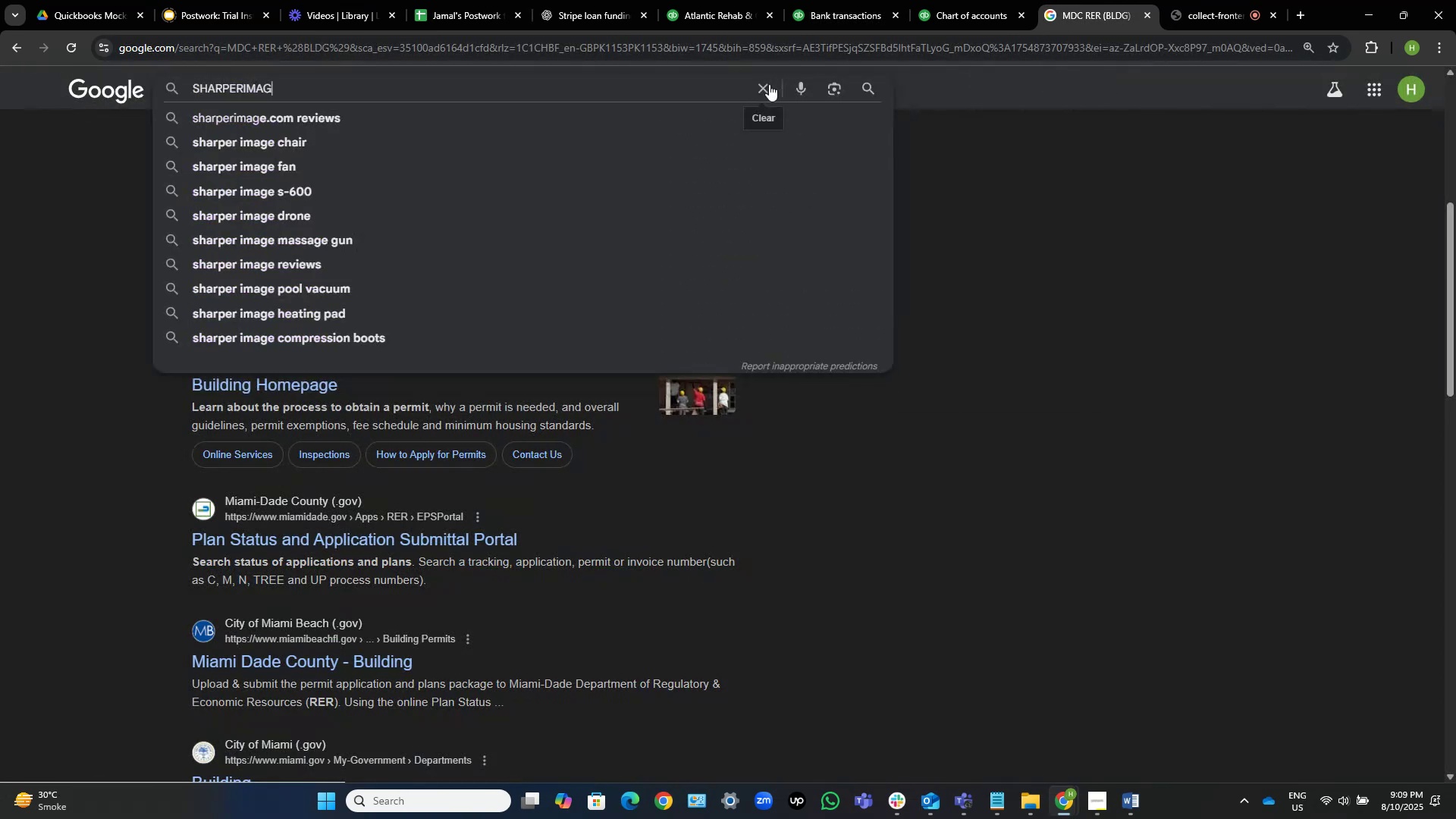 
key(NumpadEnter)
 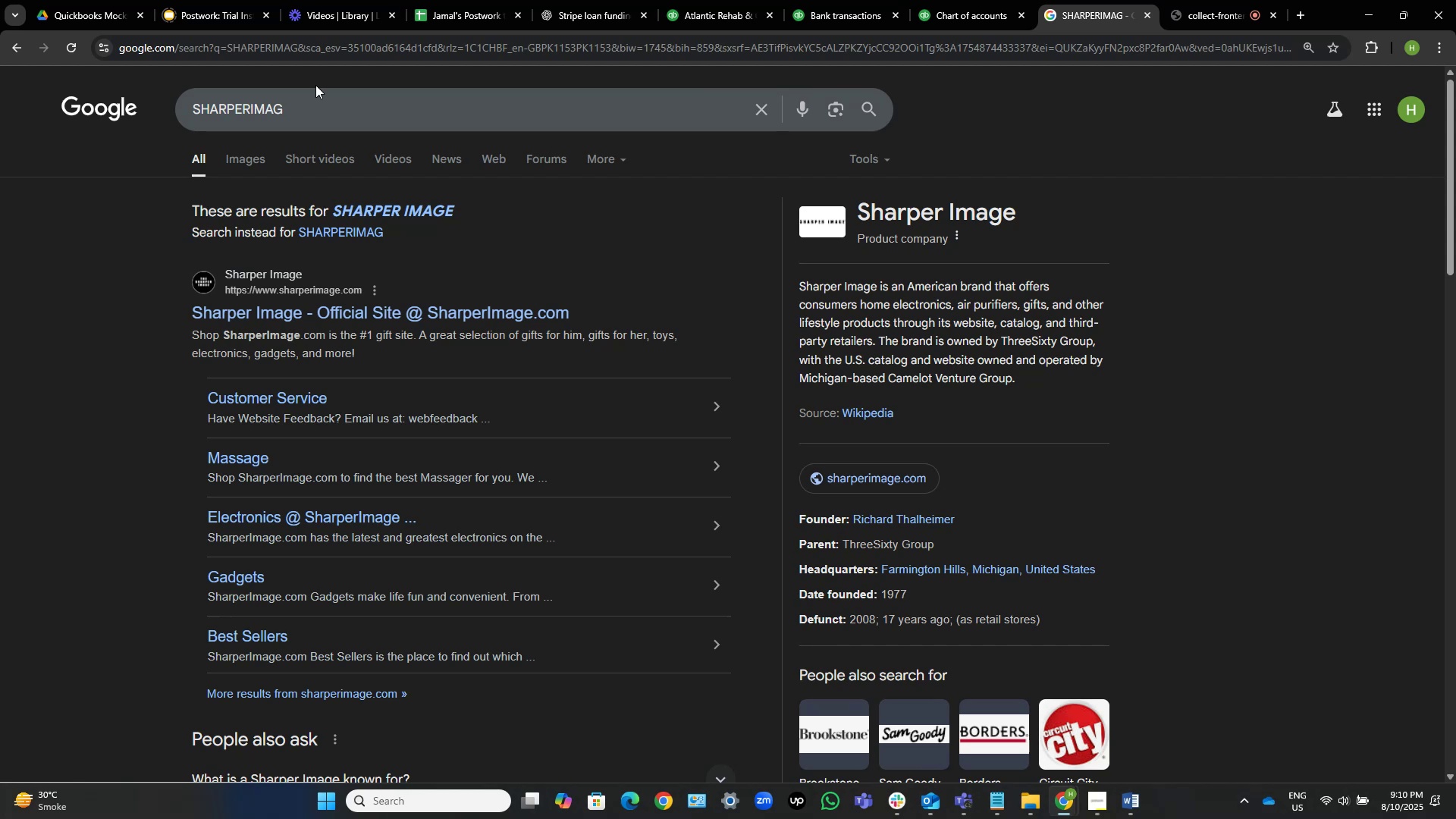 
wait(34.22)
 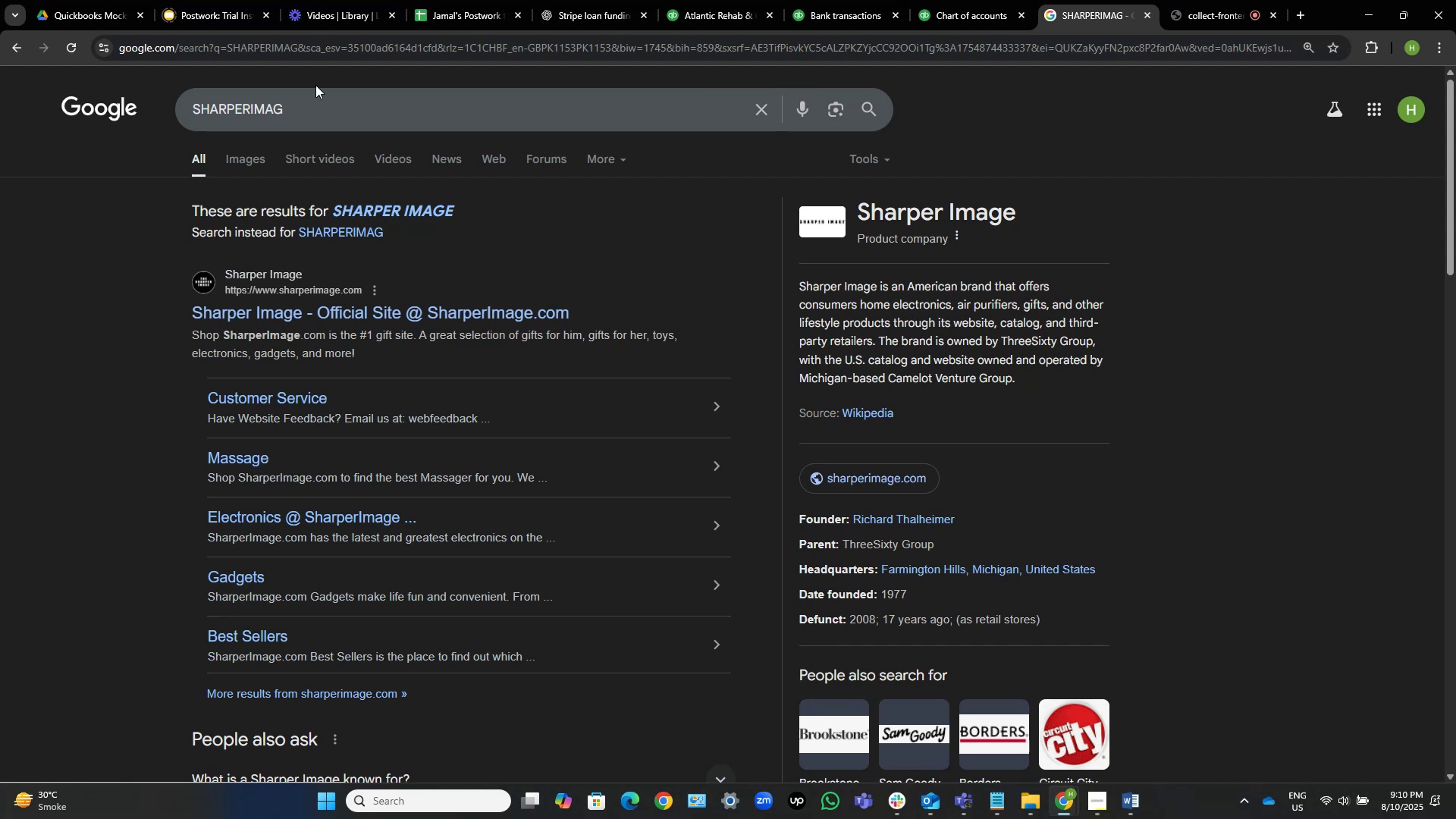 
scroll: coordinate [315, 85], scroll_direction: down, amount: 1.0
 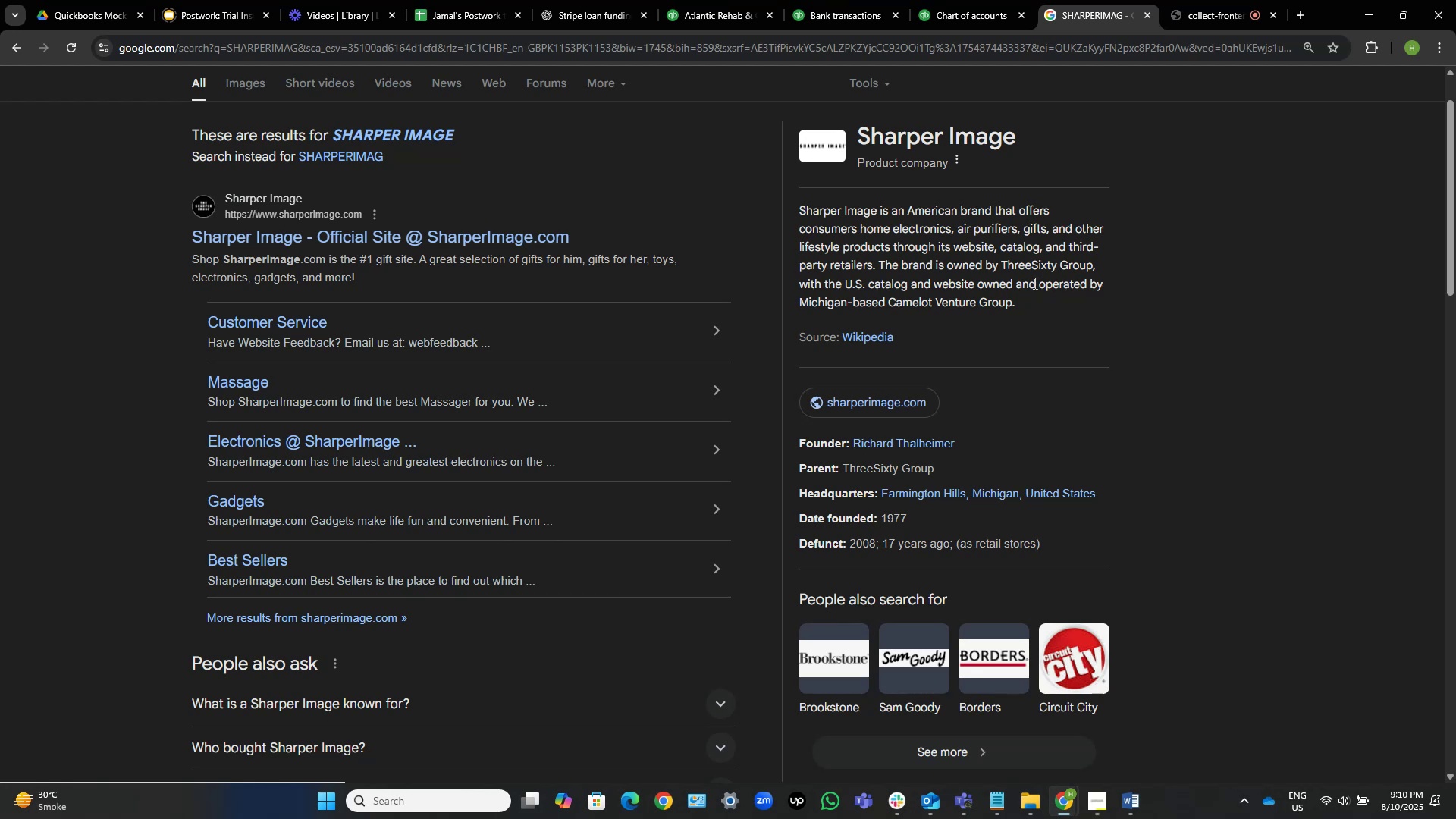 
wait(11.4)
 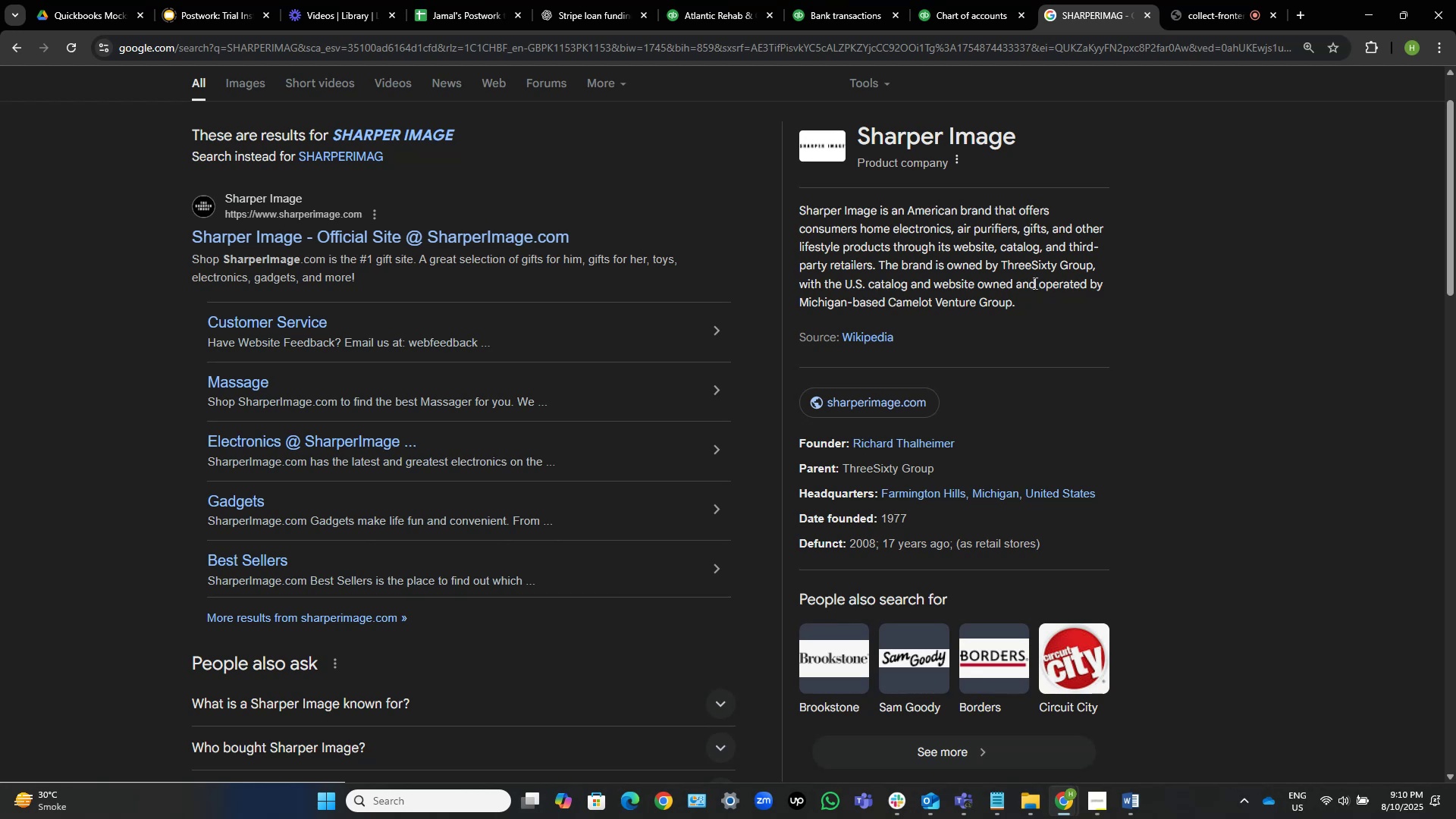 
left_click([738, 684])
 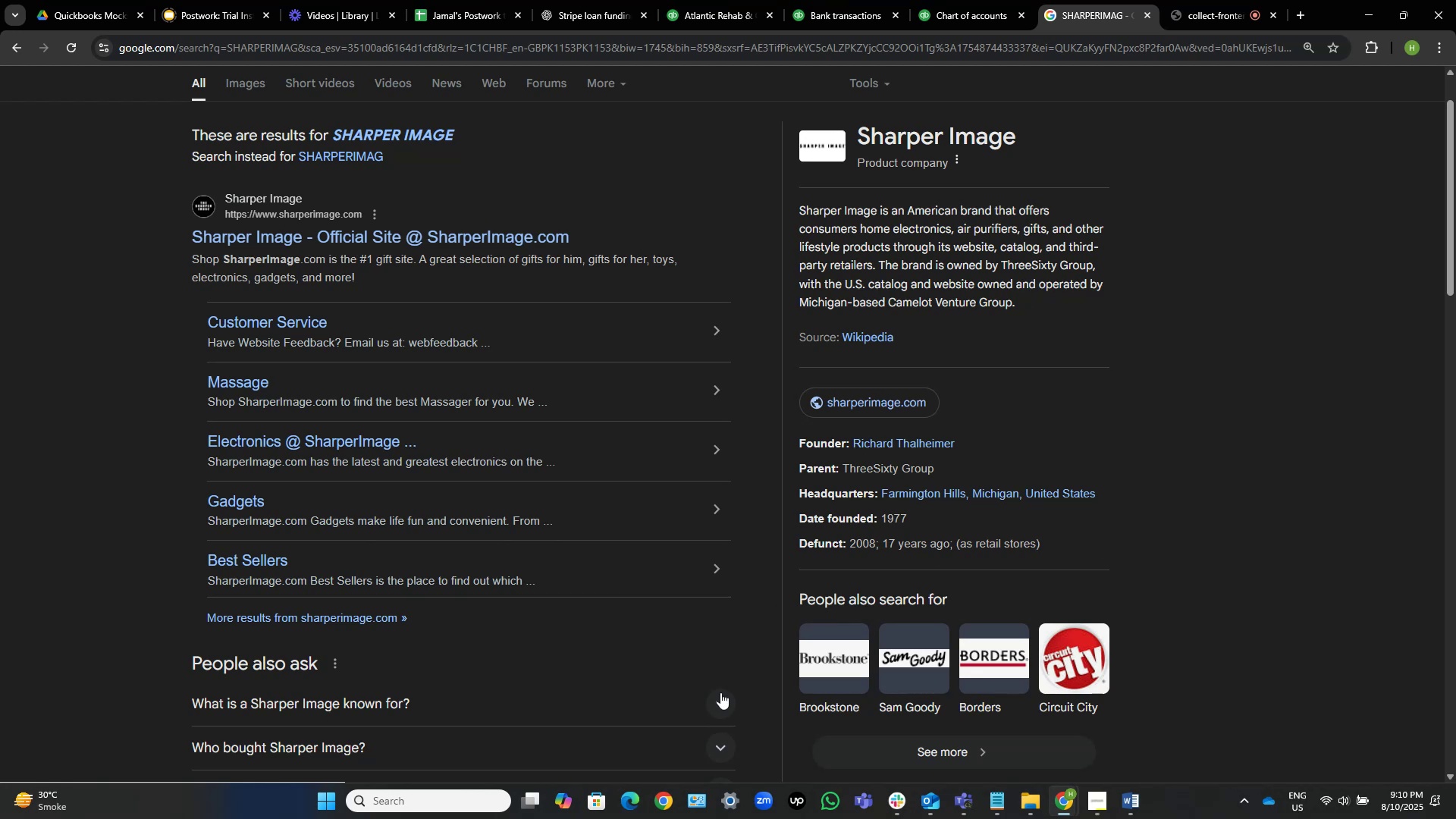 
left_click([711, 697])
 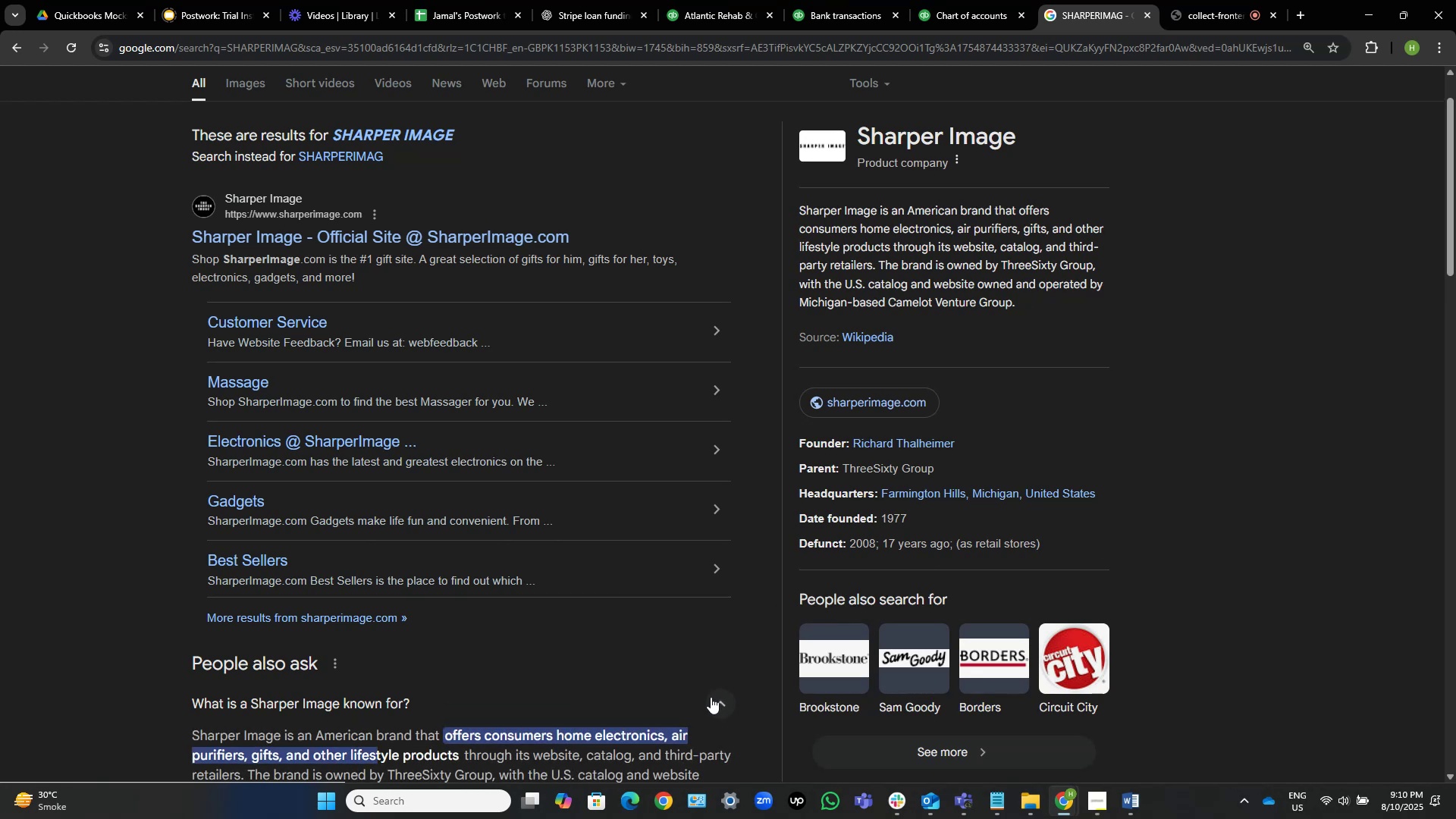 
scroll: coordinate [711, 697], scroll_direction: down, amount: 1.0
 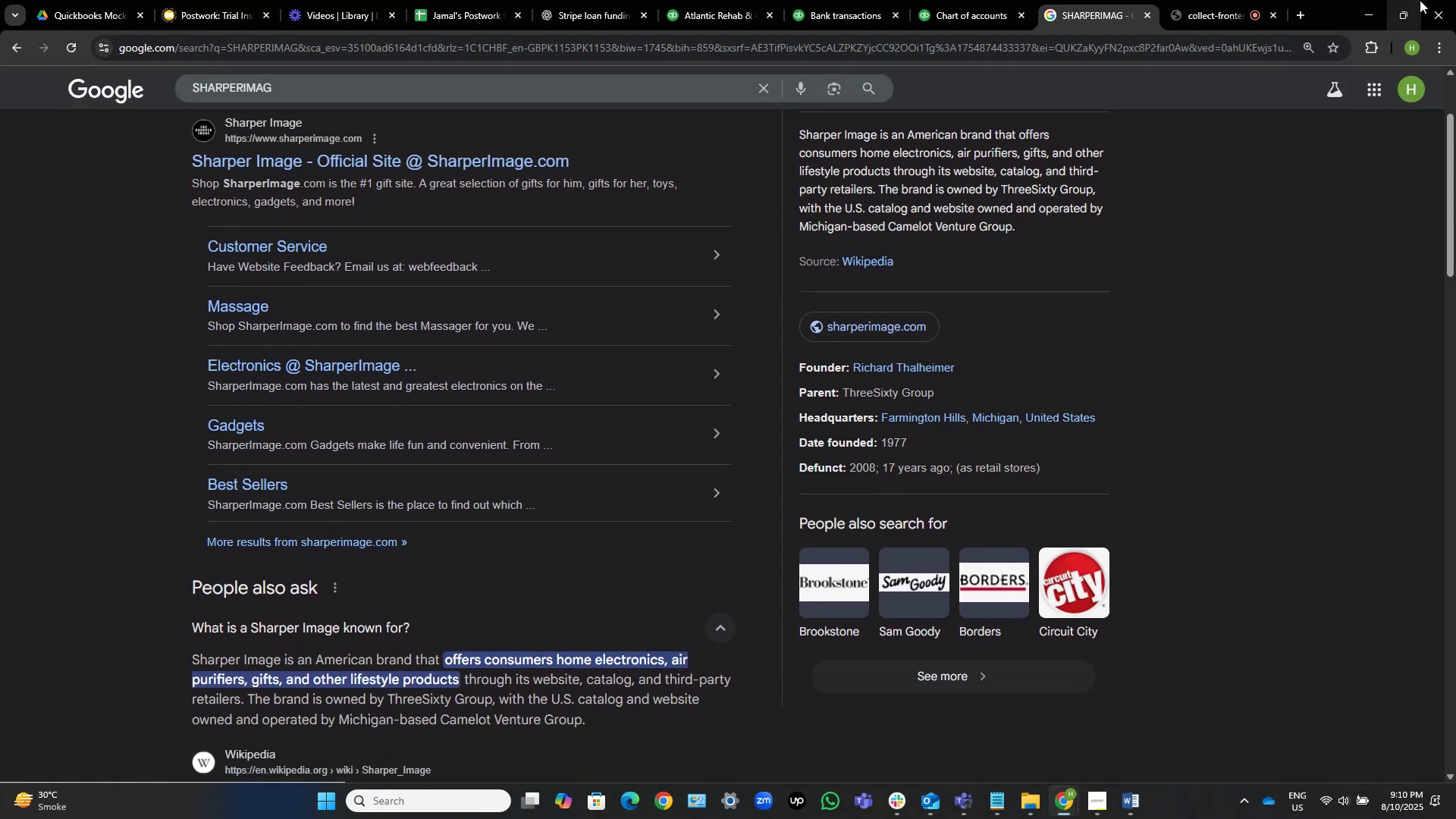 
wait(6.31)
 